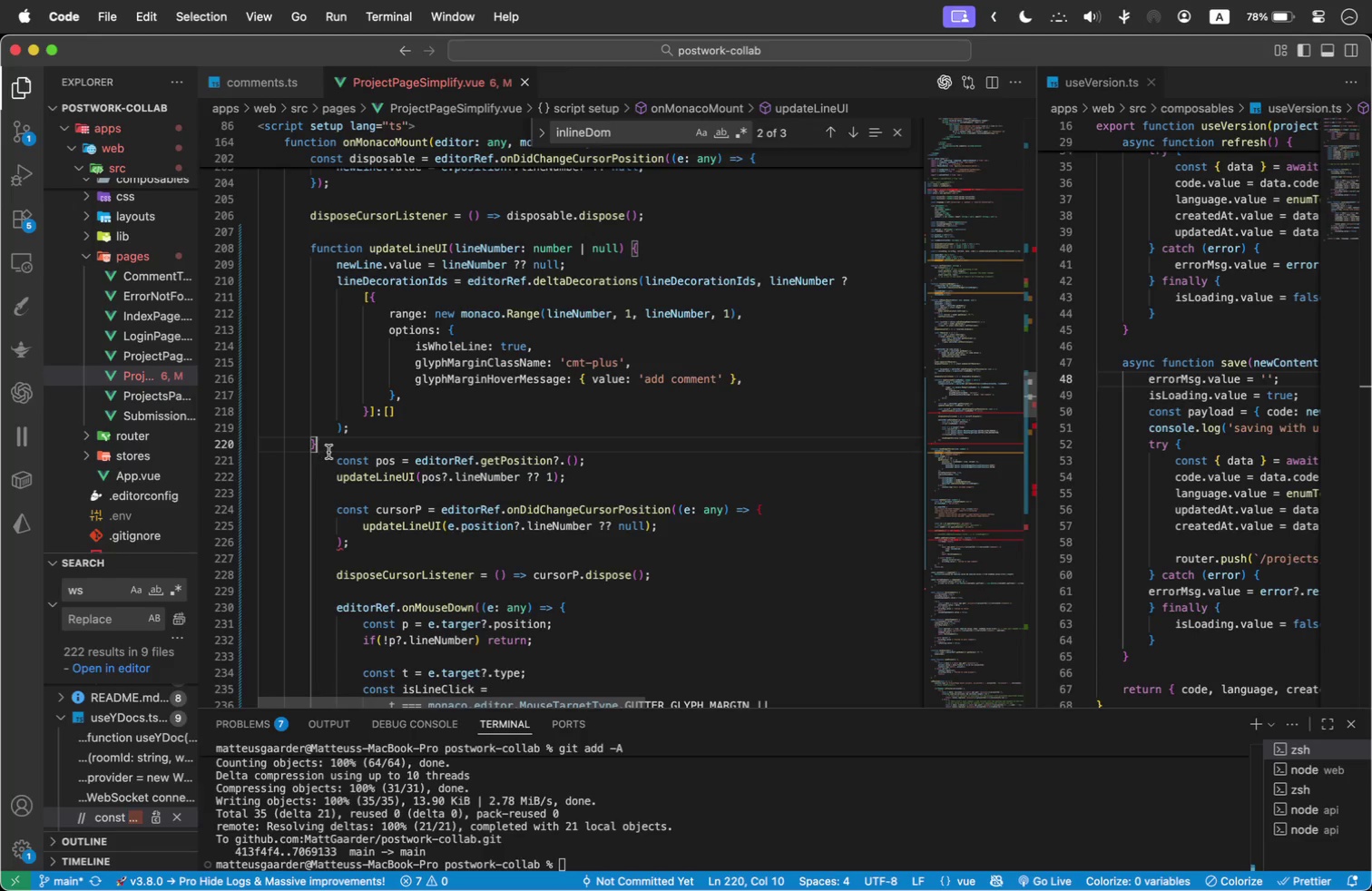 
left_click_drag(start_coordinate=[598, 479], to_coordinate=[235, 467])
 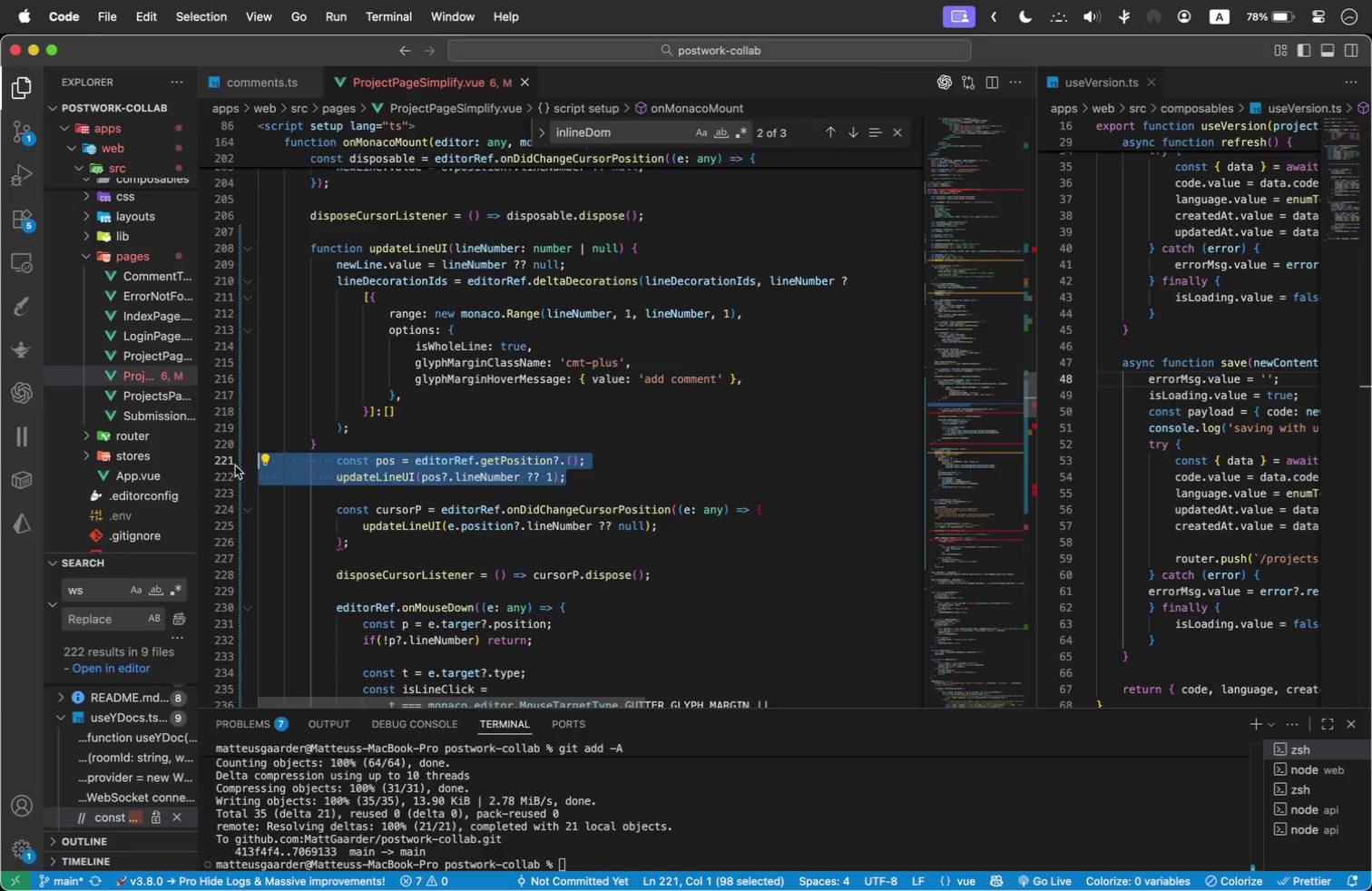 
key(Shift+Tab)
 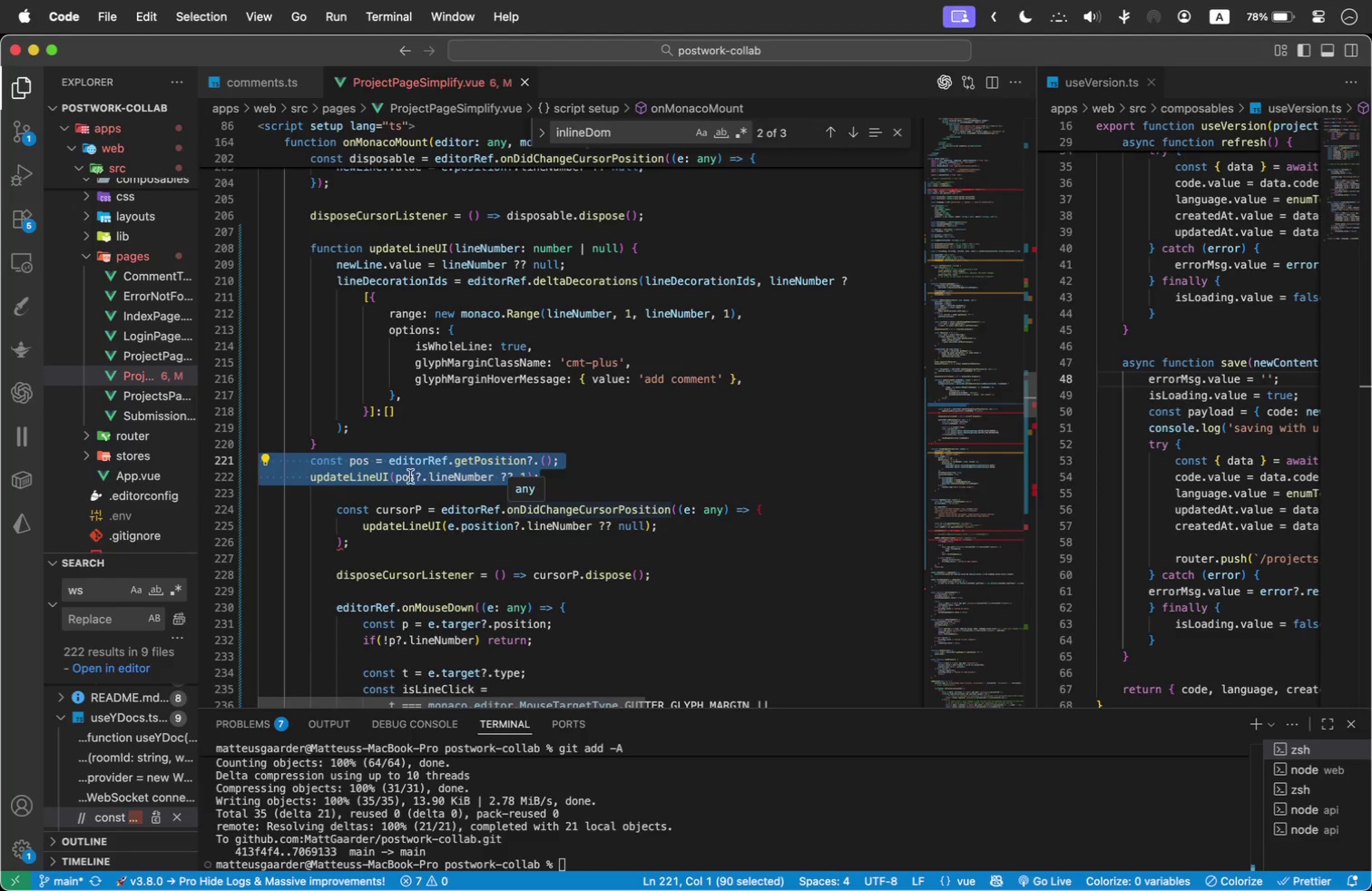 
left_click_drag(start_coordinate=[661, 525], to_coordinate=[416, 514])
 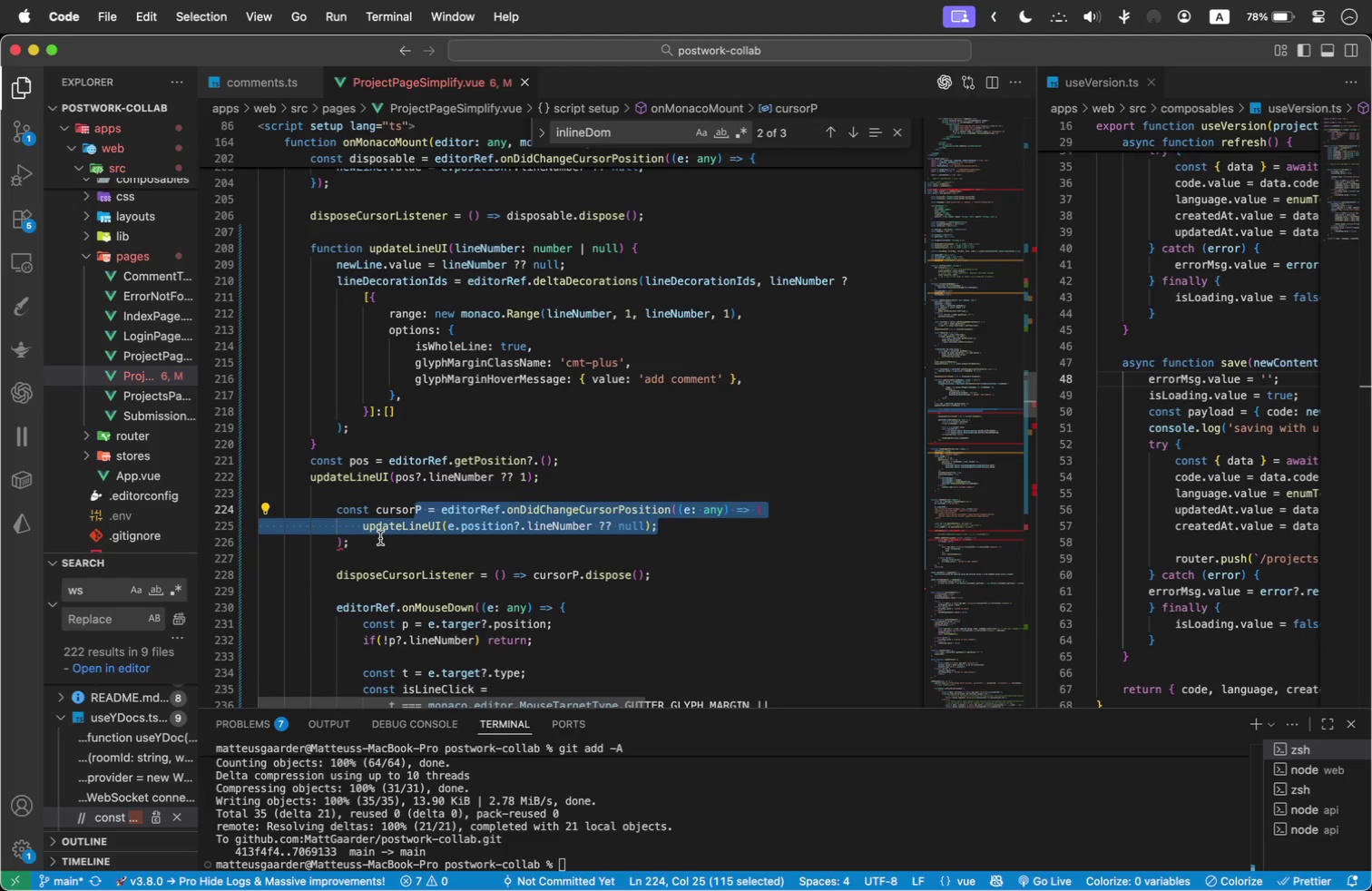 
left_click_drag(start_coordinate=[379, 538], to_coordinate=[238, 506])
 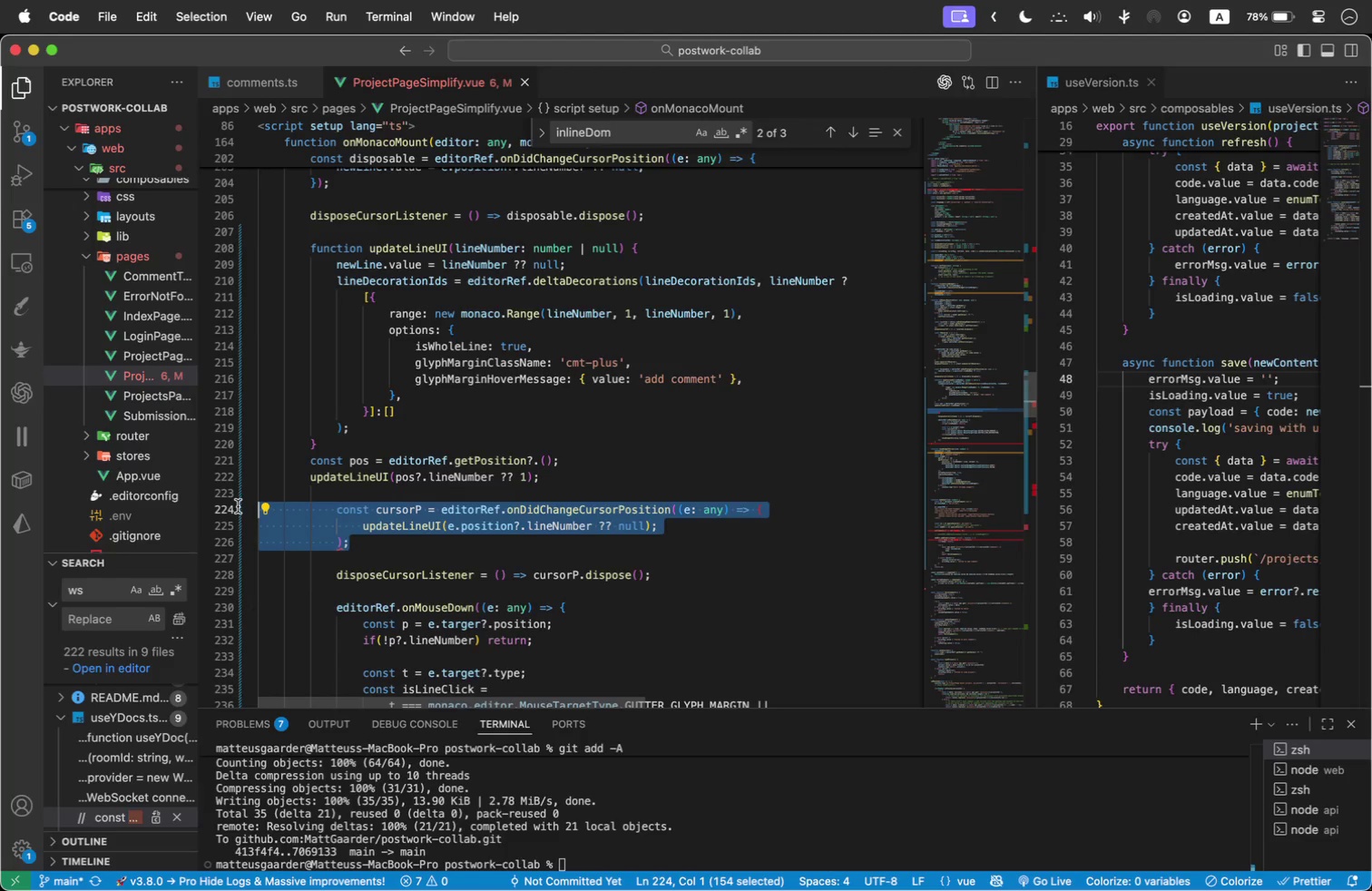 
key(Shift+Tab)
 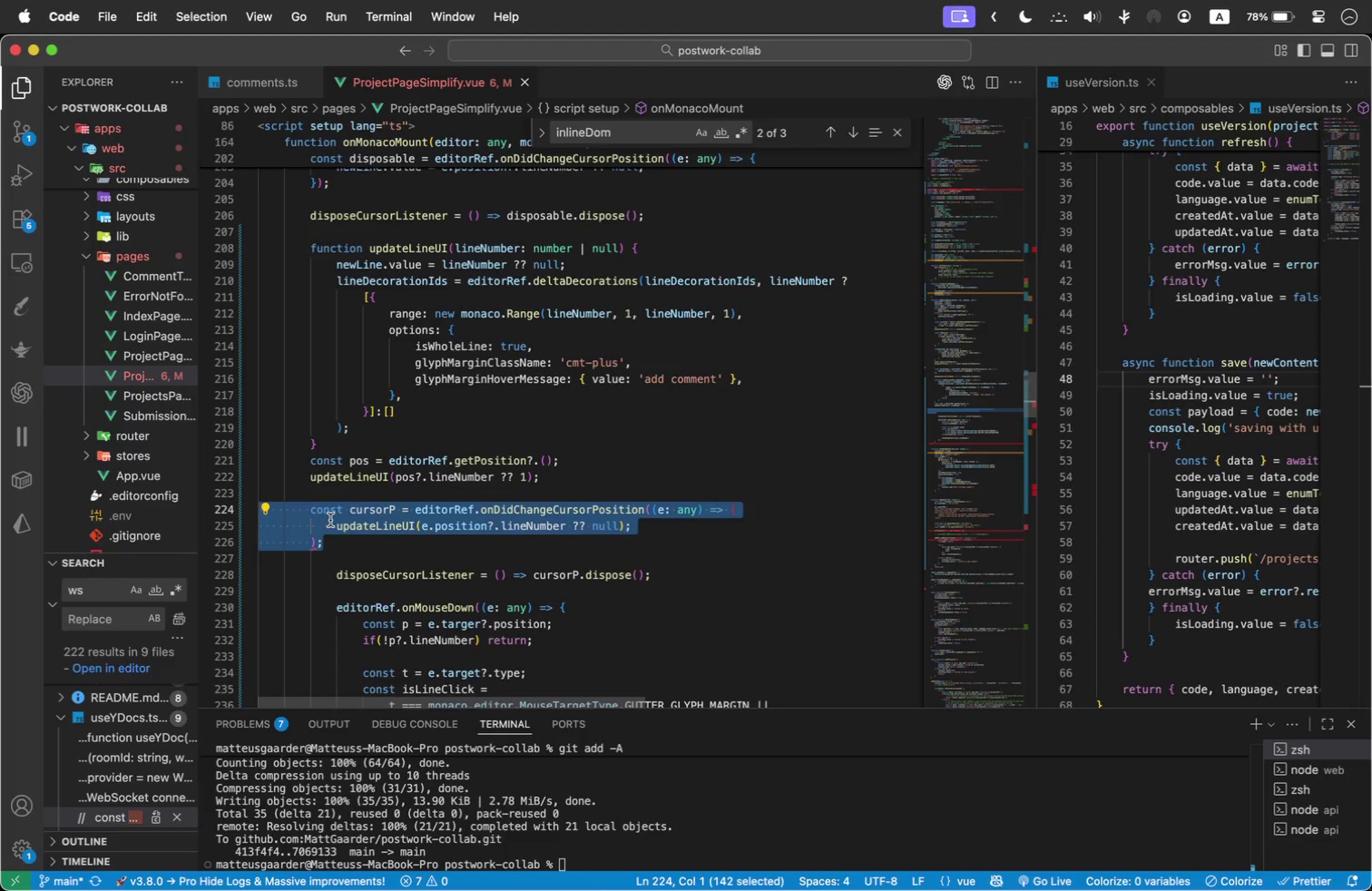 
left_click([337, 523])
 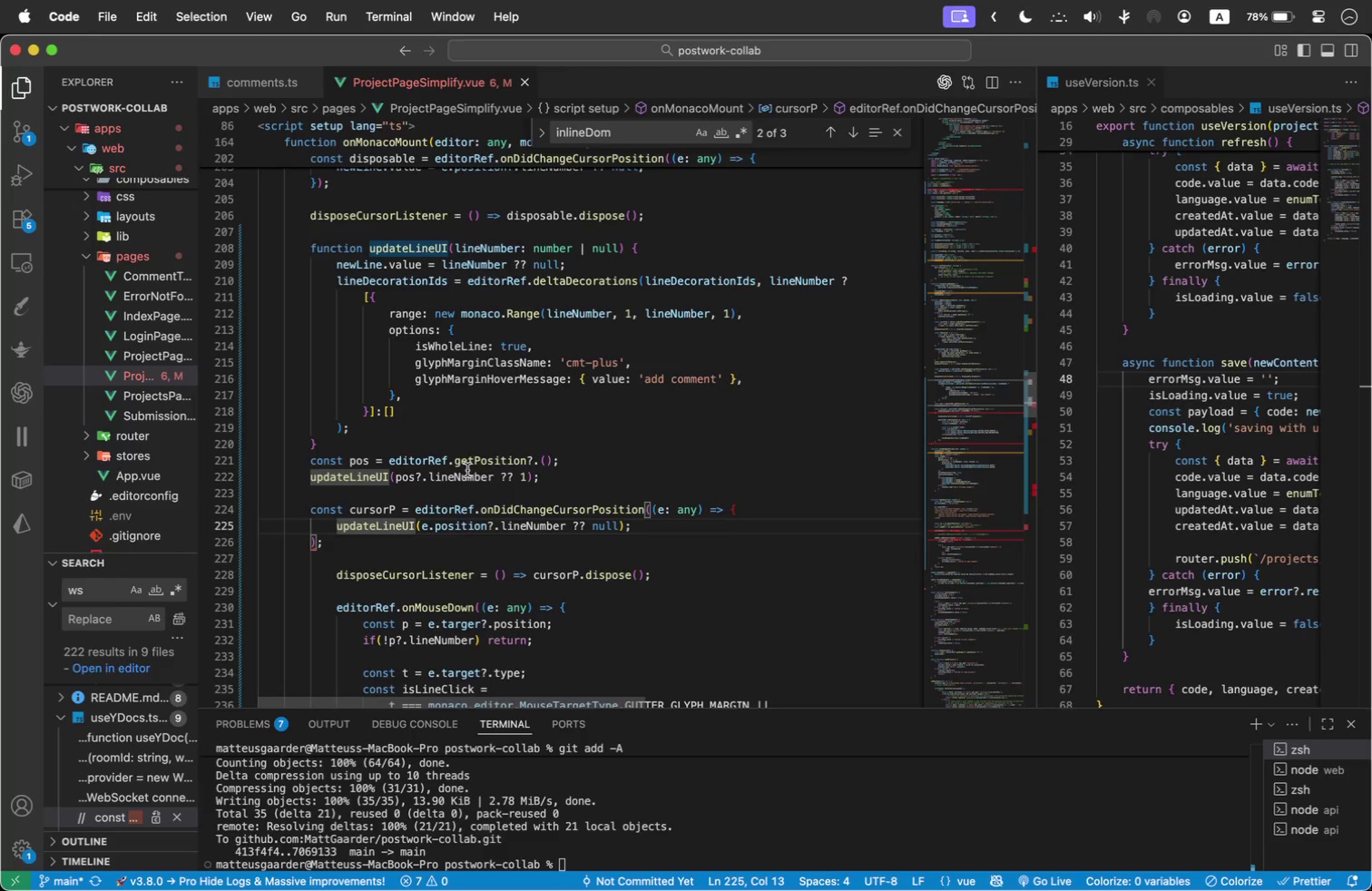 
wait(14.0)
 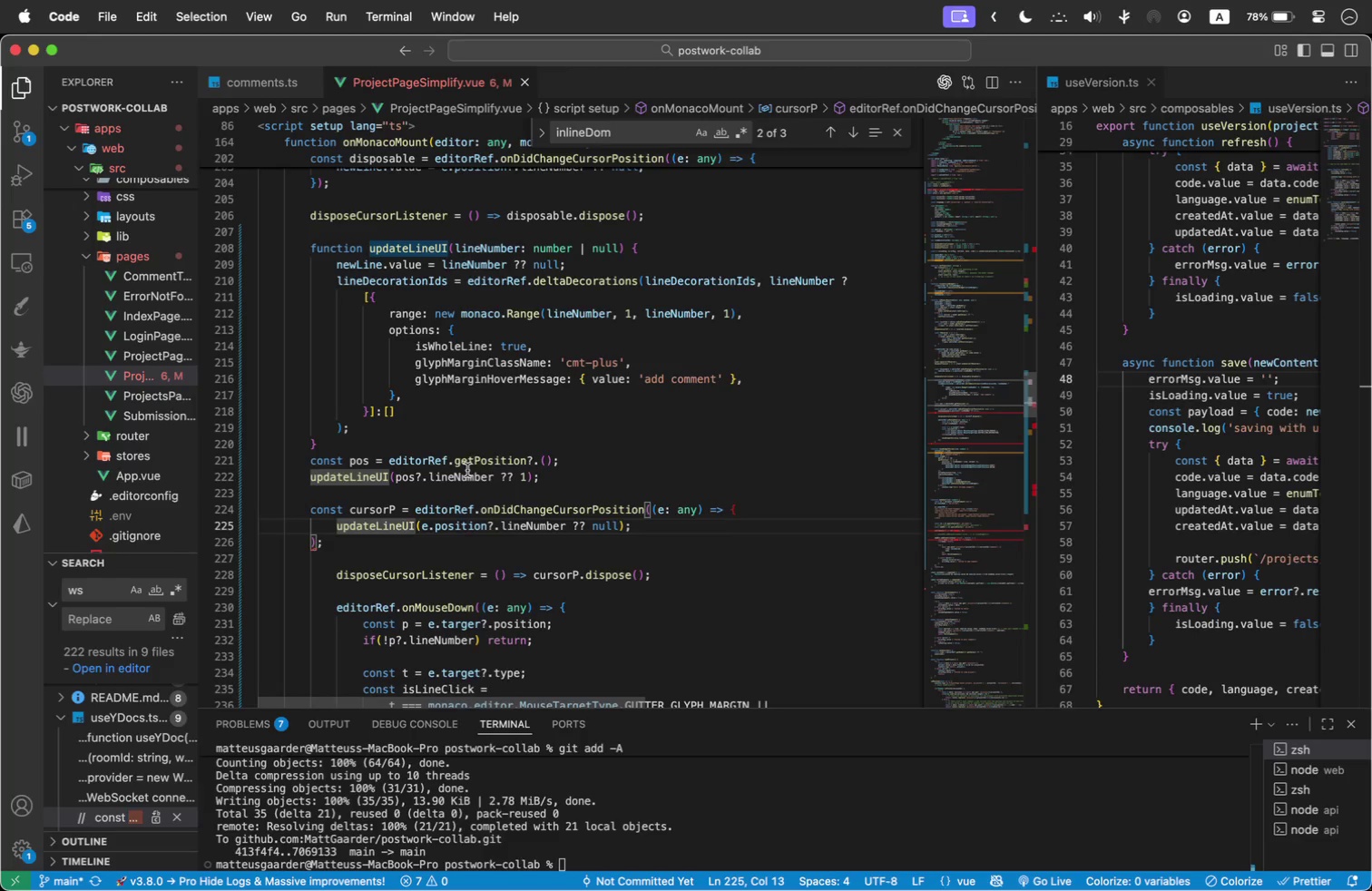 
left_click([312, 539])
 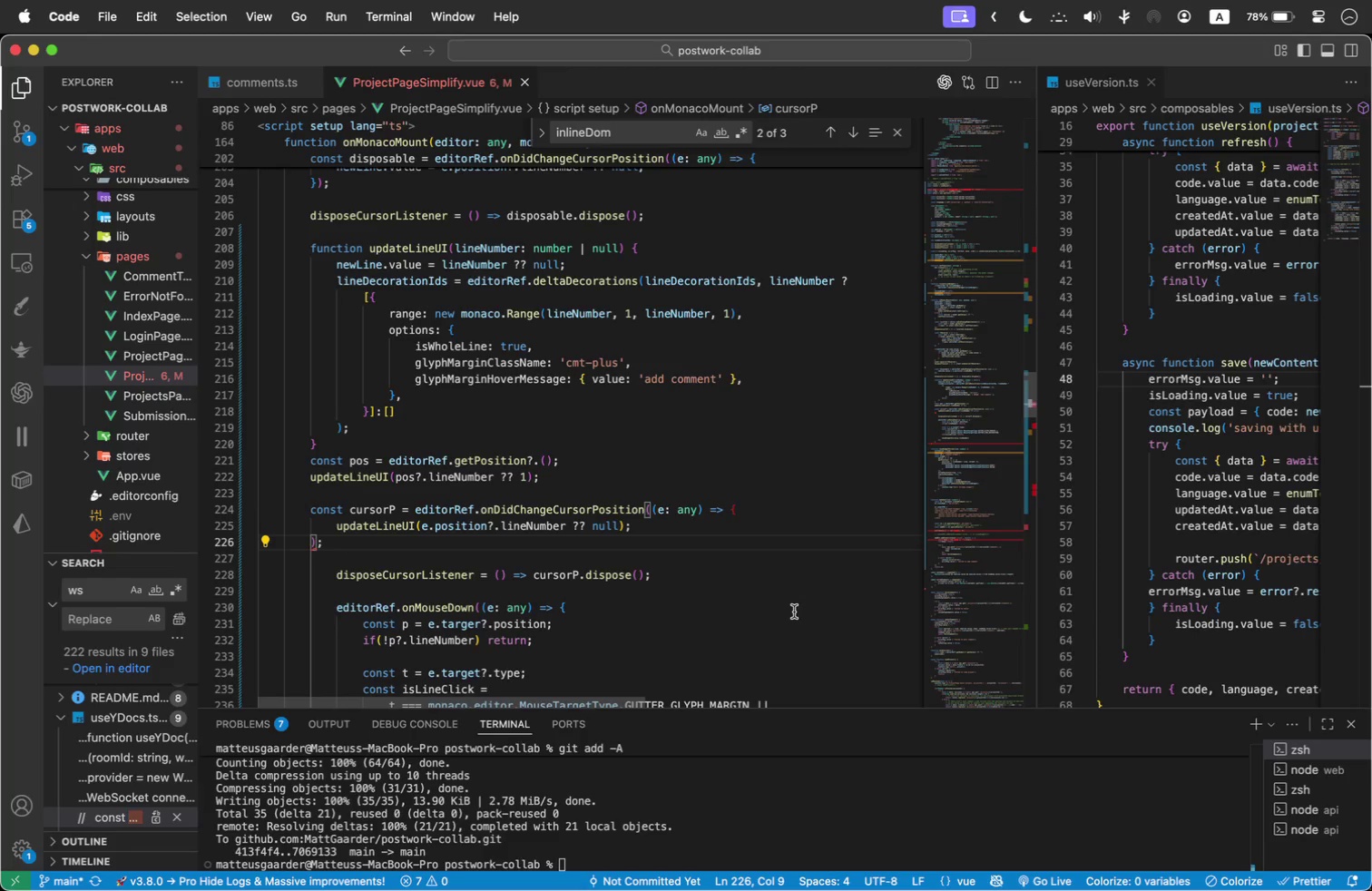 
key(Shift+BracketRight)
 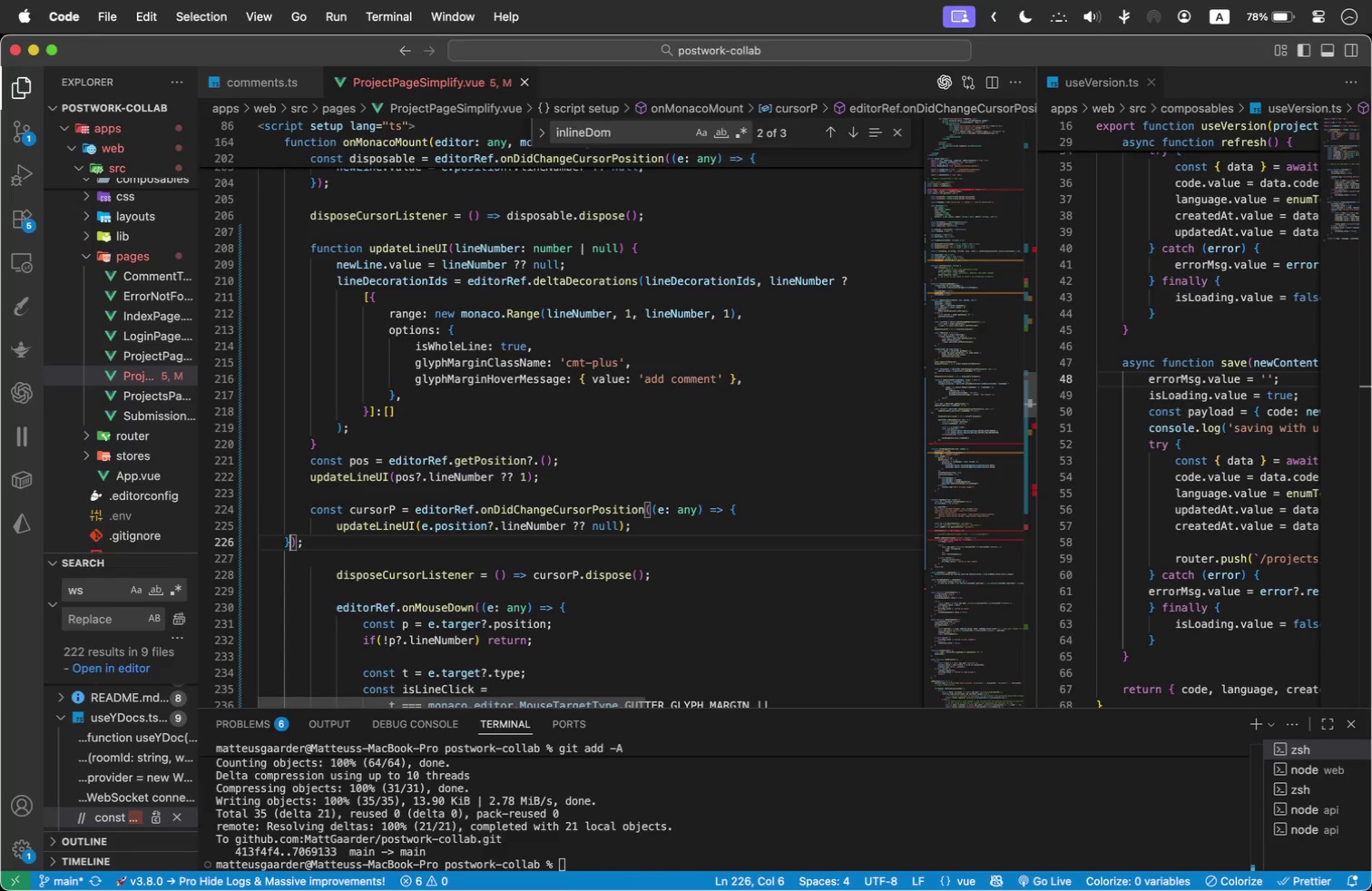 
key(ArrowLeft)
 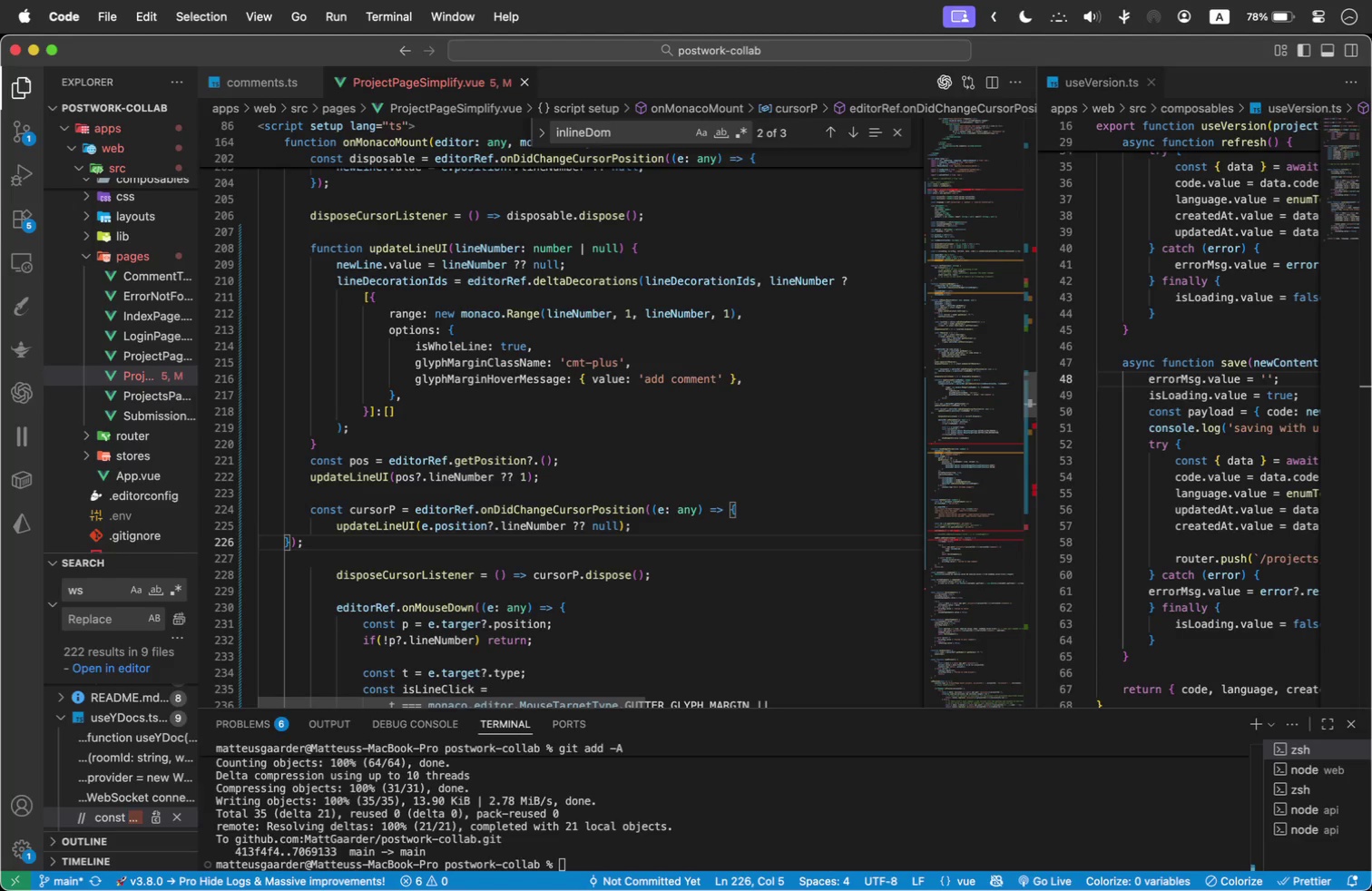 
key(Tab)
 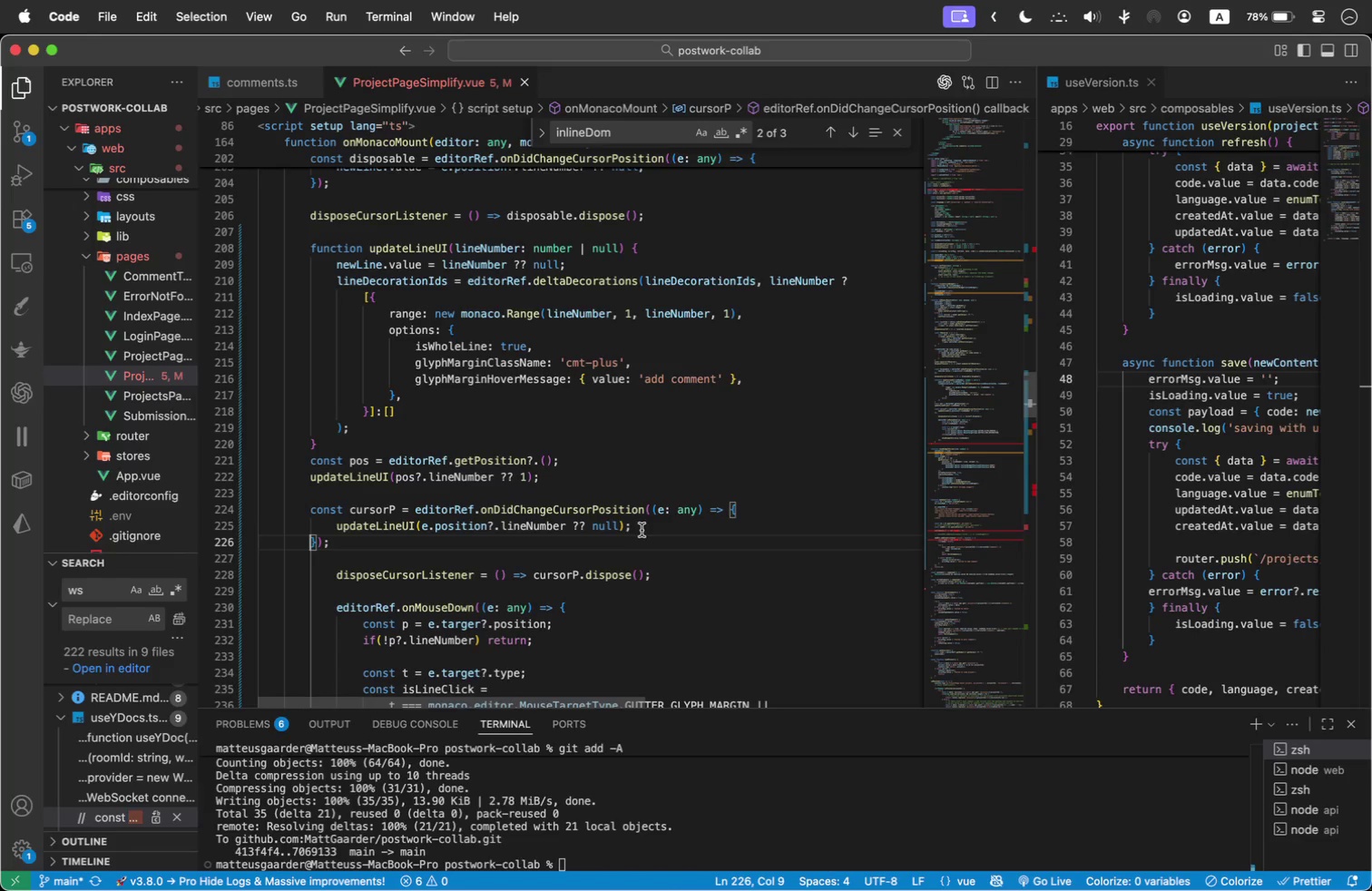 
wait(19.13)
 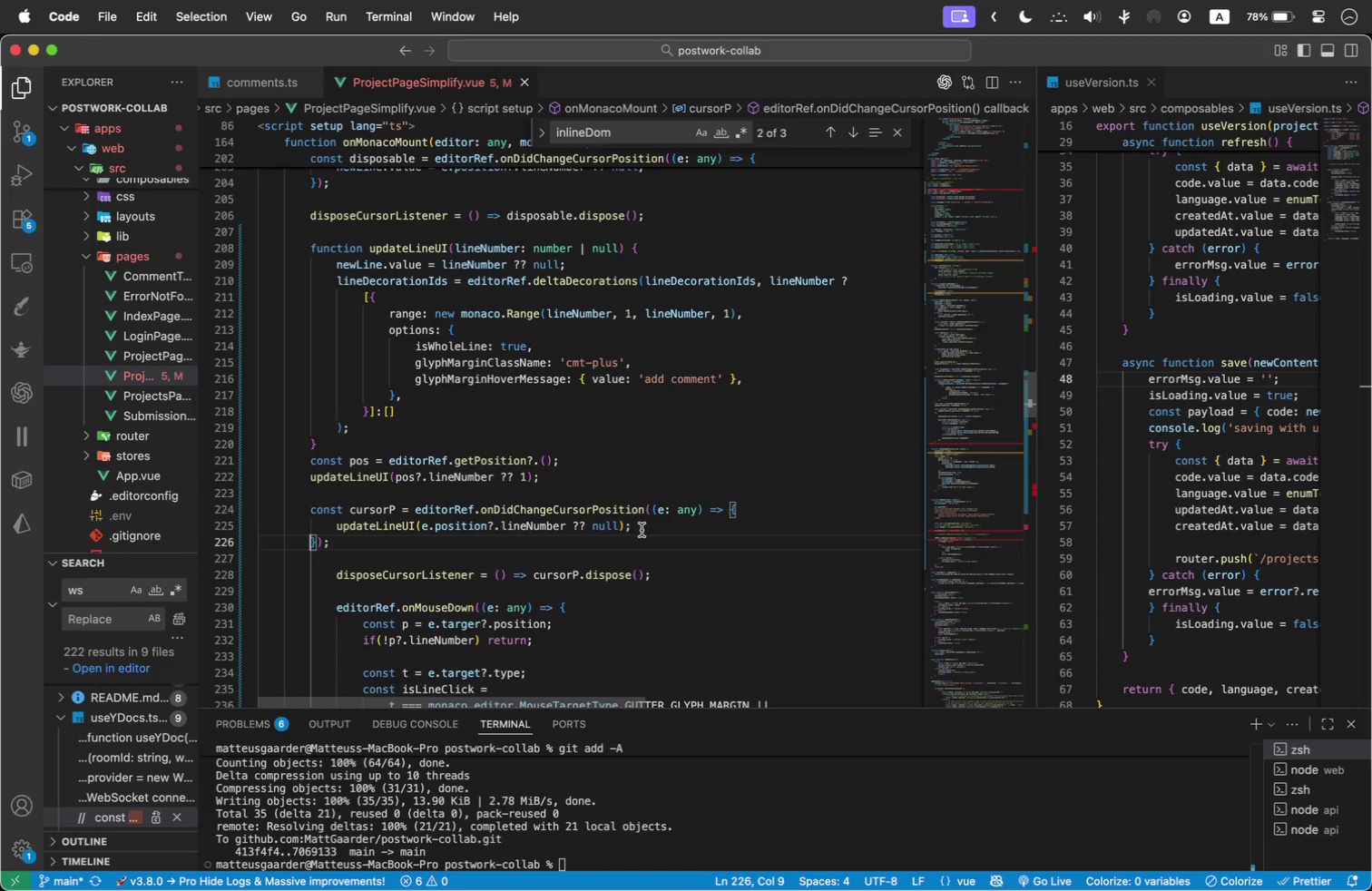 
left_click([334, 576])
 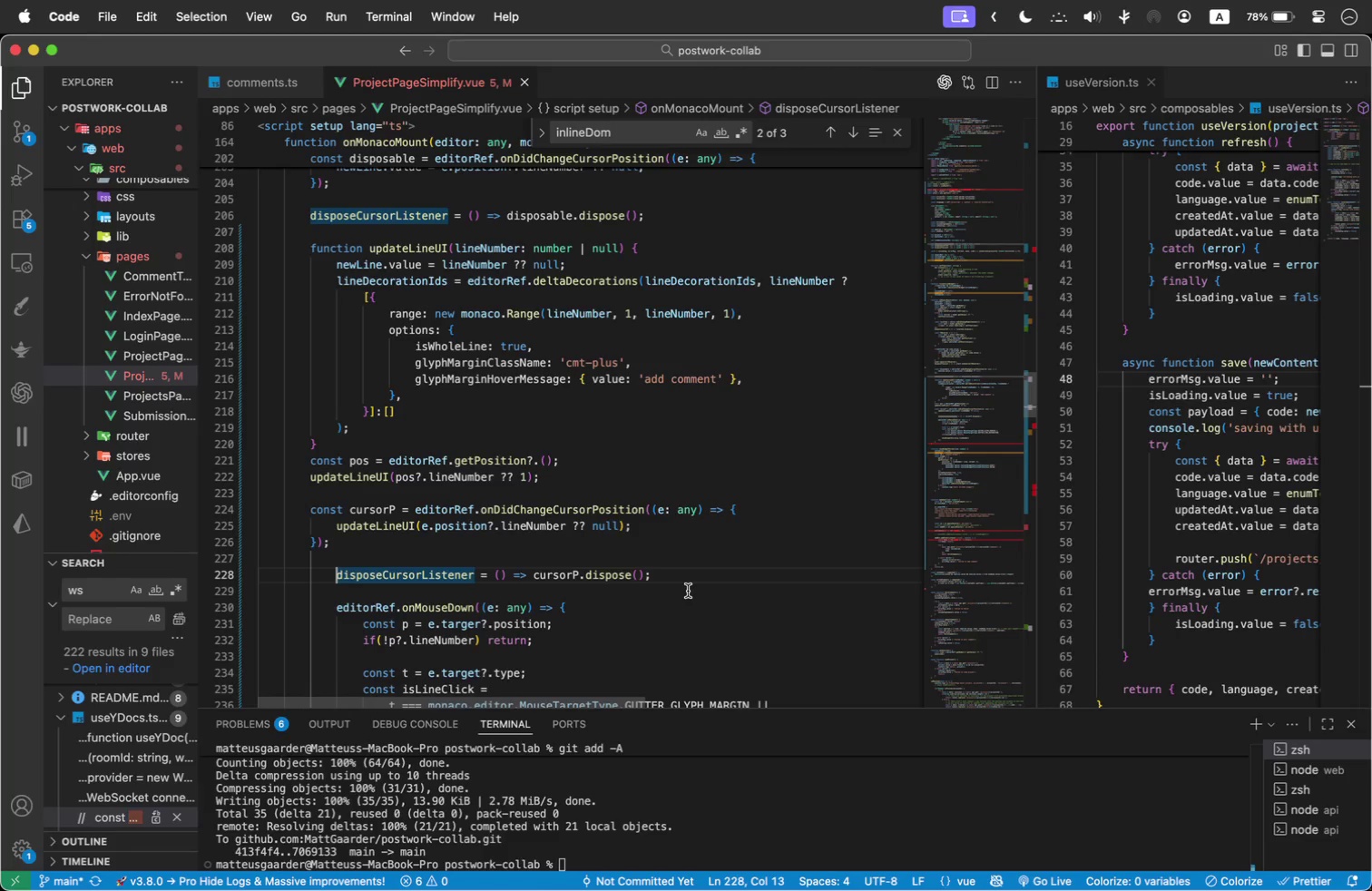 
key(Backspace)
 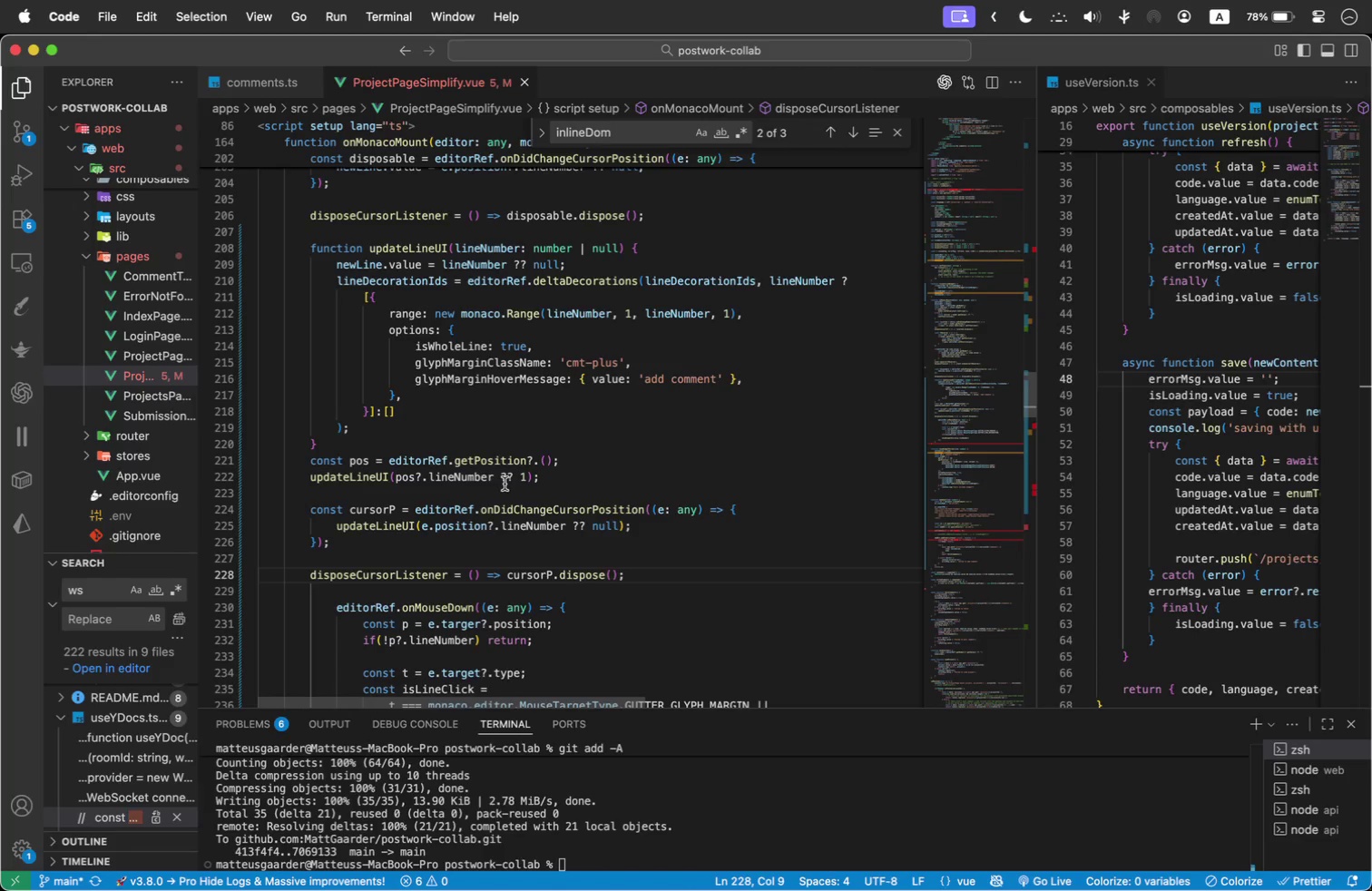 
wait(6.01)
 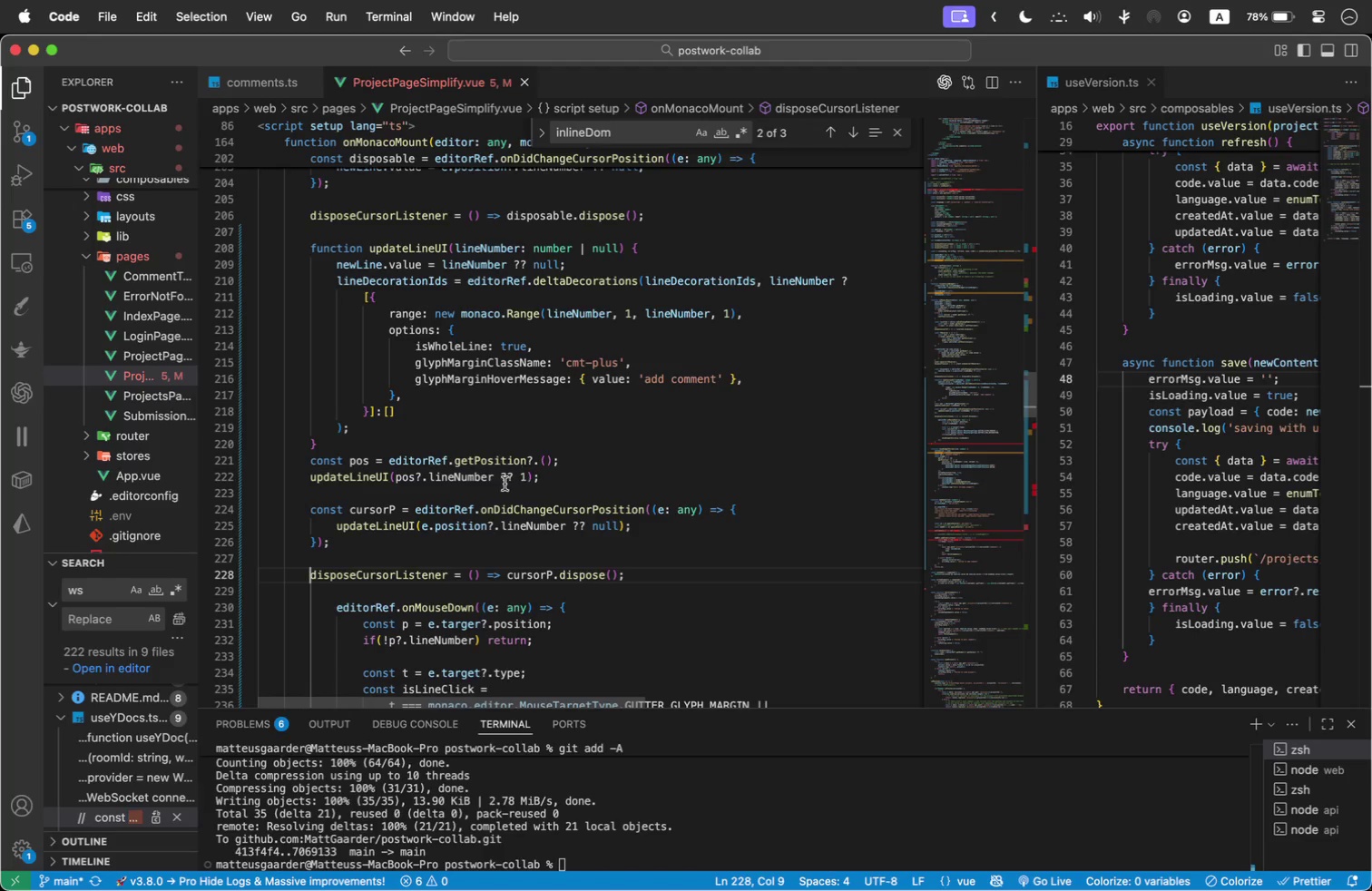 
scroll: coordinate [466, 528], scroll_direction: down, amount: 1.0
 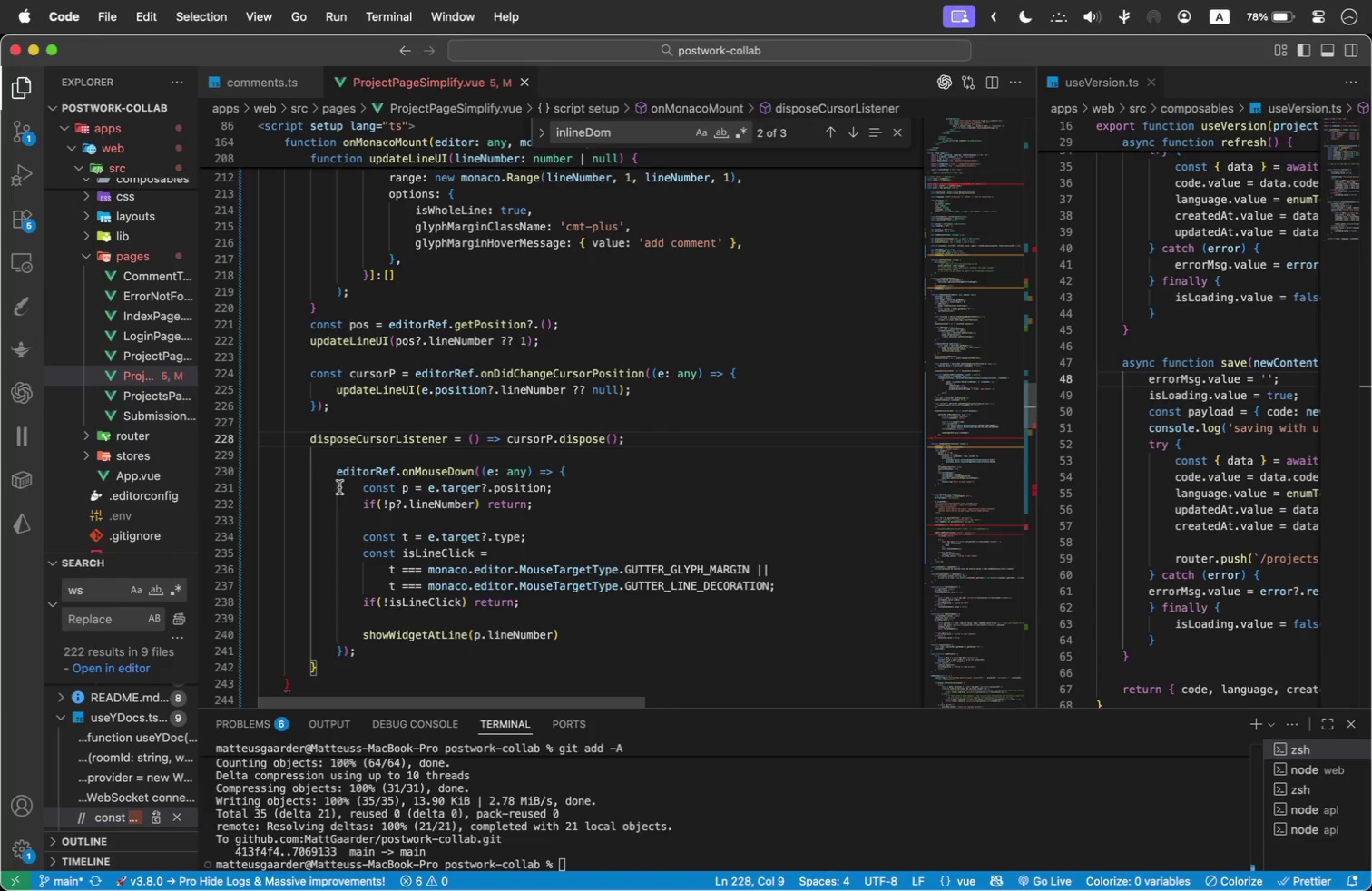 
wait(9.72)
 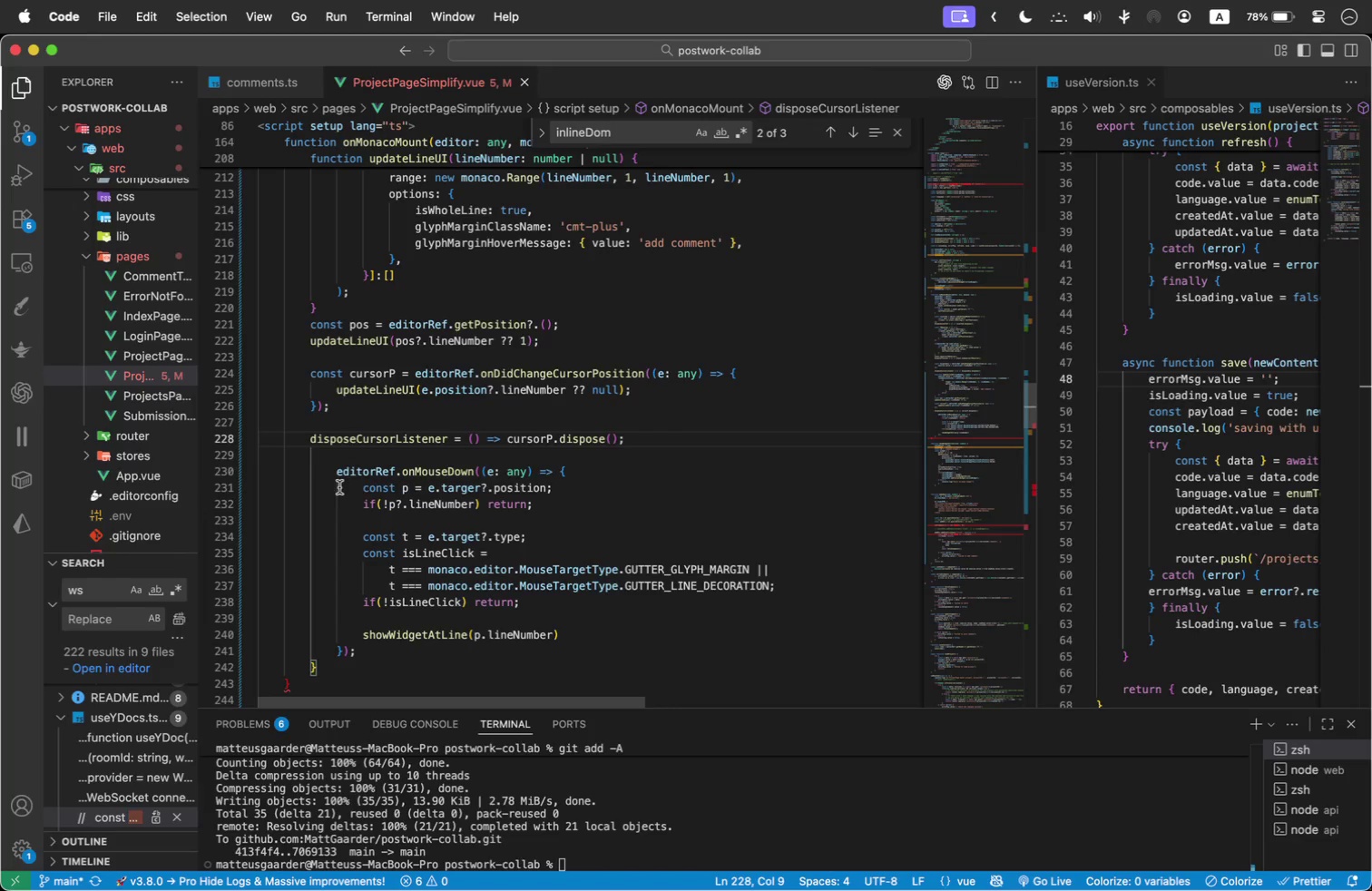 
left_click([342, 667])
 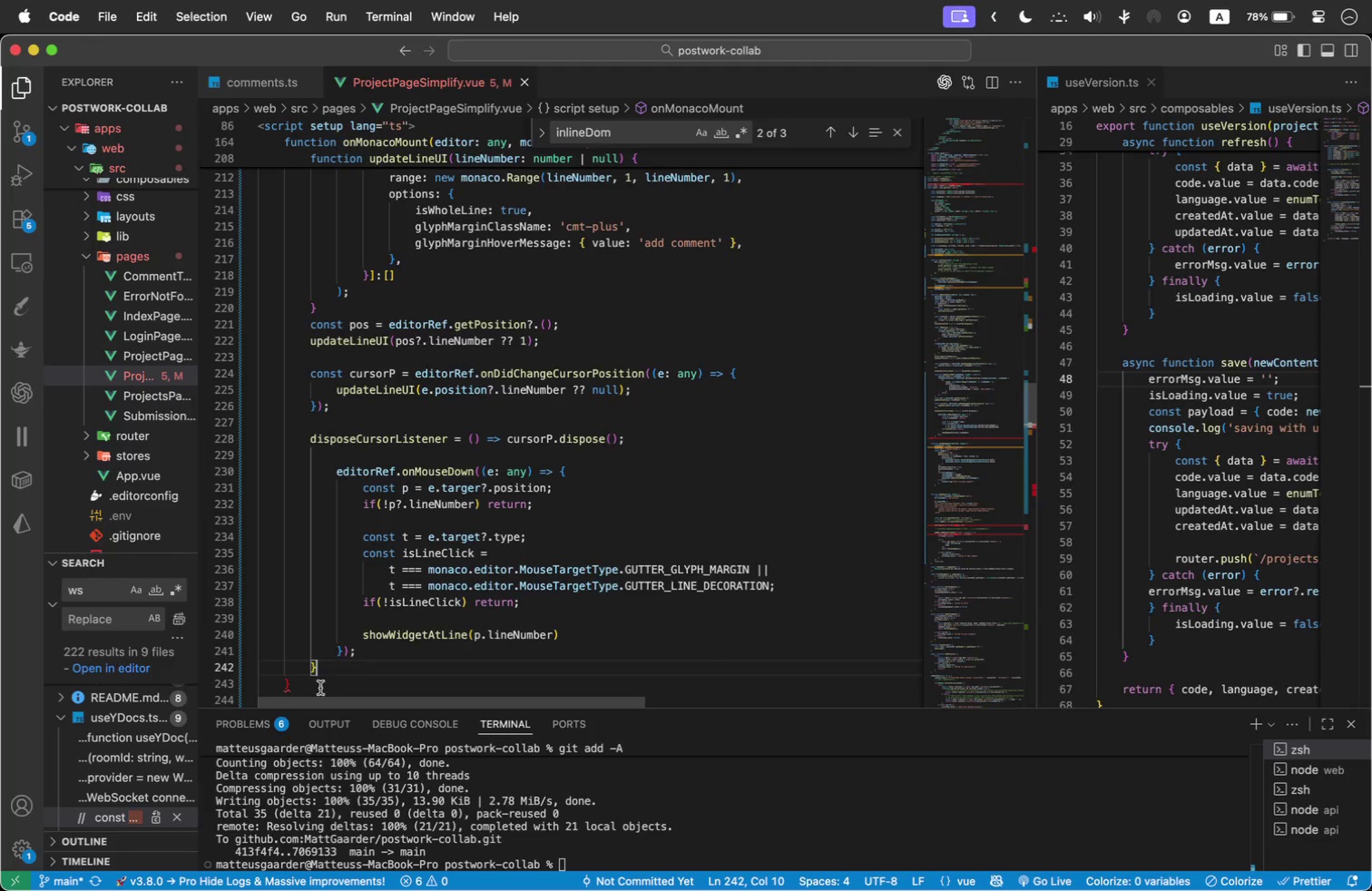 
left_click([319, 689])
 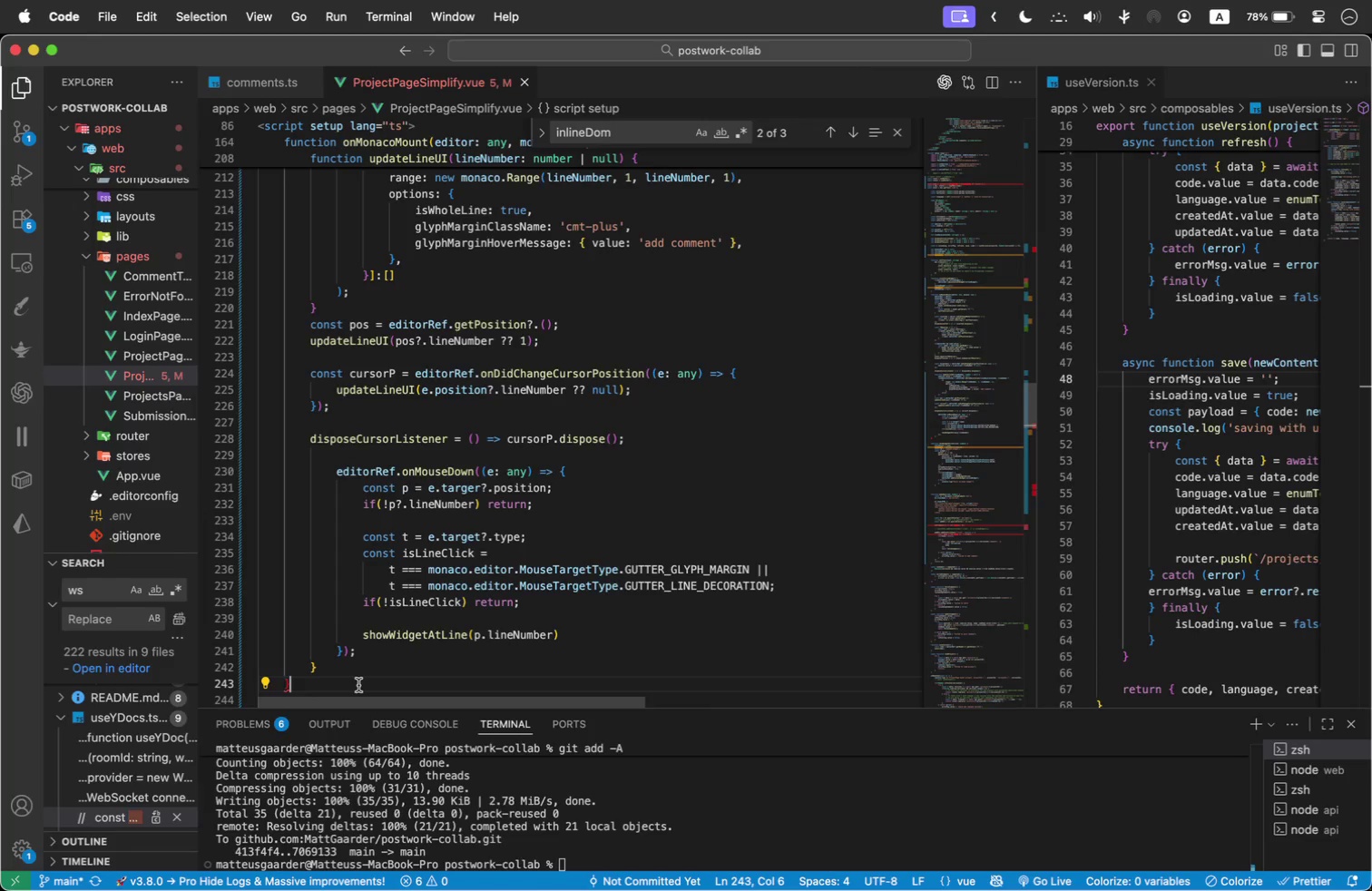 
key(Backspace)
 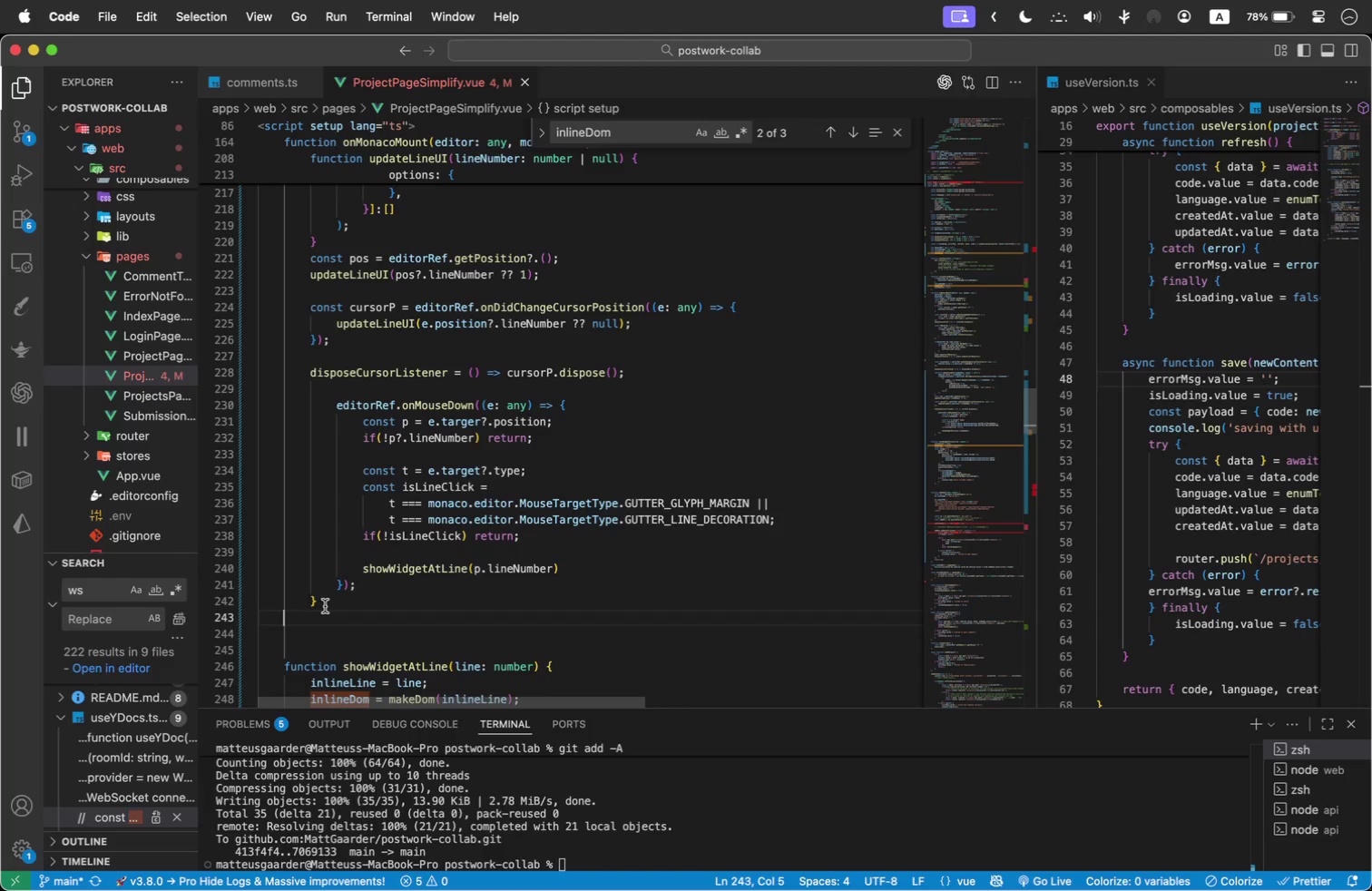 
wait(8.48)
 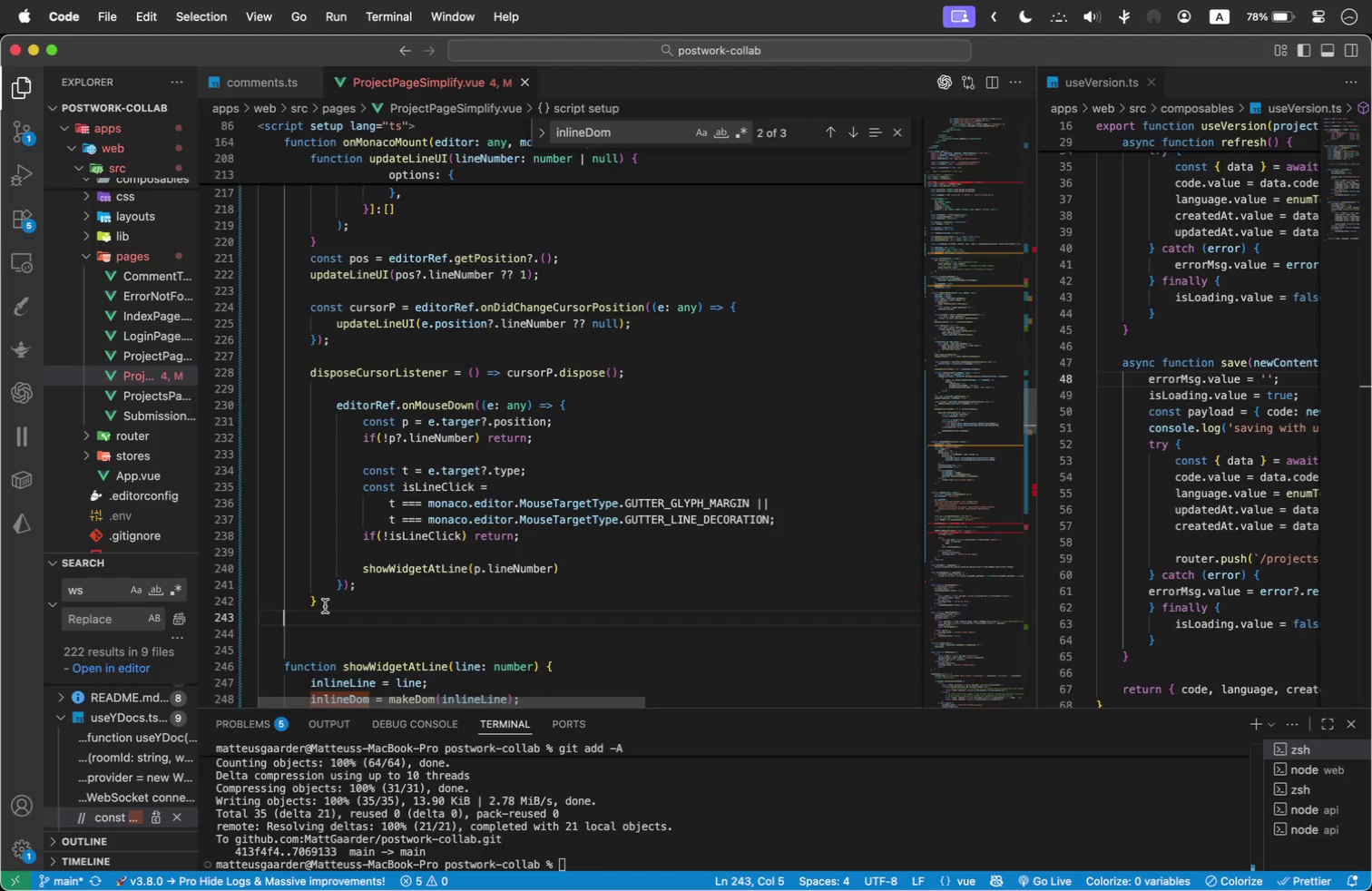 
left_click_drag(start_coordinate=[367, 584], to_coordinate=[222, 405])
 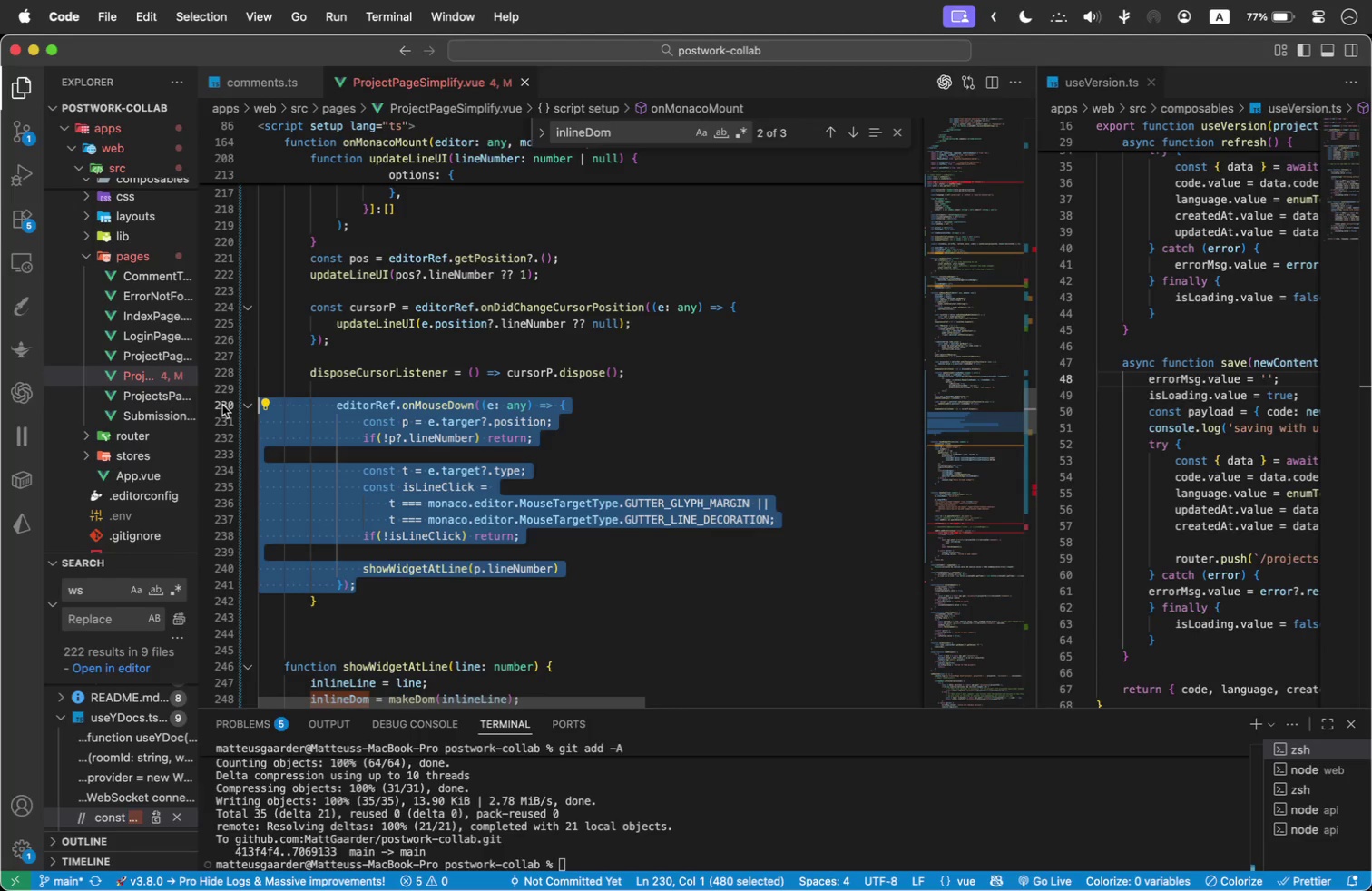 
key(Tab)
 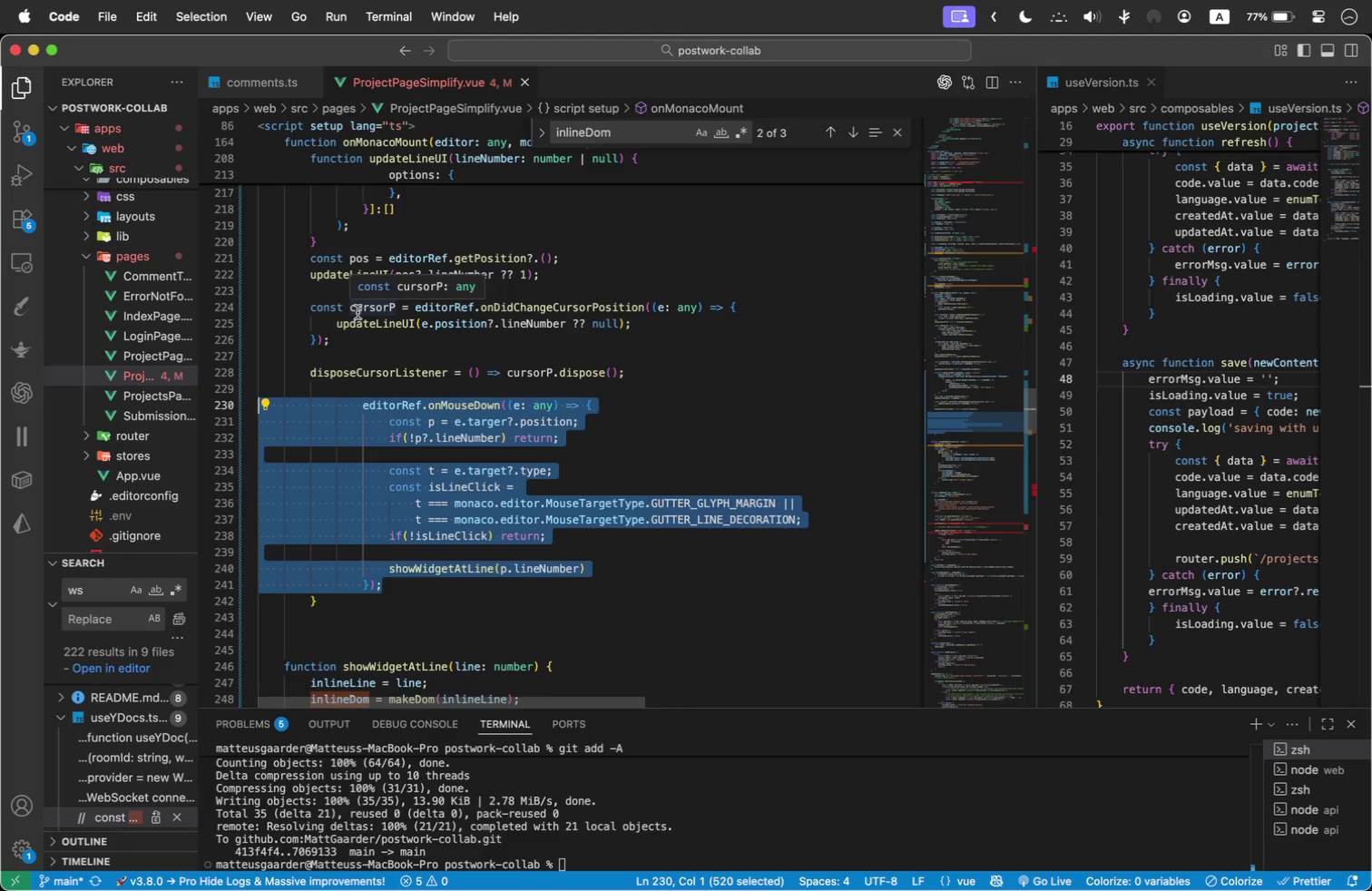 
wait(11.78)
 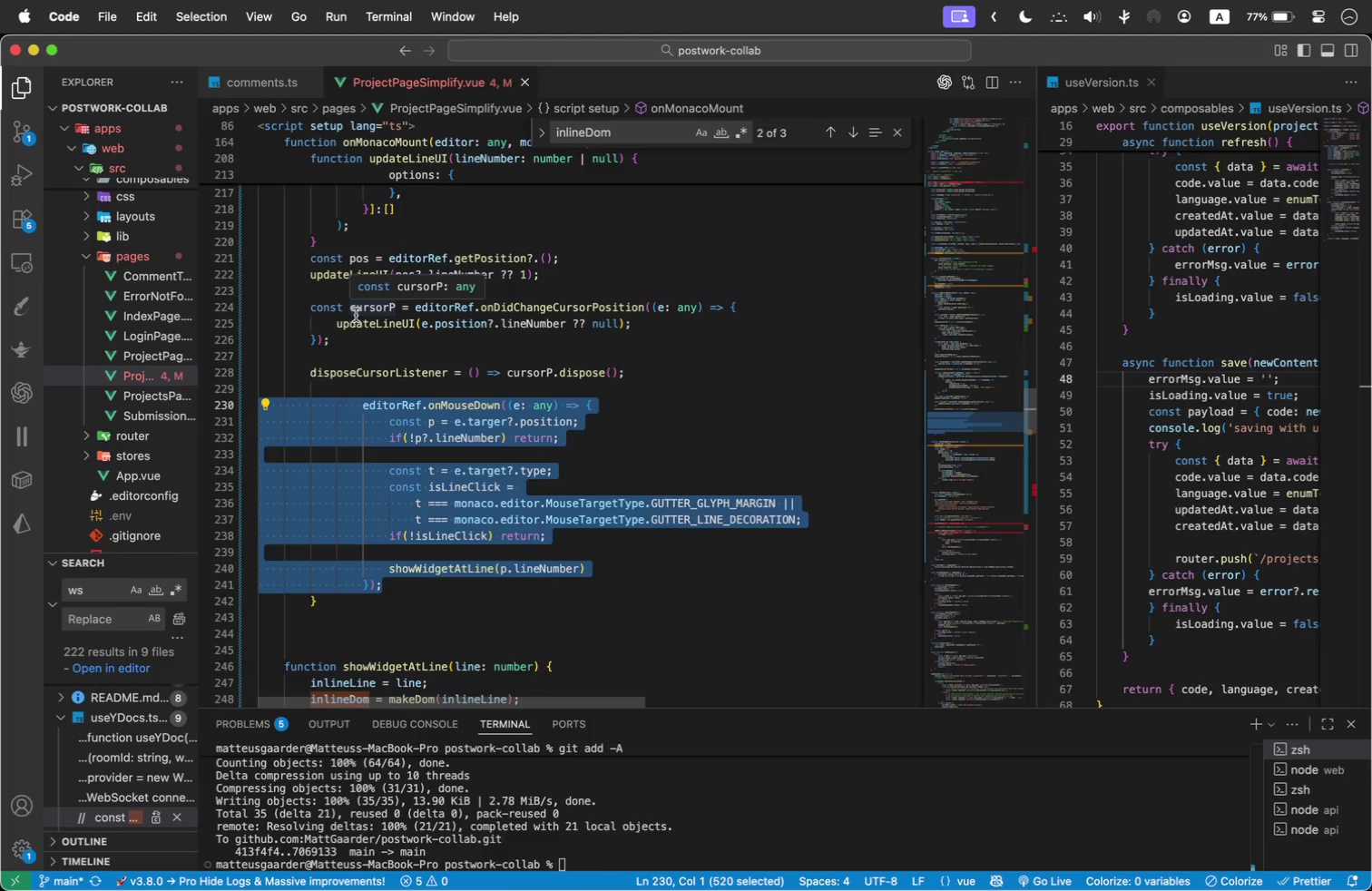 
key(Shift+Tab)
 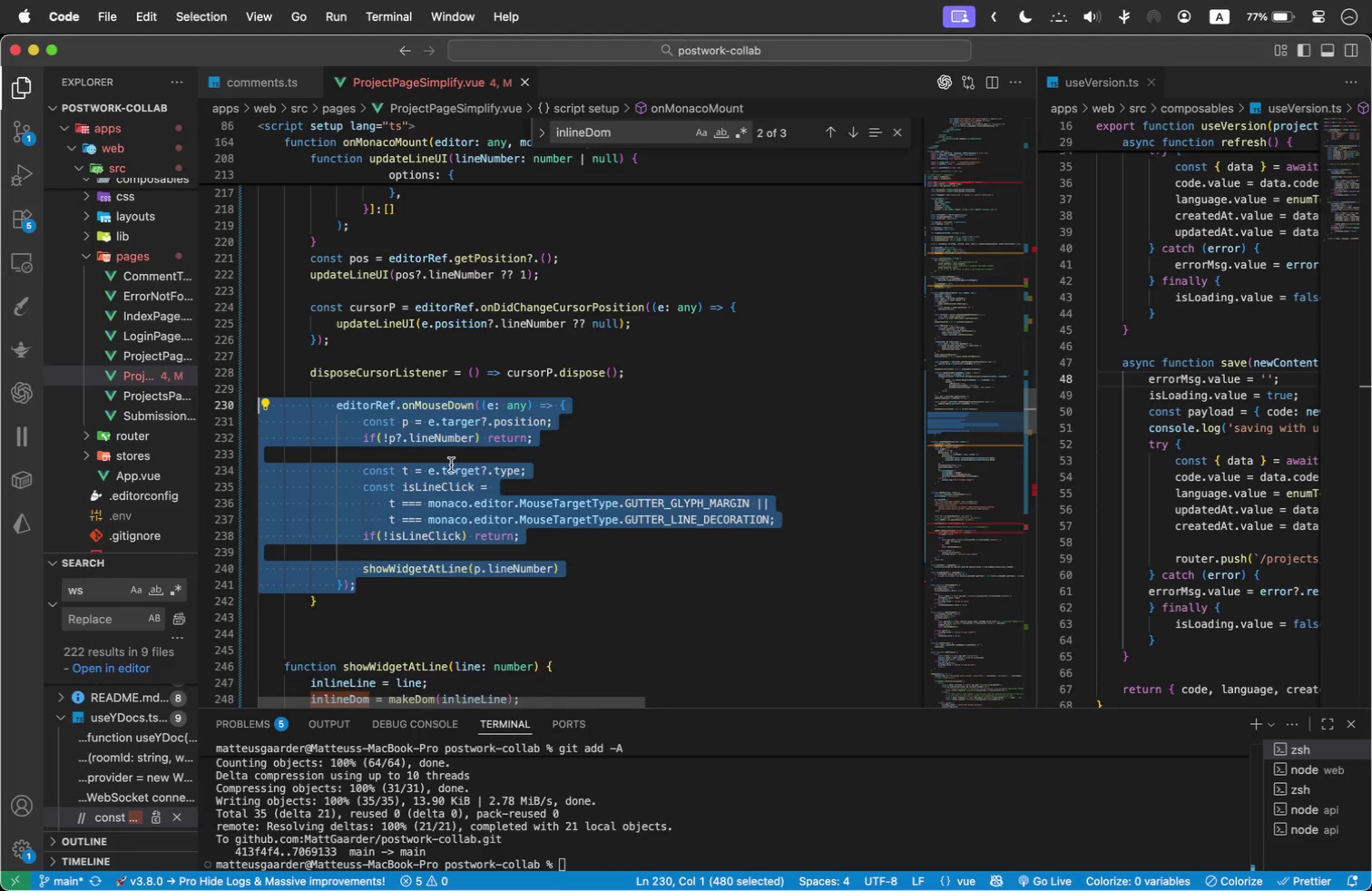 
key(Shift+Tab)
 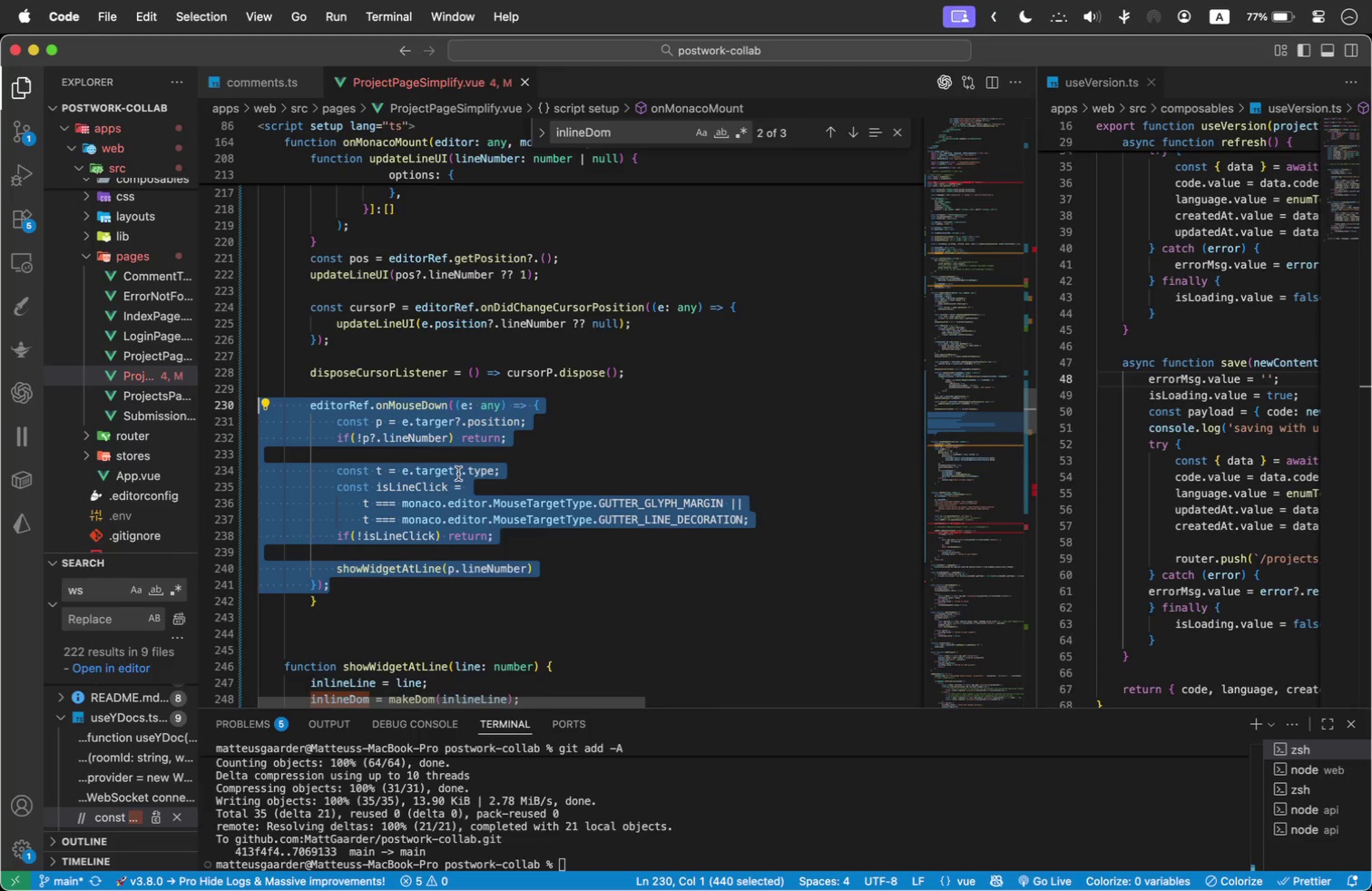 
wait(14.07)
 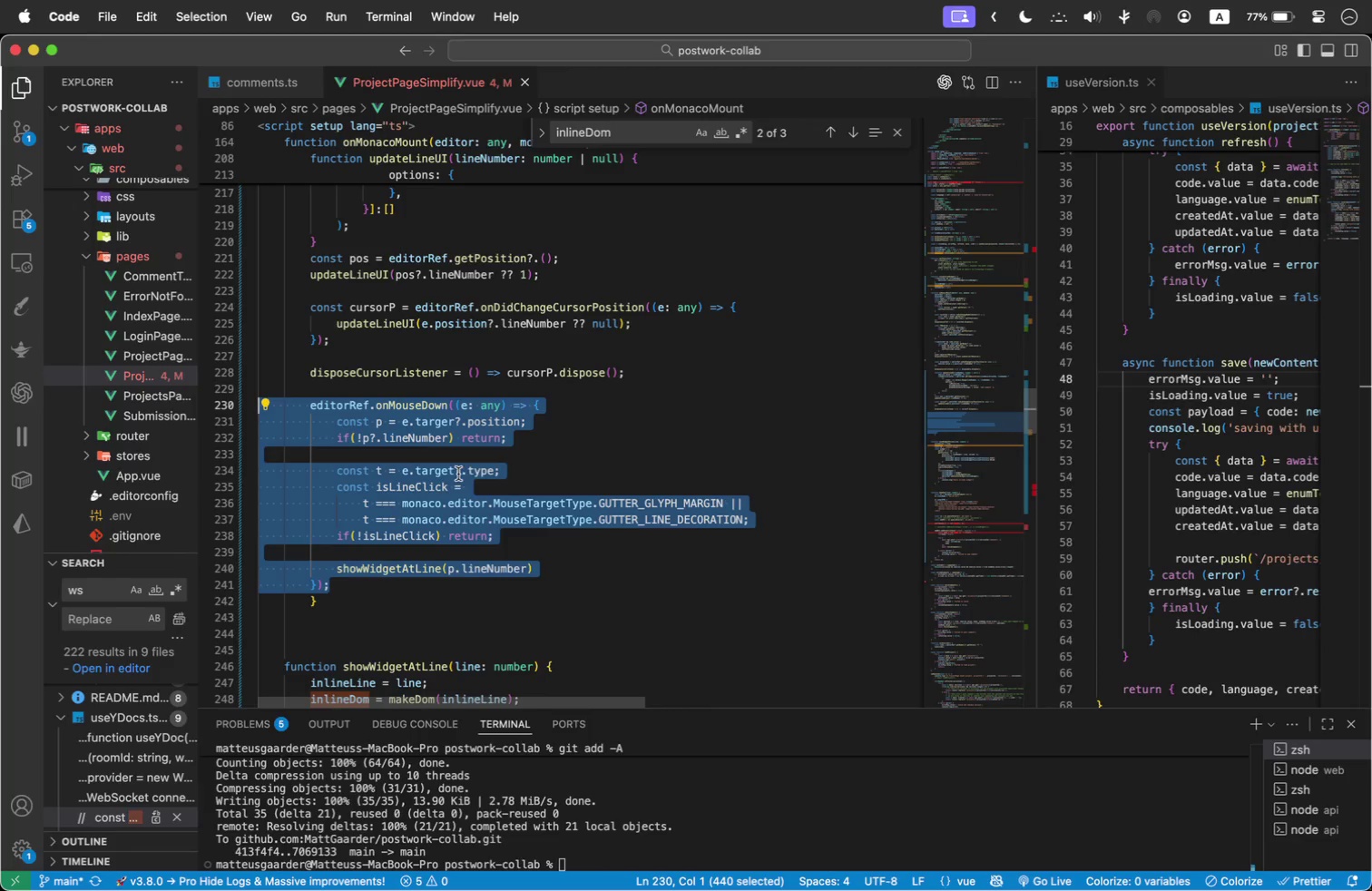 
left_click([448, 552])
 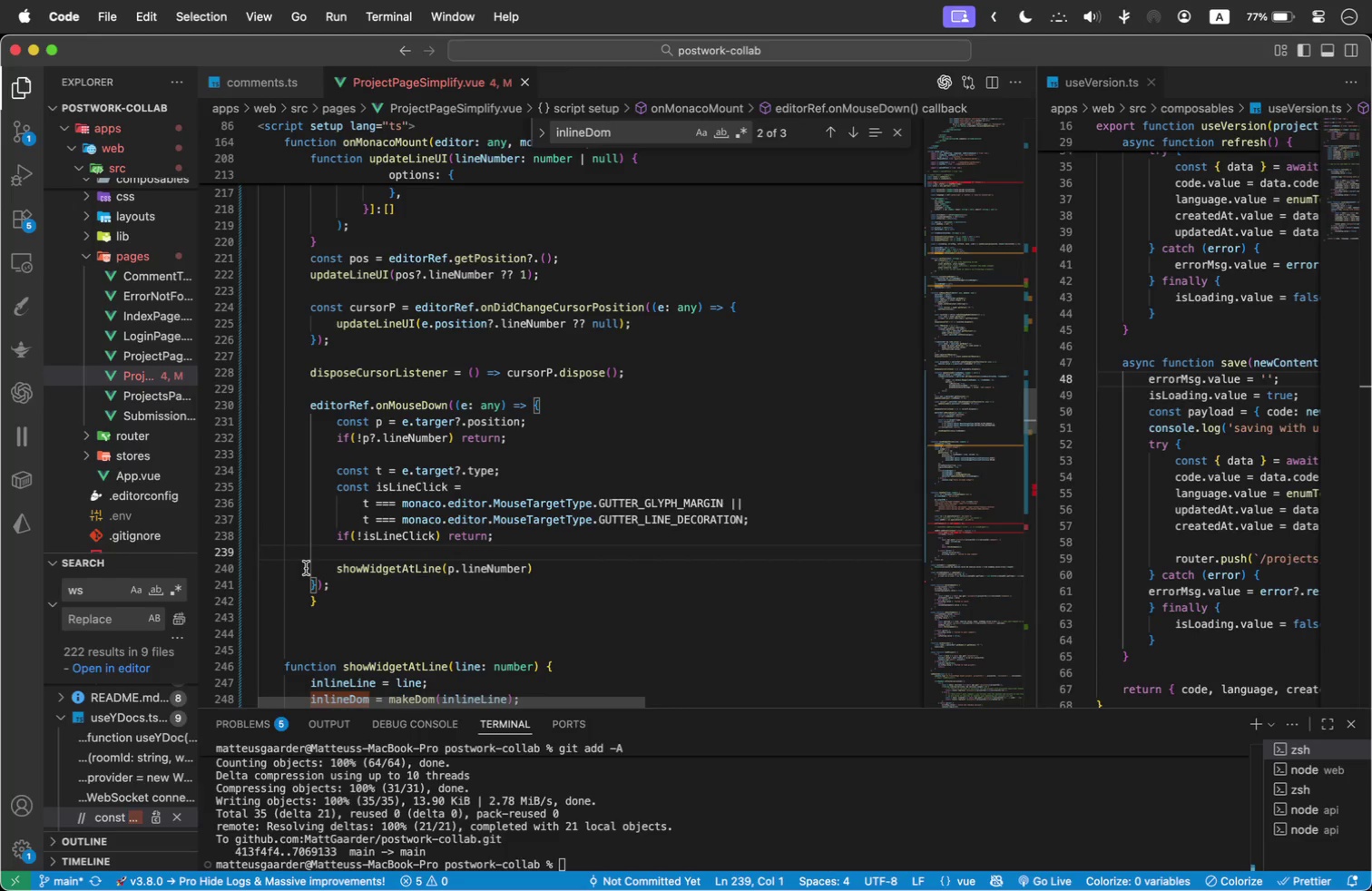 
wait(7.8)
 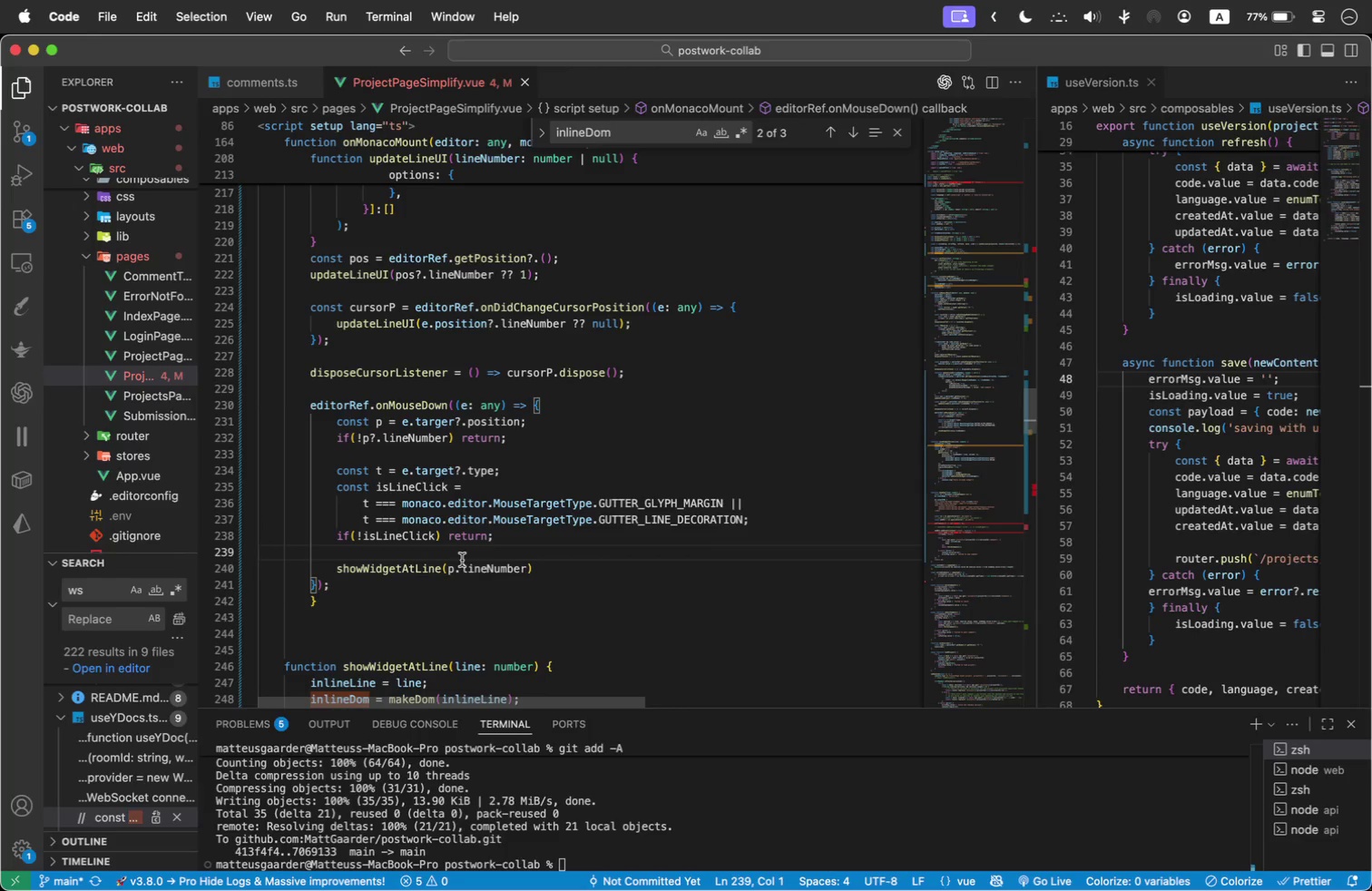 
left_click([307, 604])
 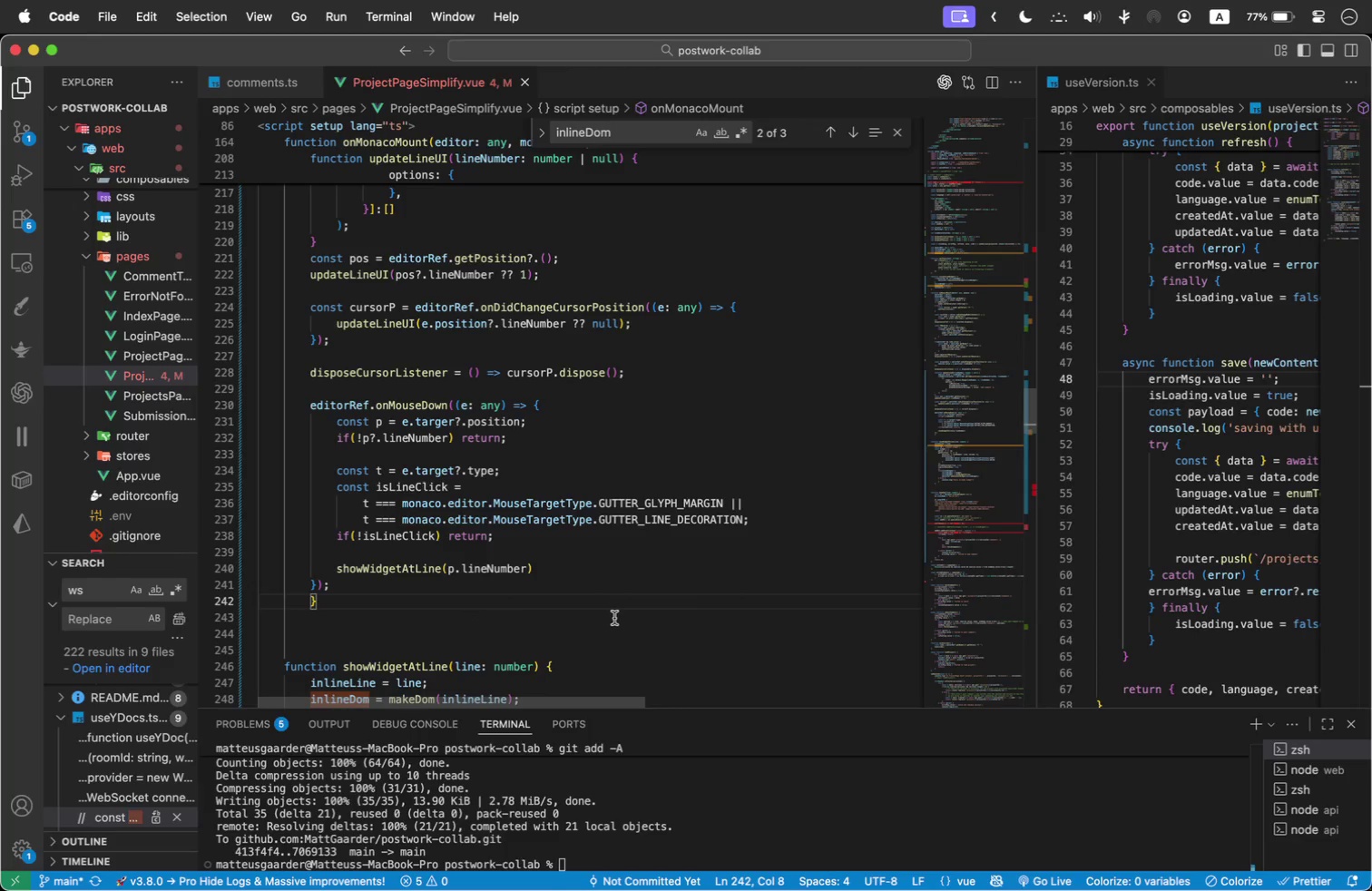 
key(ArrowRight)
 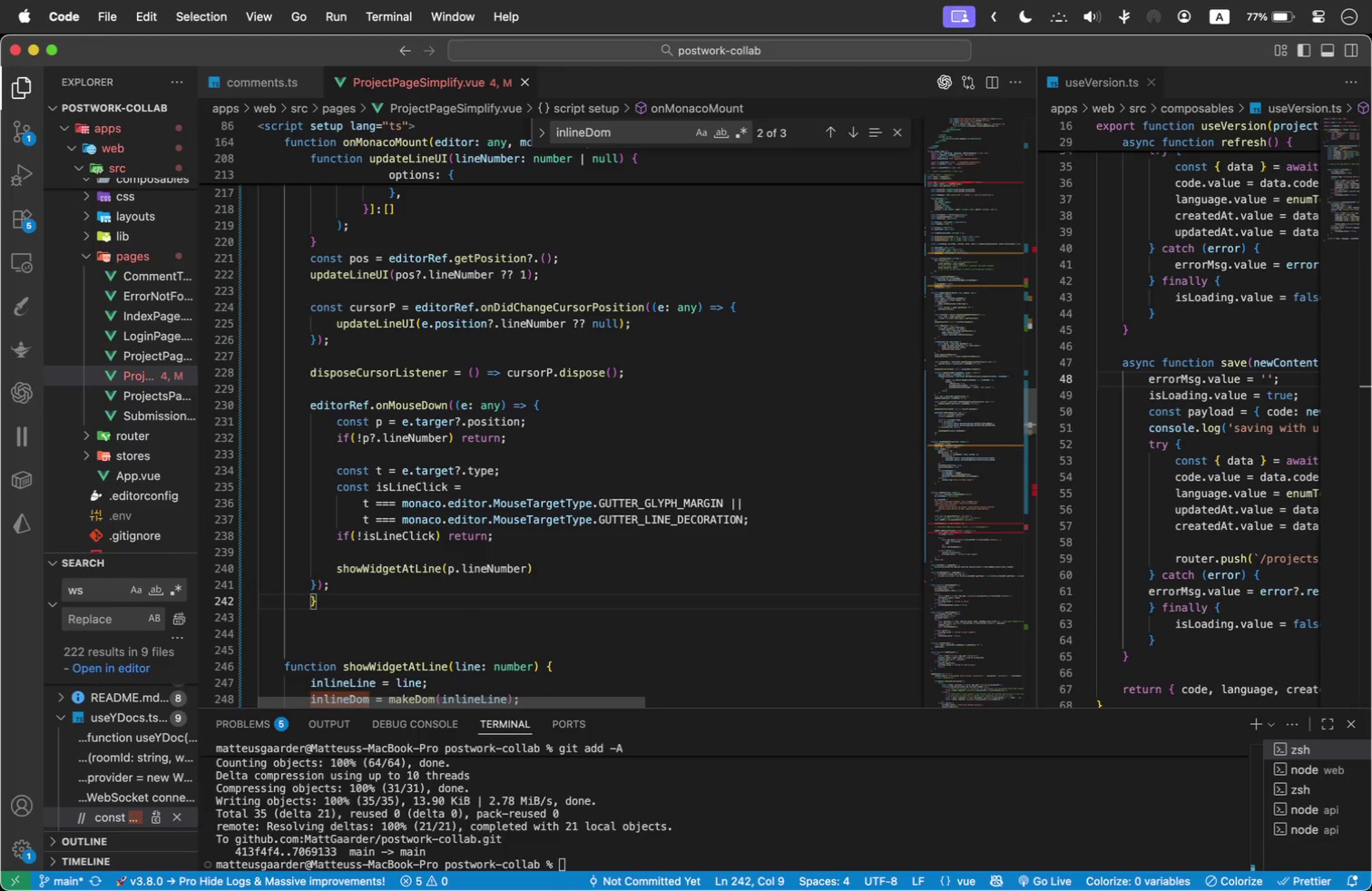 
key(Backspace)
 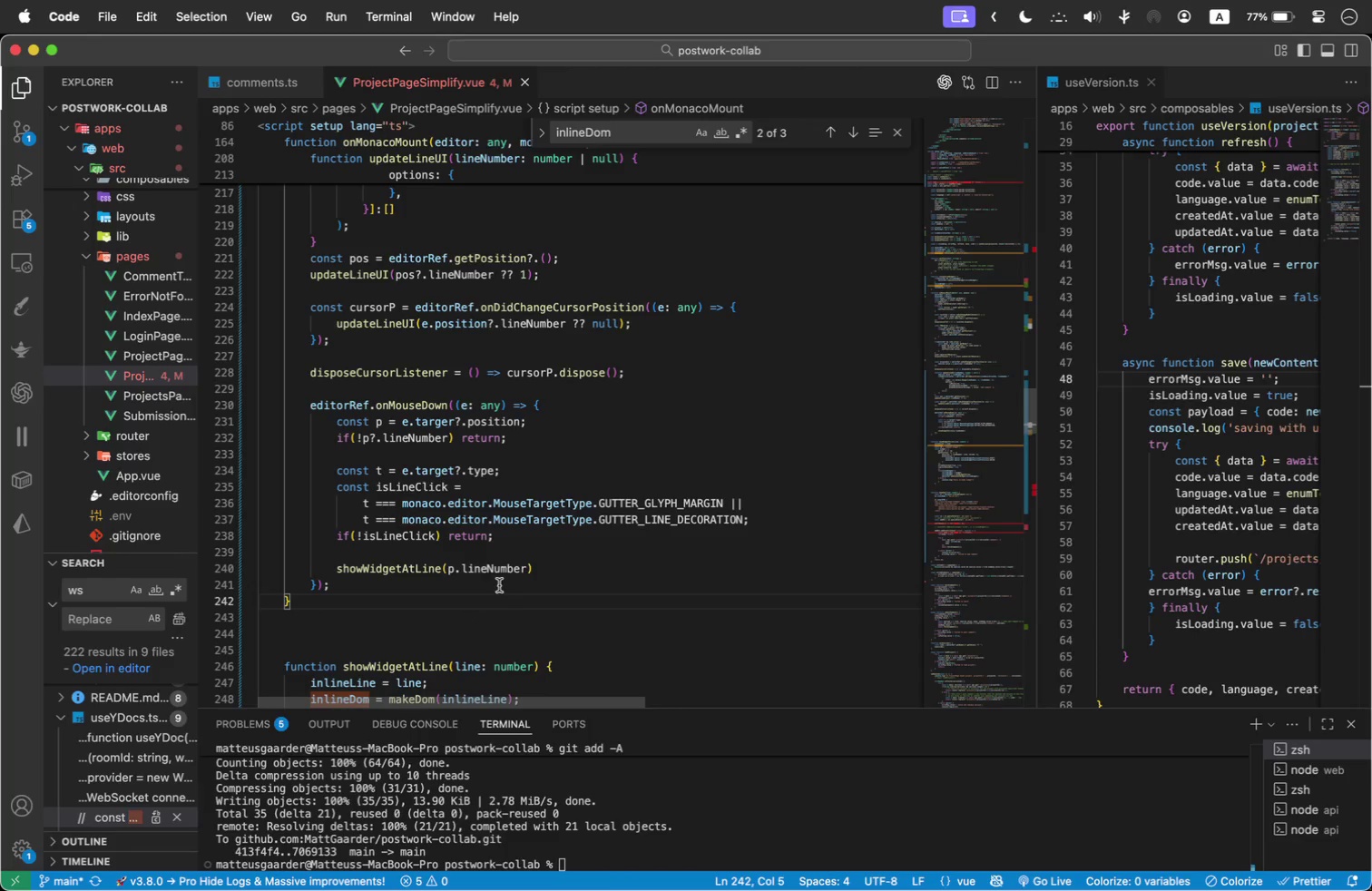 
scroll: coordinate [462, 528], scroll_direction: down, amount: 1.0
 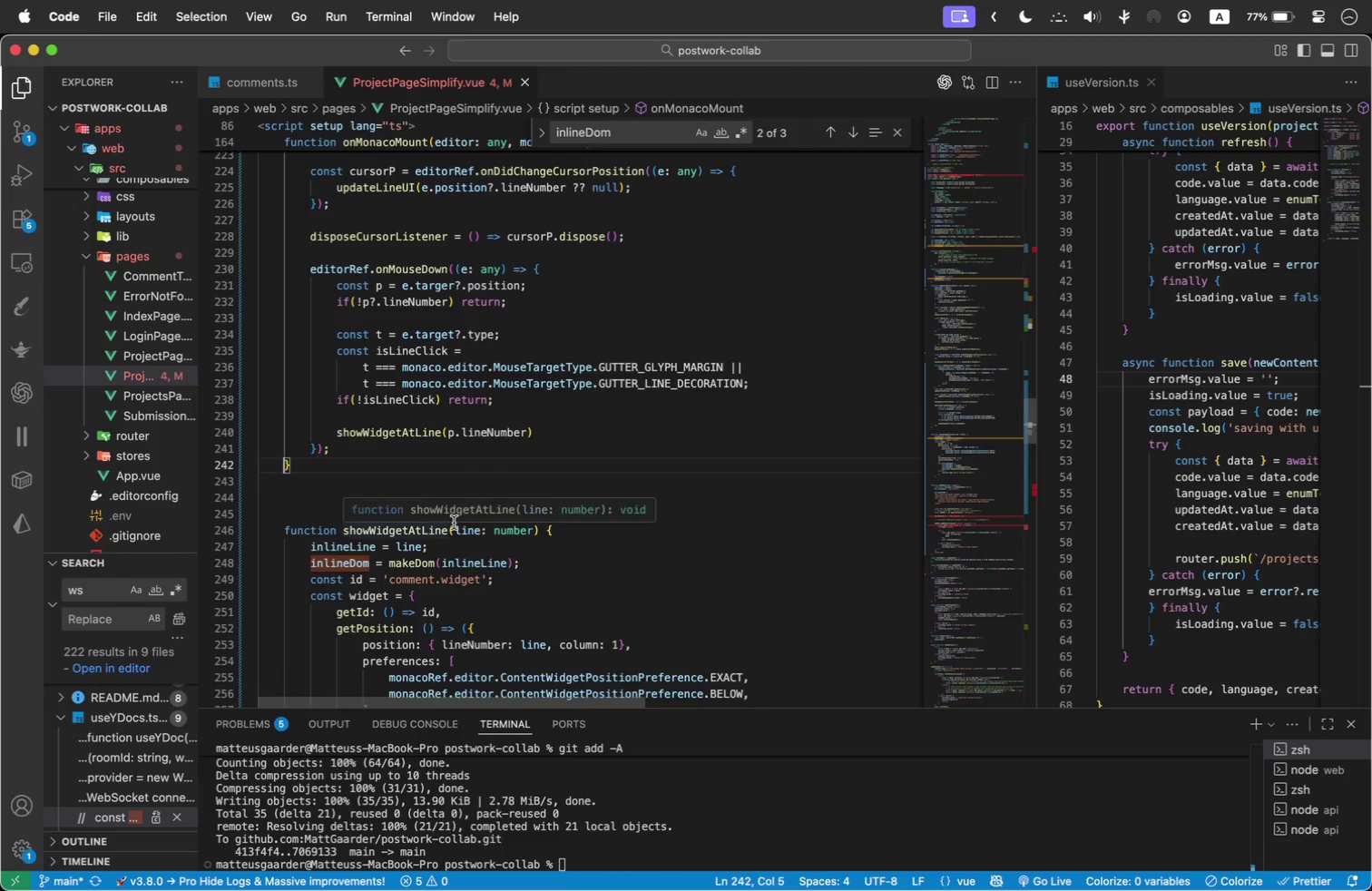 
scroll: coordinate [423, 479], scroll_direction: up, amount: 17.0
 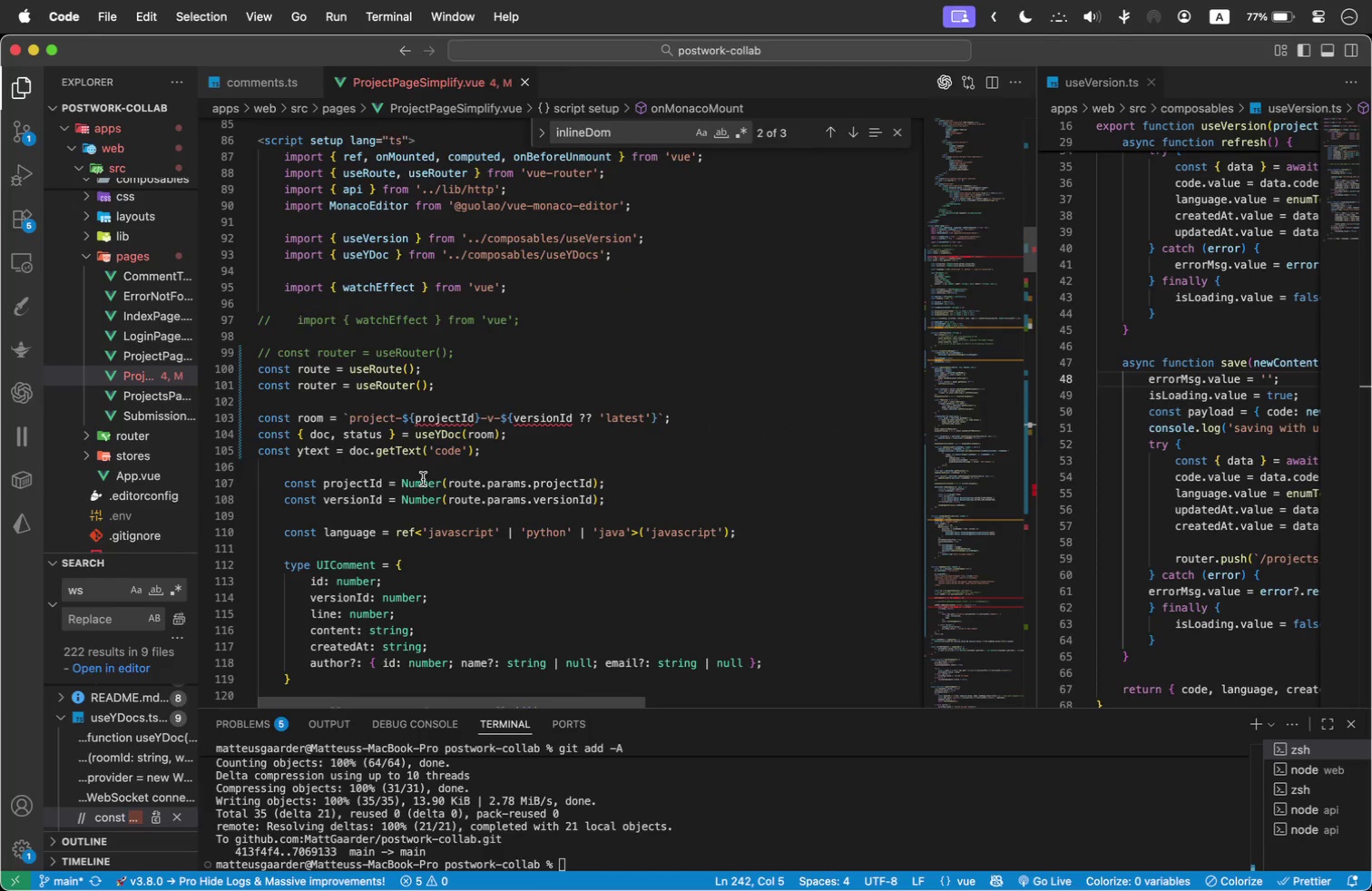 
wait(7.96)
 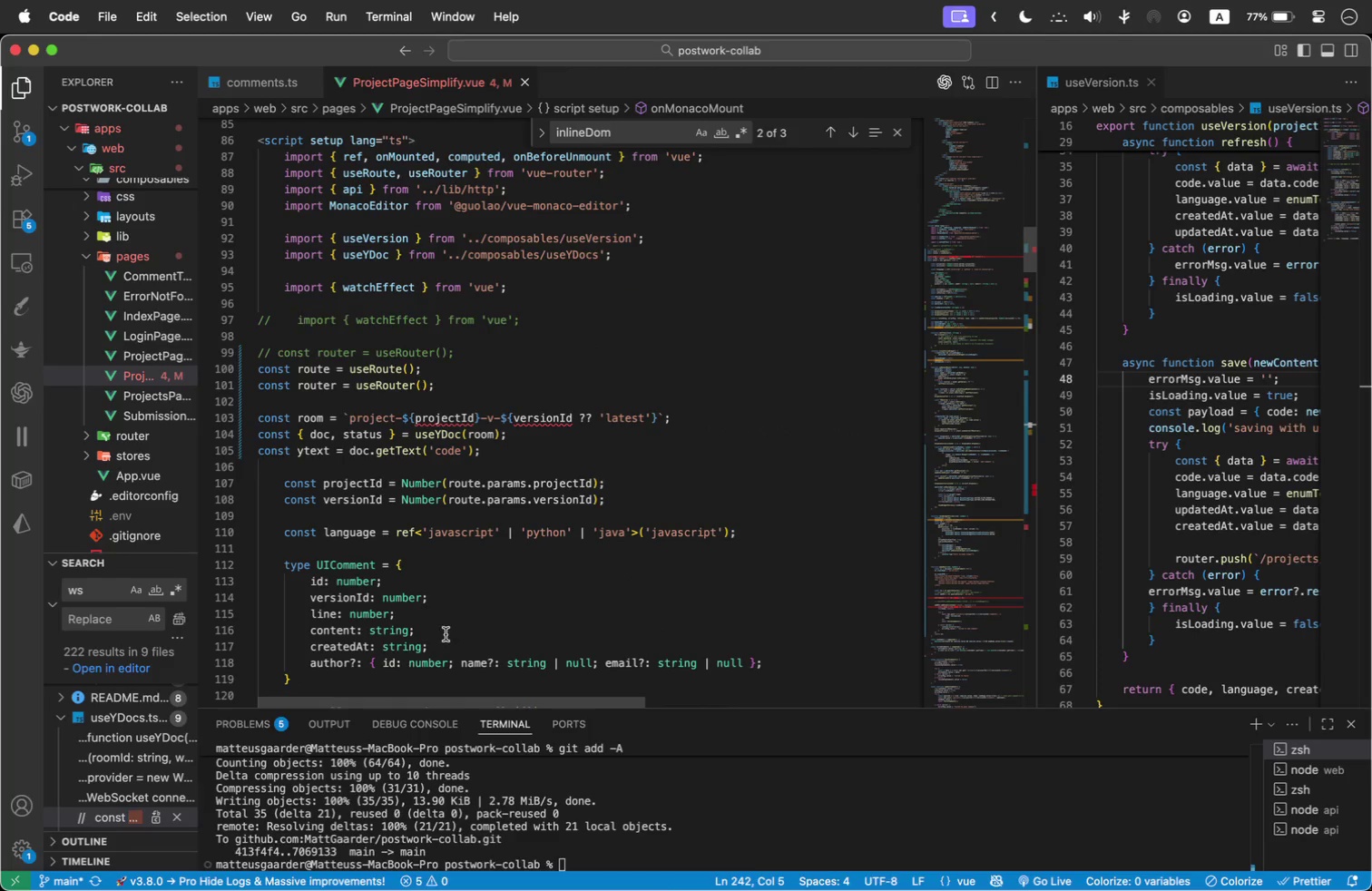 
key(Meta+Tab)
 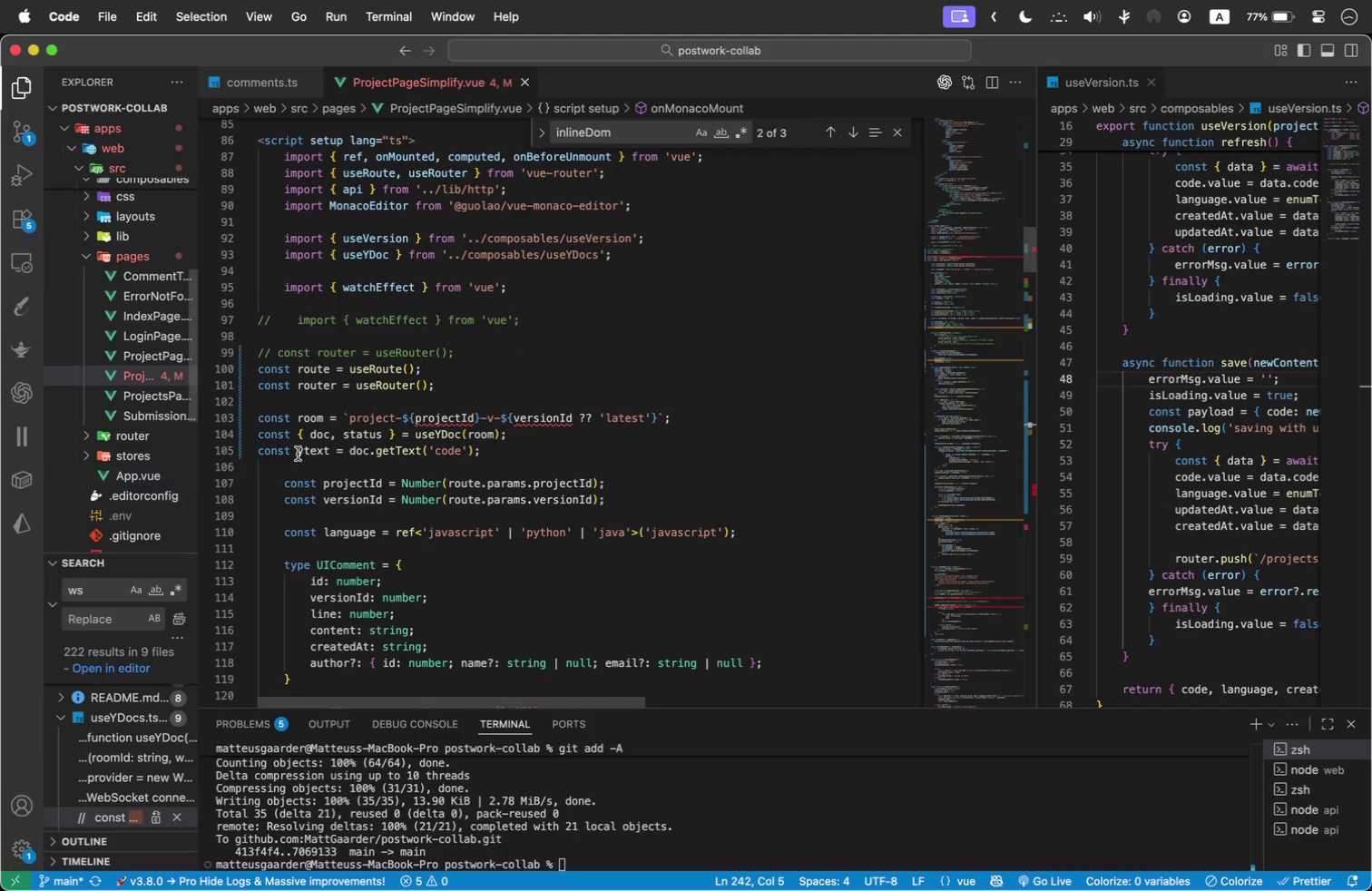 
mouse_move([508, 411])
 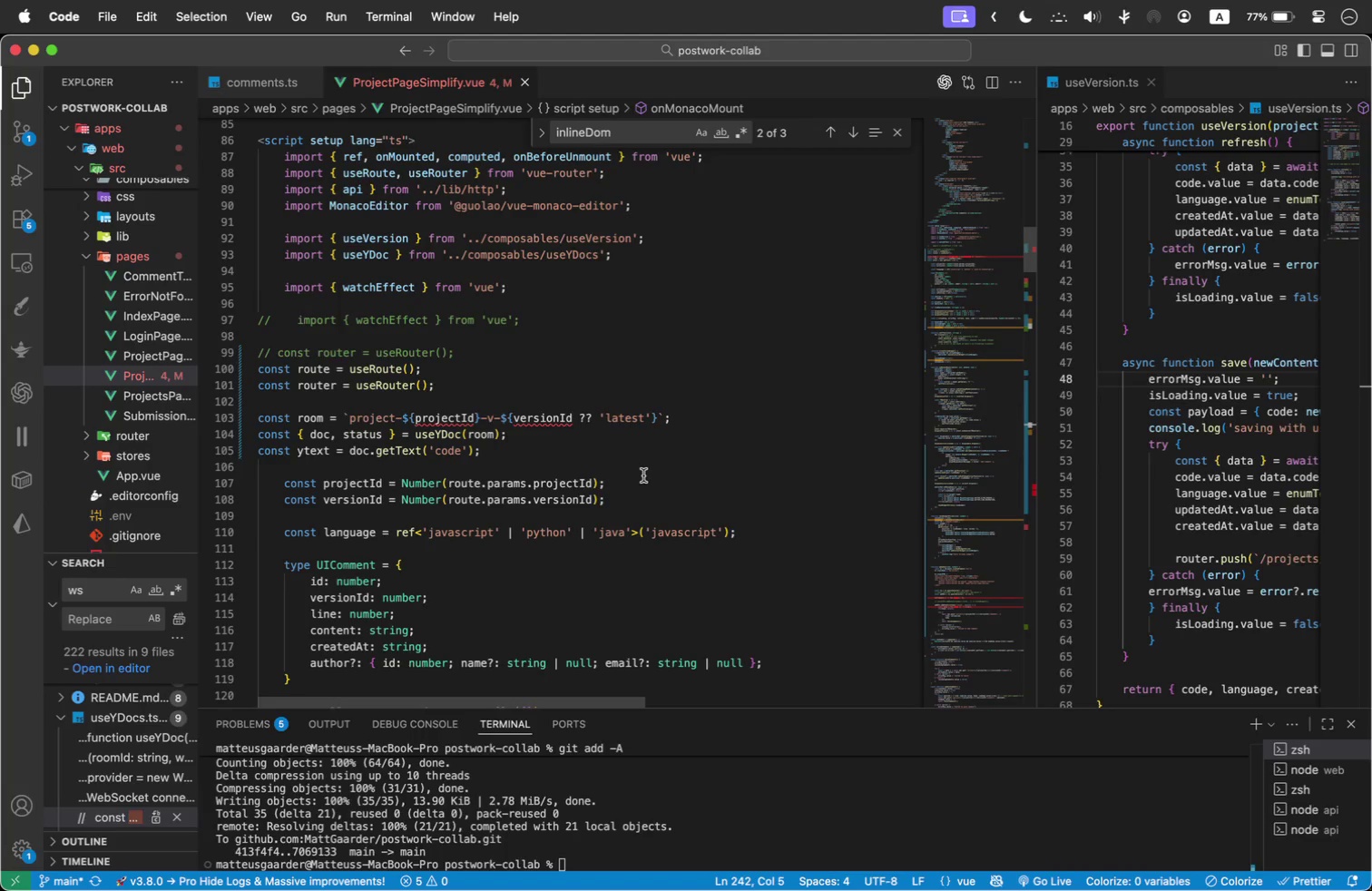 
left_click_drag(start_coordinate=[639, 500], to_coordinate=[247, 487])
 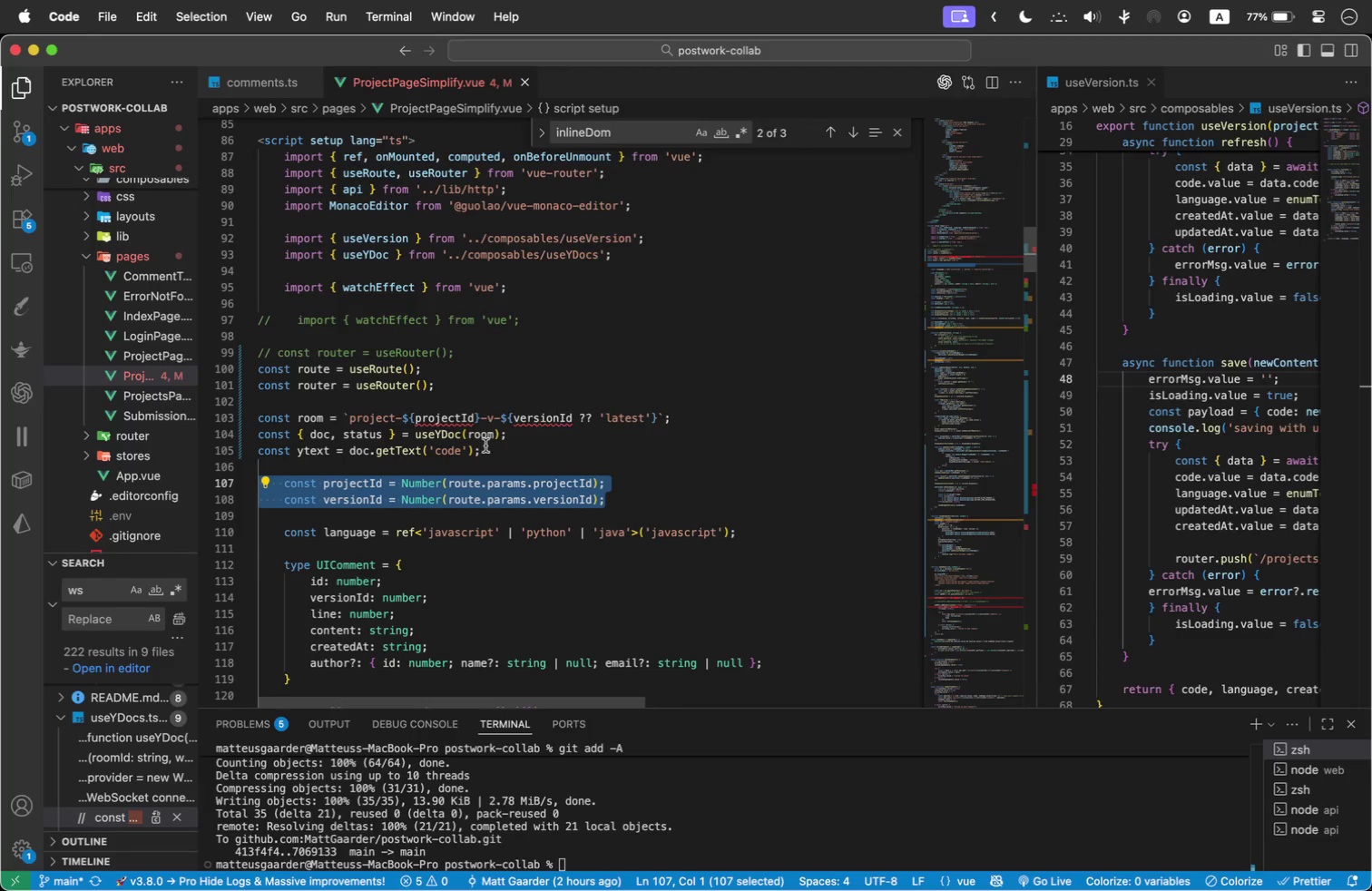 
left_click_drag(start_coordinate=[485, 446], to_coordinate=[230, 425])
 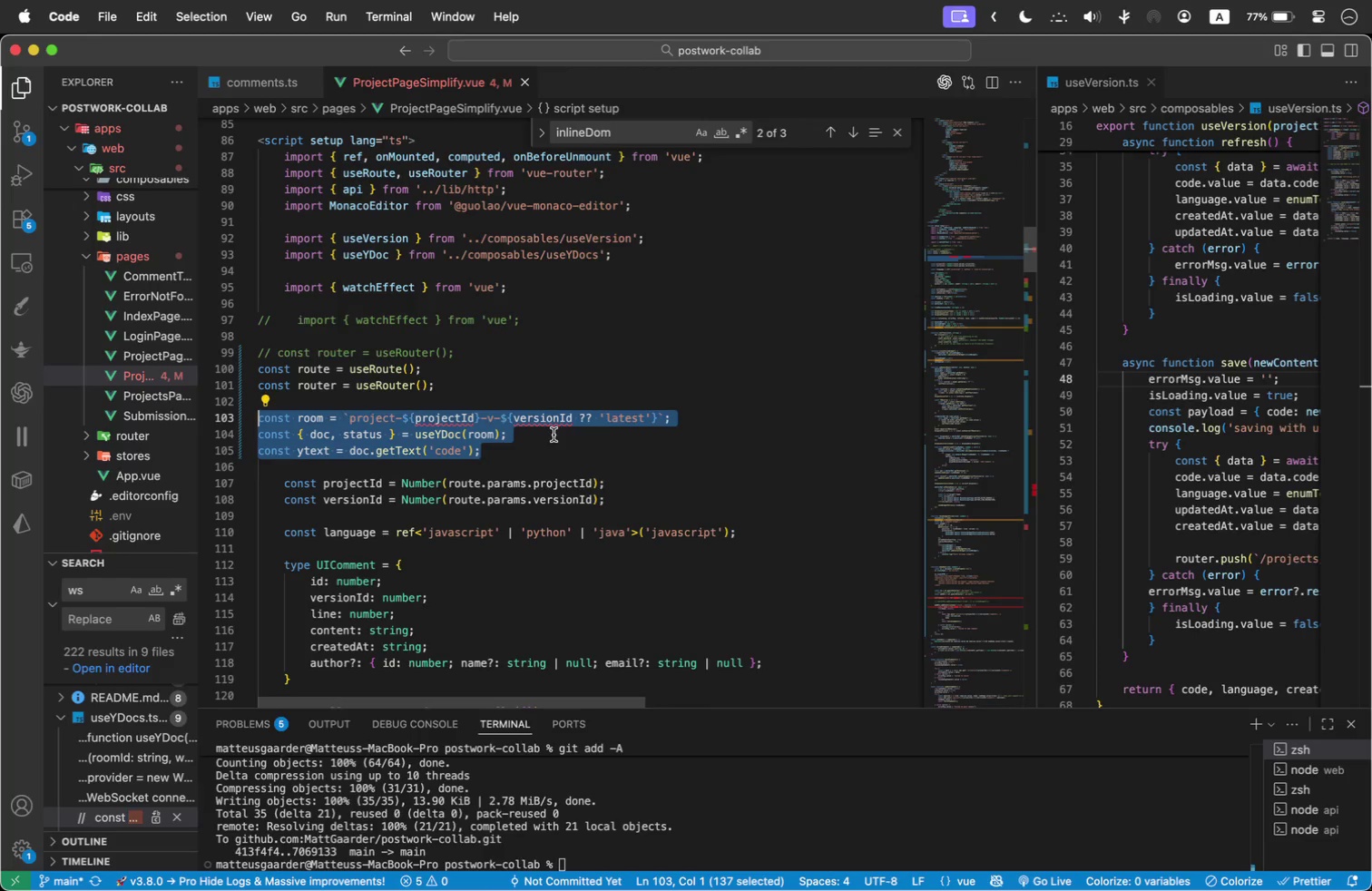 
key(Tab)
 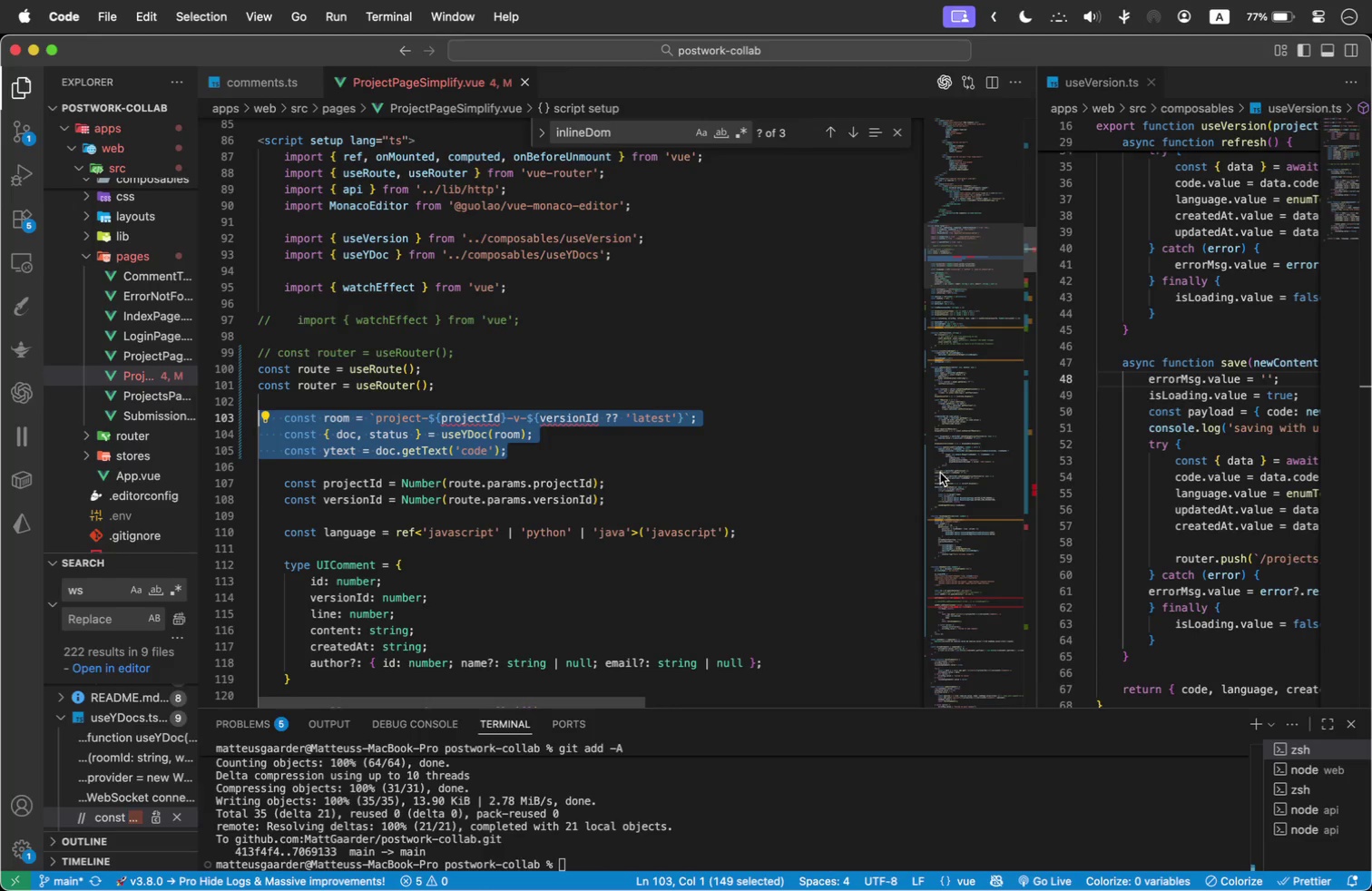 
key(Alt+ArrowDown)
 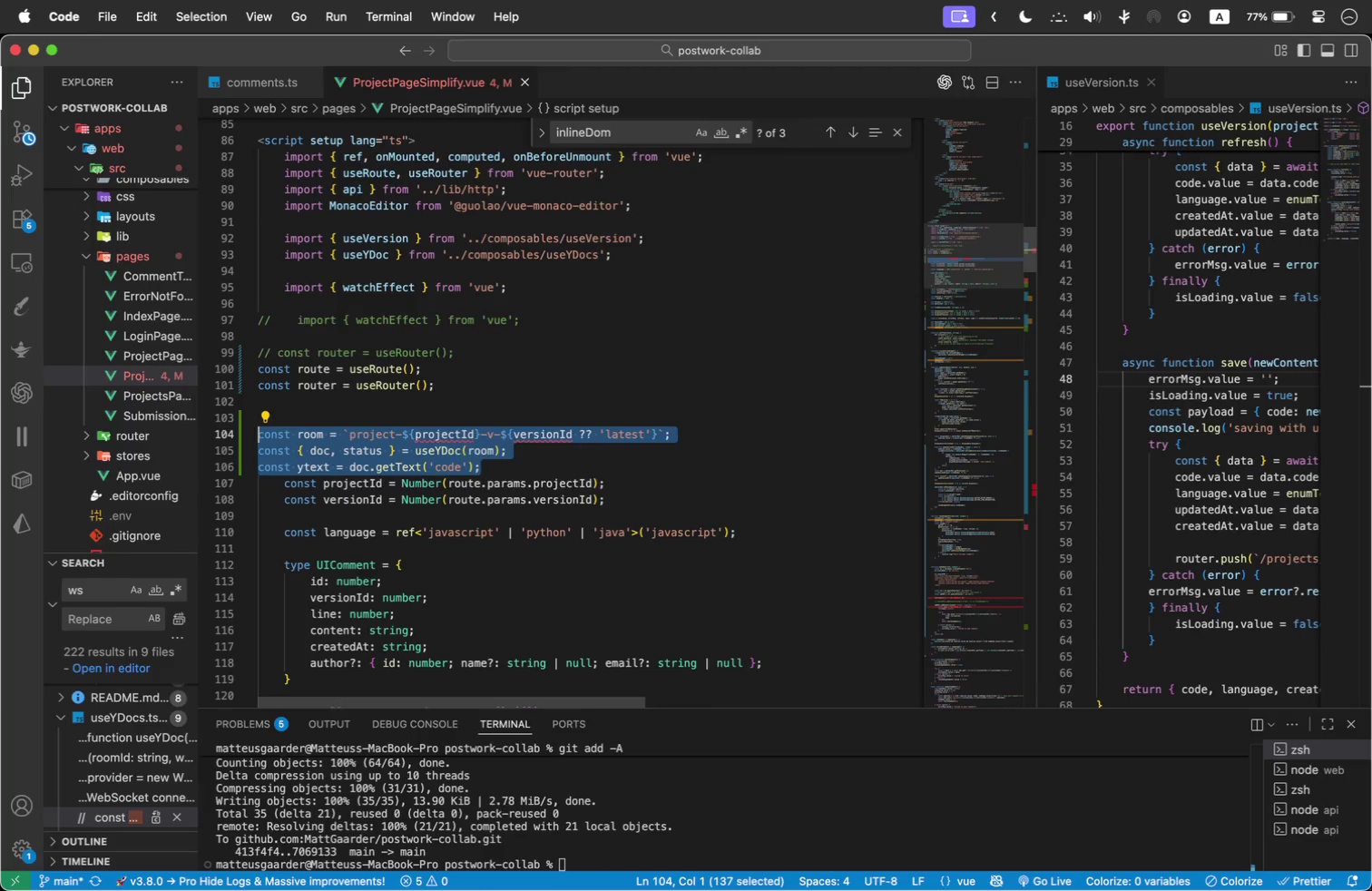 
key(Alt+ArrowDown)
 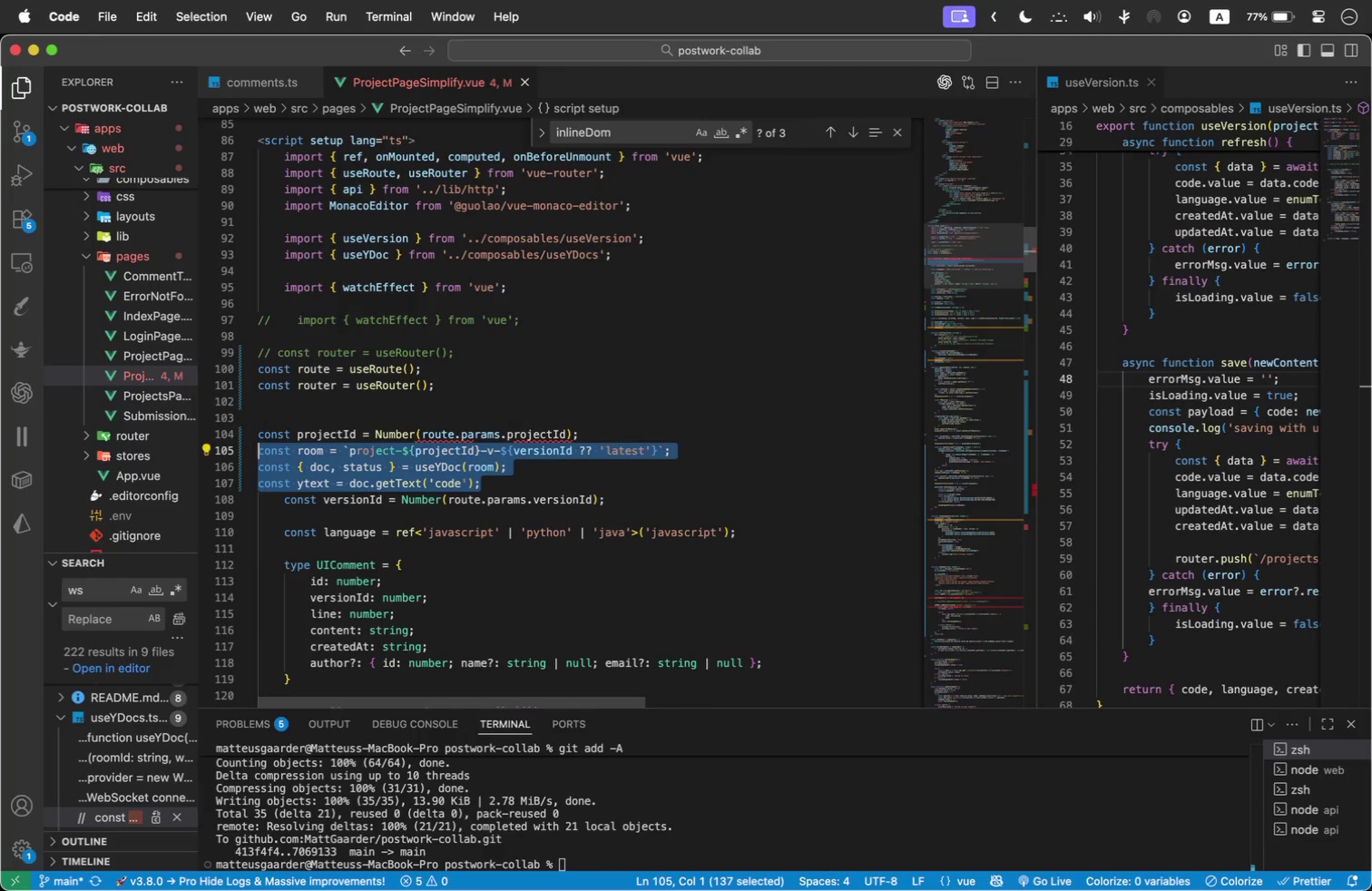 
key(Alt+ArrowDown)
 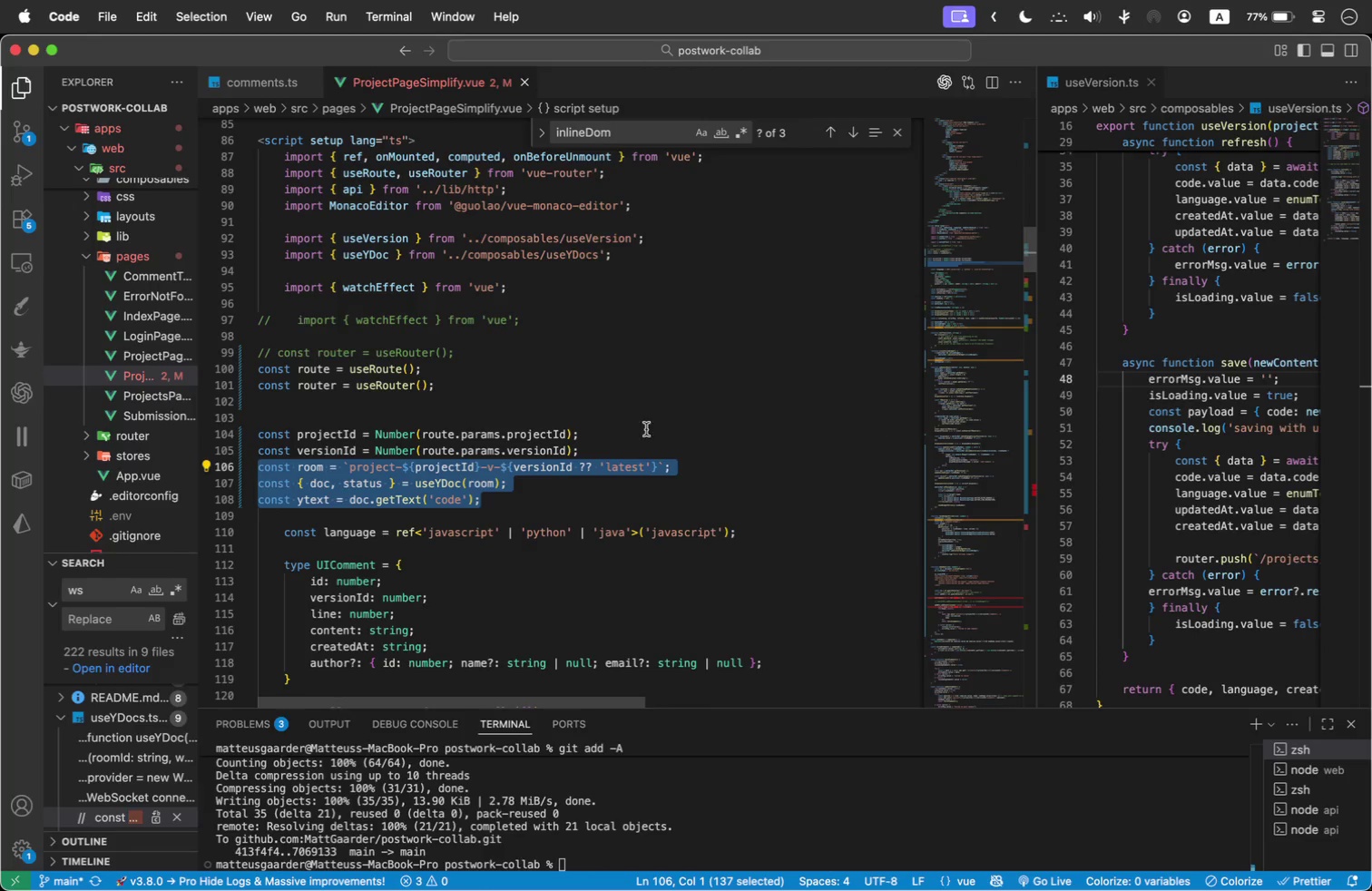 
left_click([631, 444])
 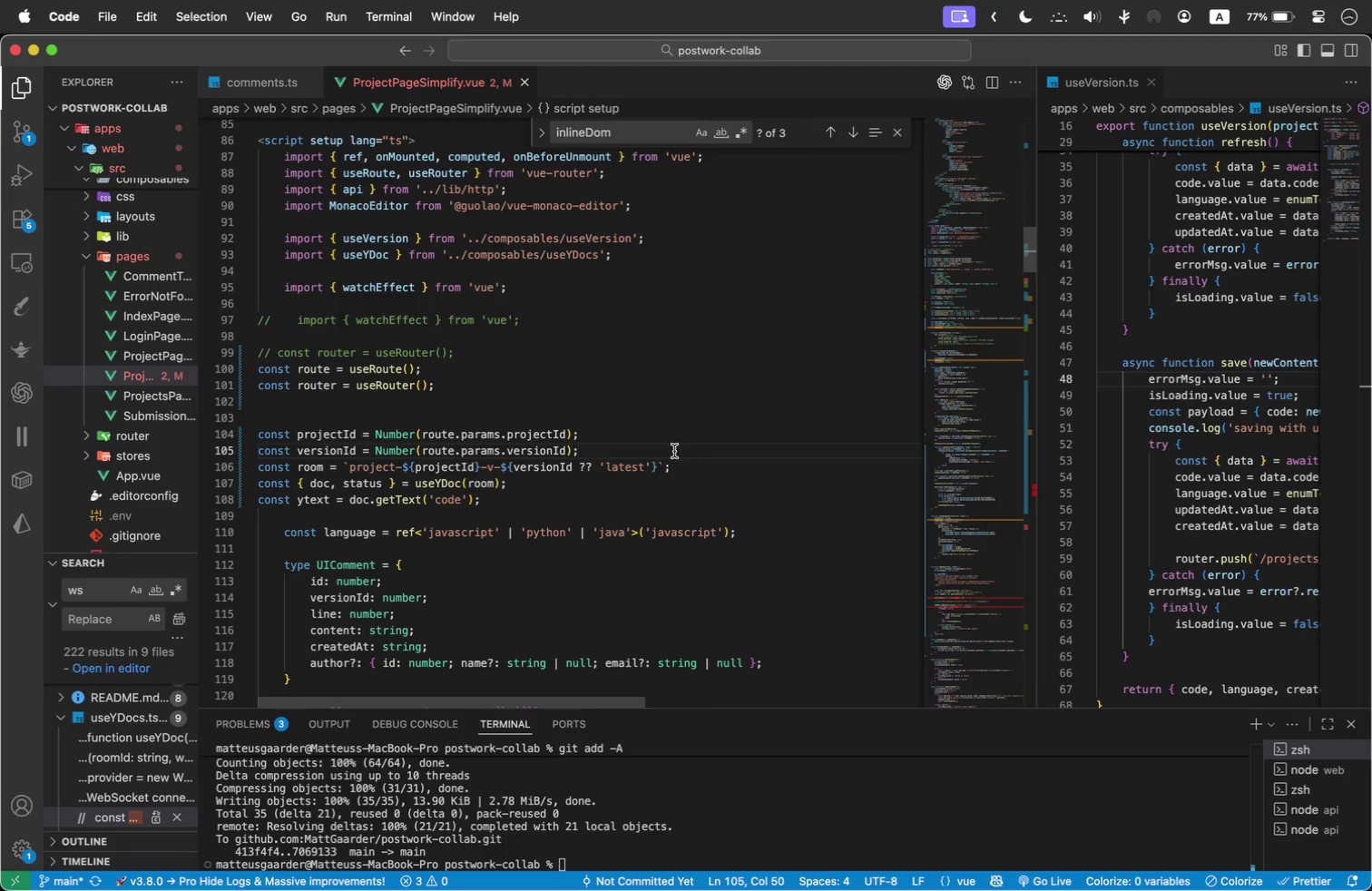 
key(Enter)
 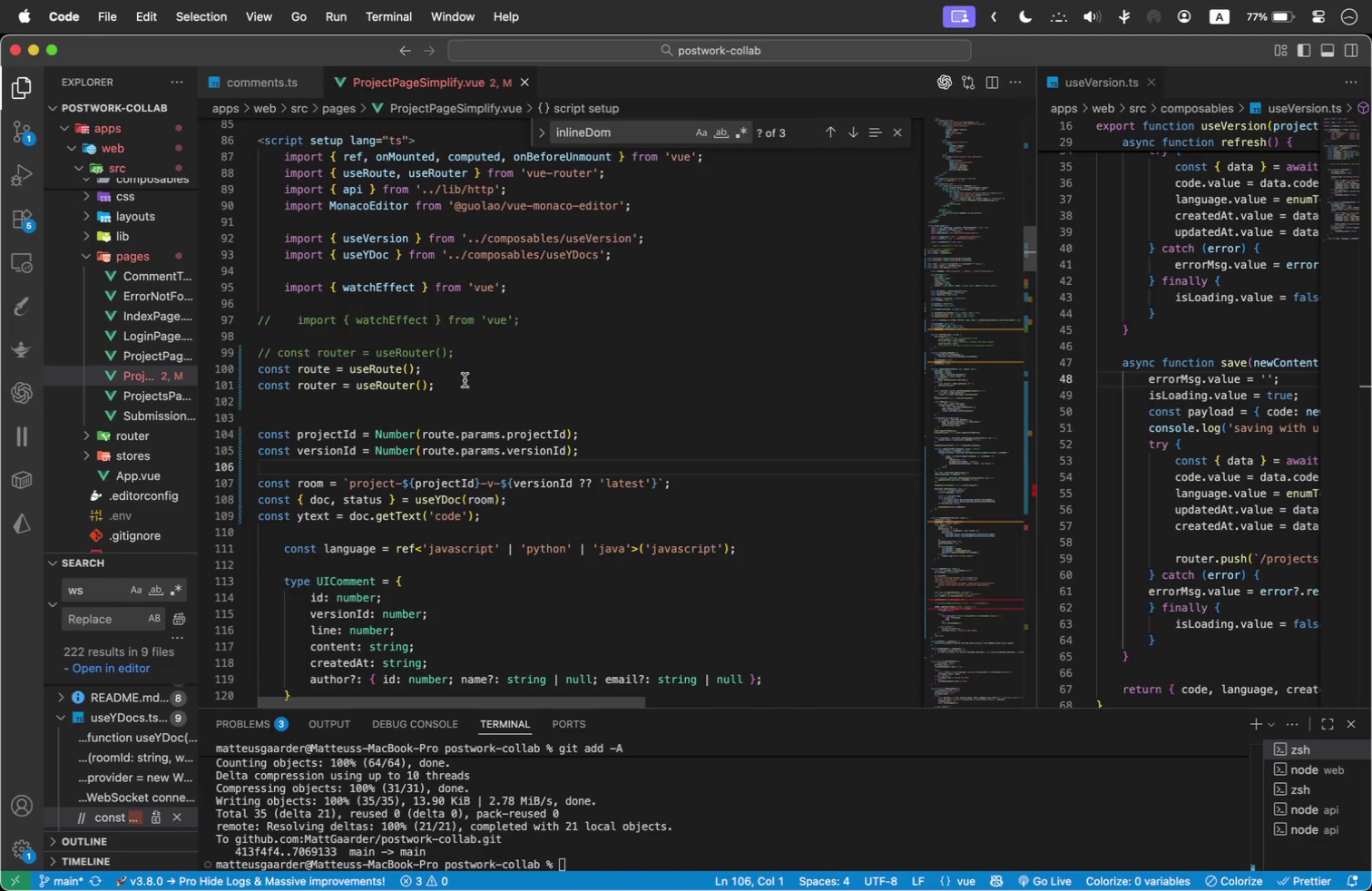 
left_click_drag(start_coordinate=[466, 381], to_coordinate=[227, 326])
 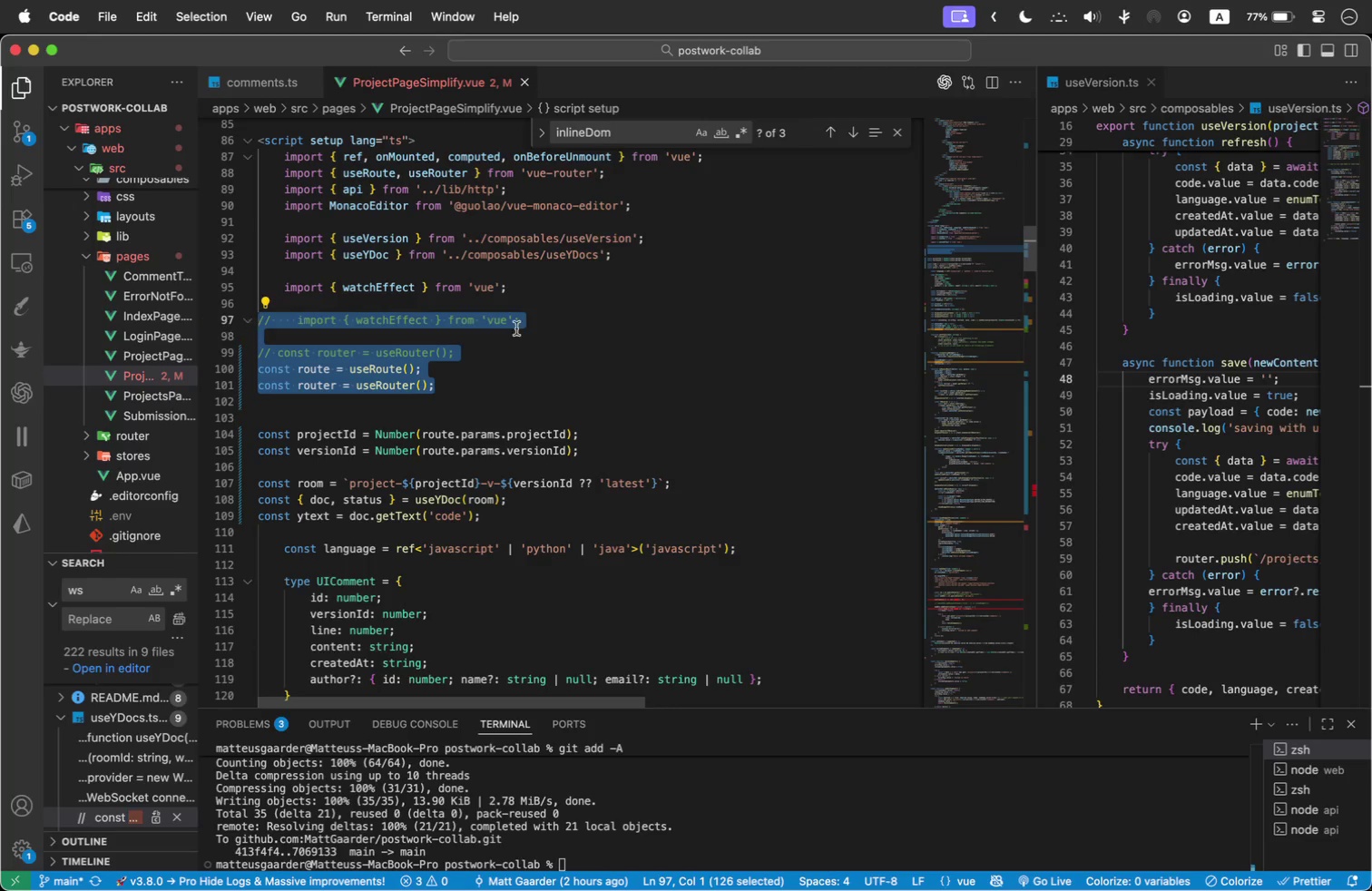 
key(Tab)
 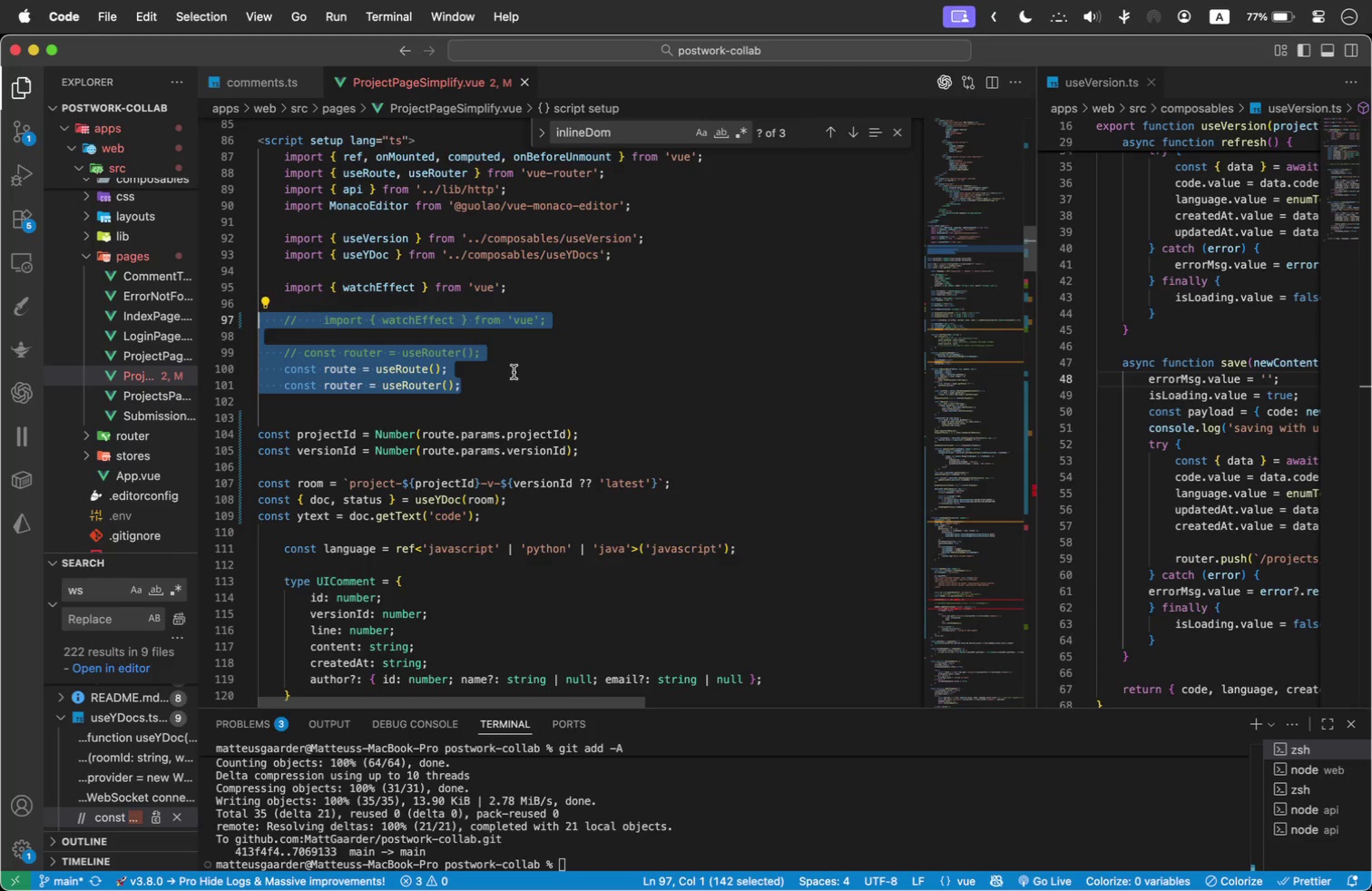 
left_click([527, 338])
 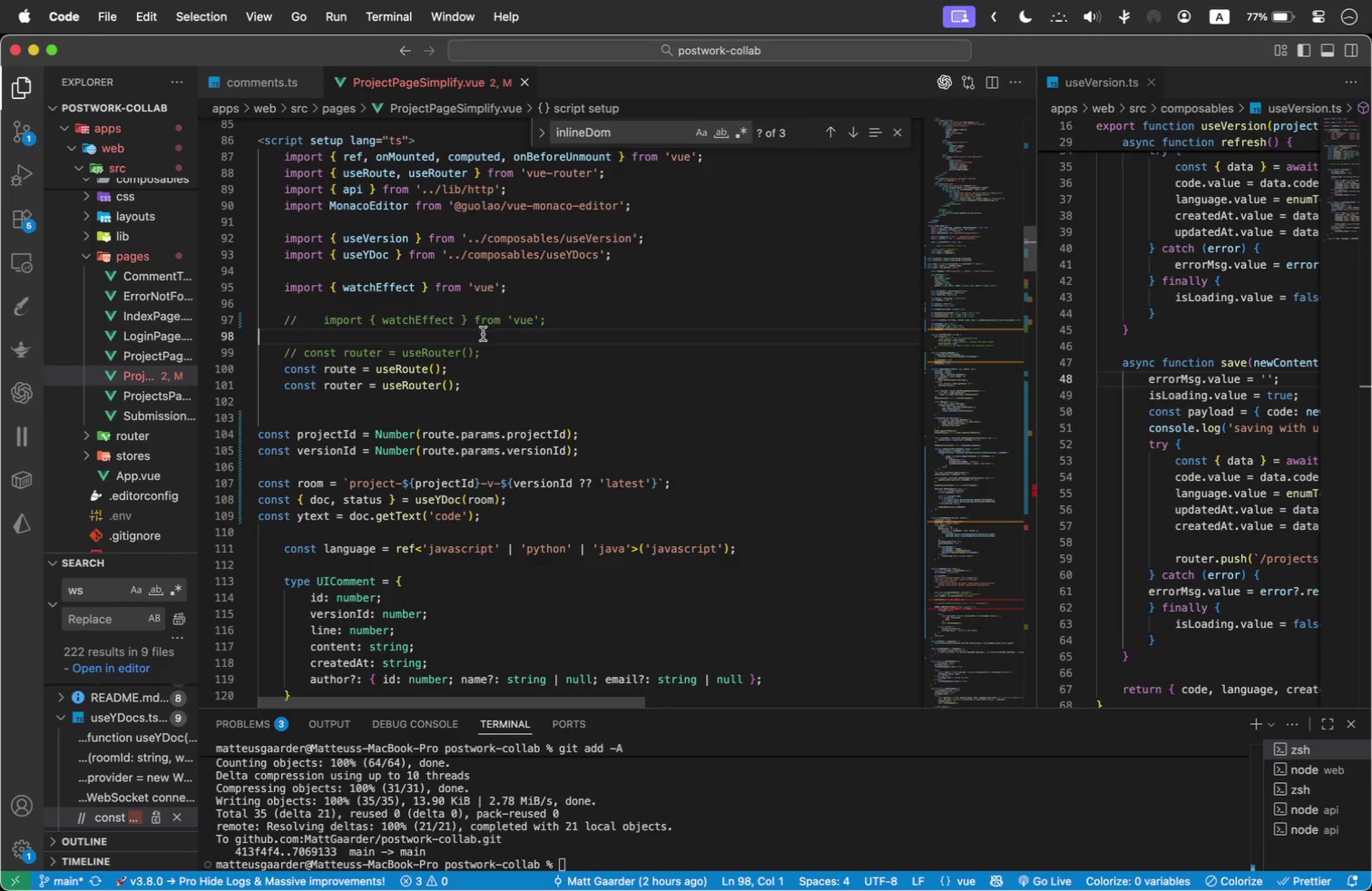 
left_click_drag(start_coordinate=[484, 346], to_coordinate=[235, 323])
 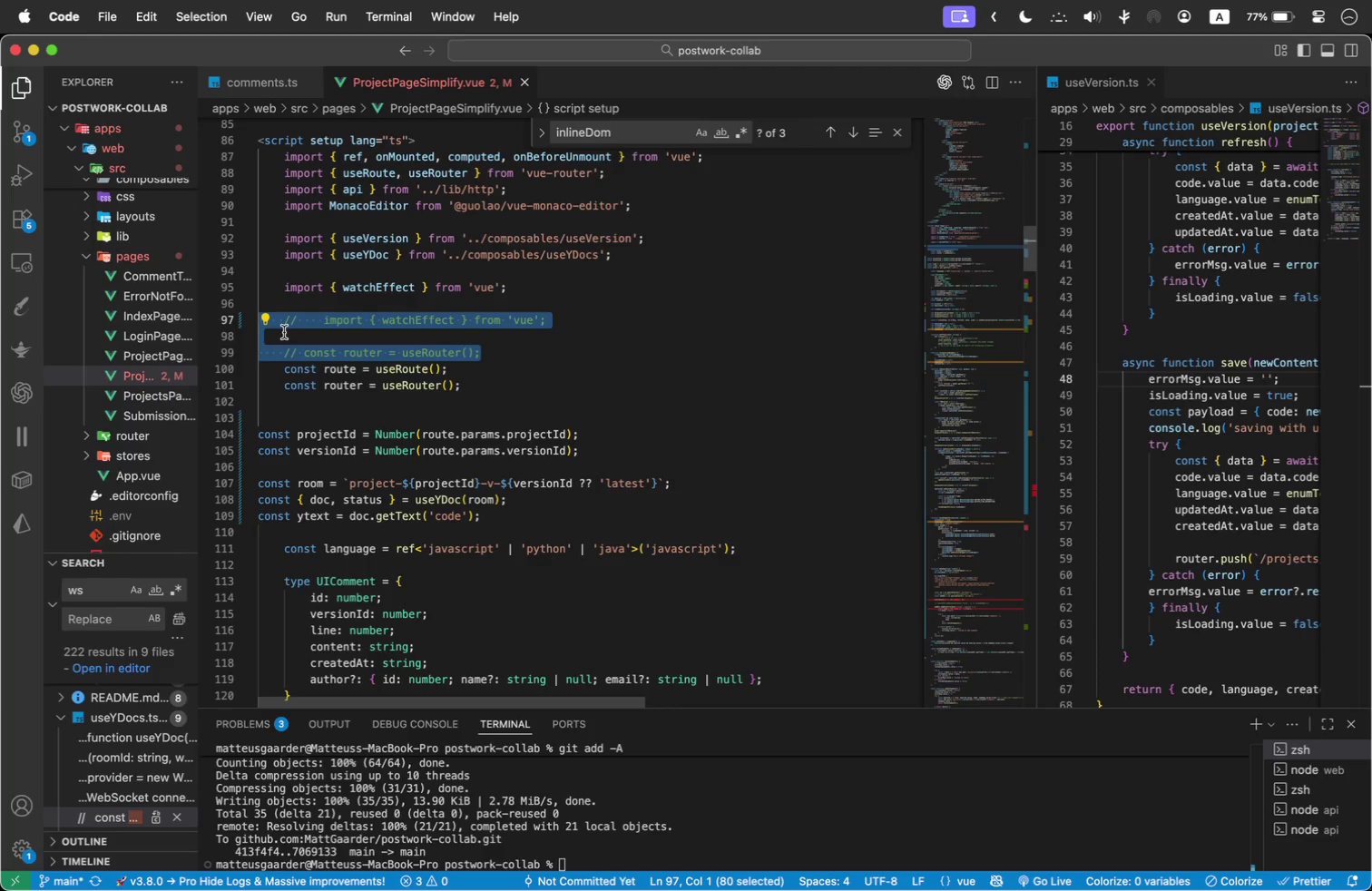 
key(Backspace)
 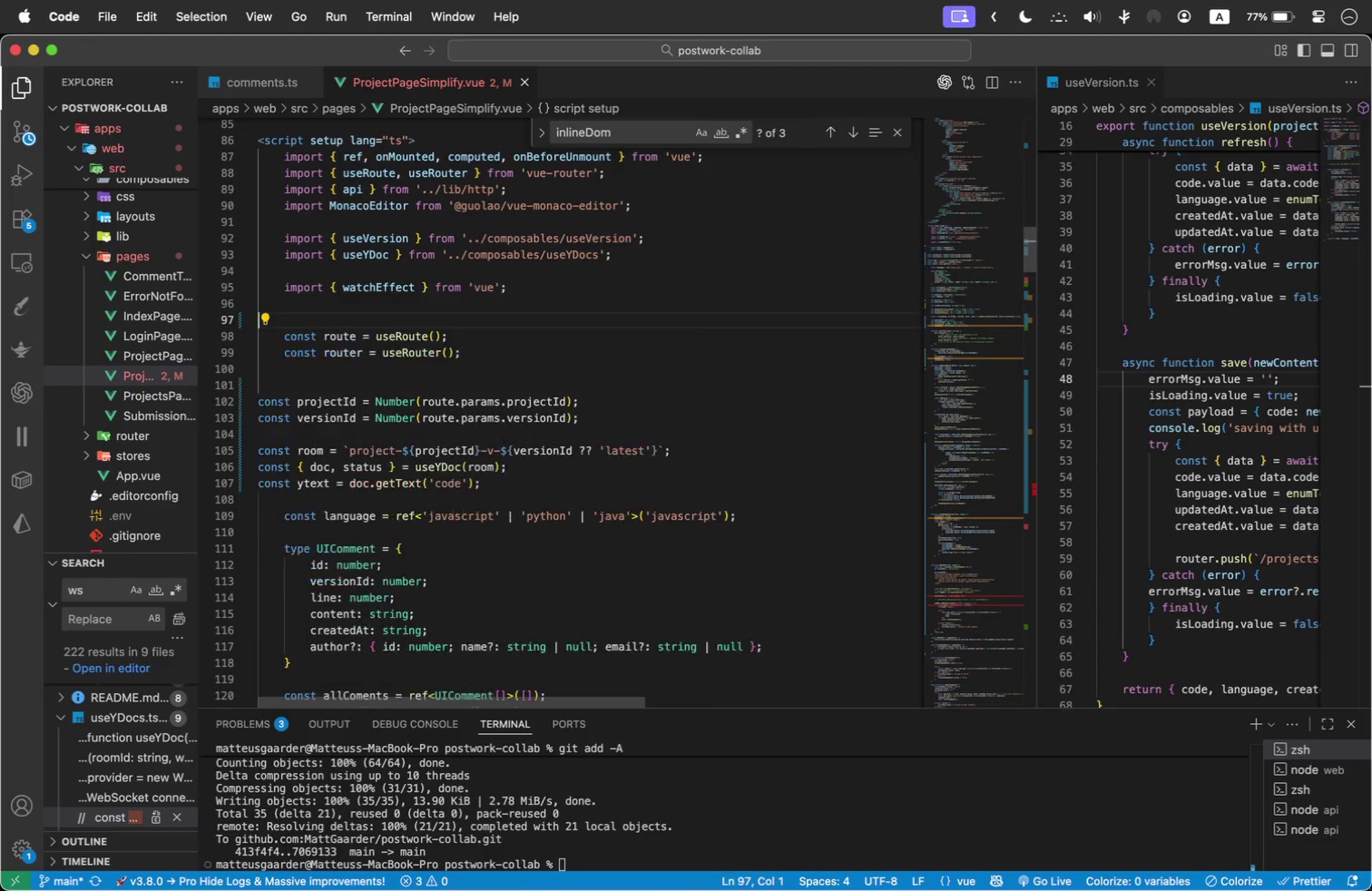 
key(Backspace)
 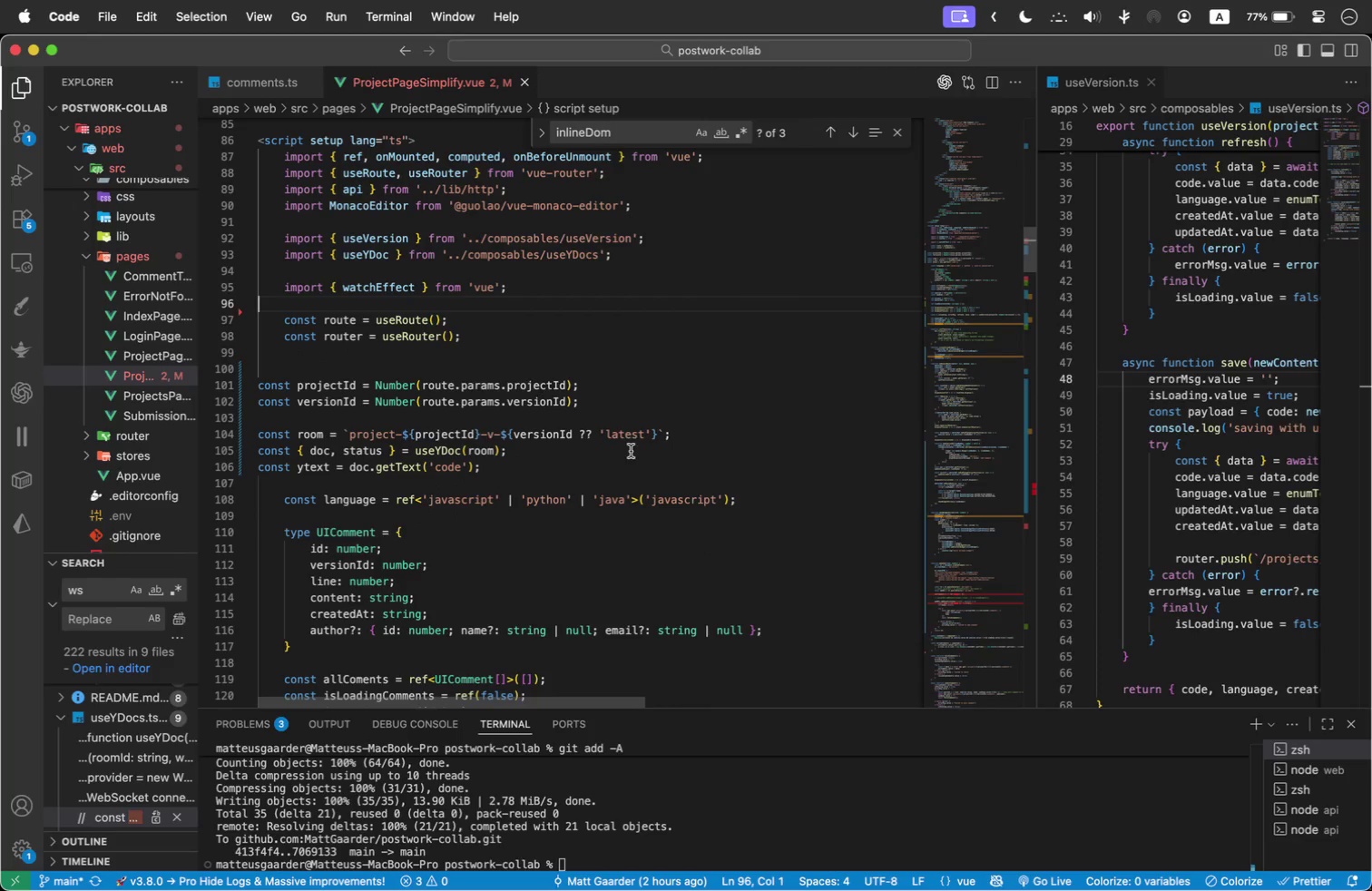 
left_click_drag(start_coordinate=[557, 470], to_coordinate=[197, 377])
 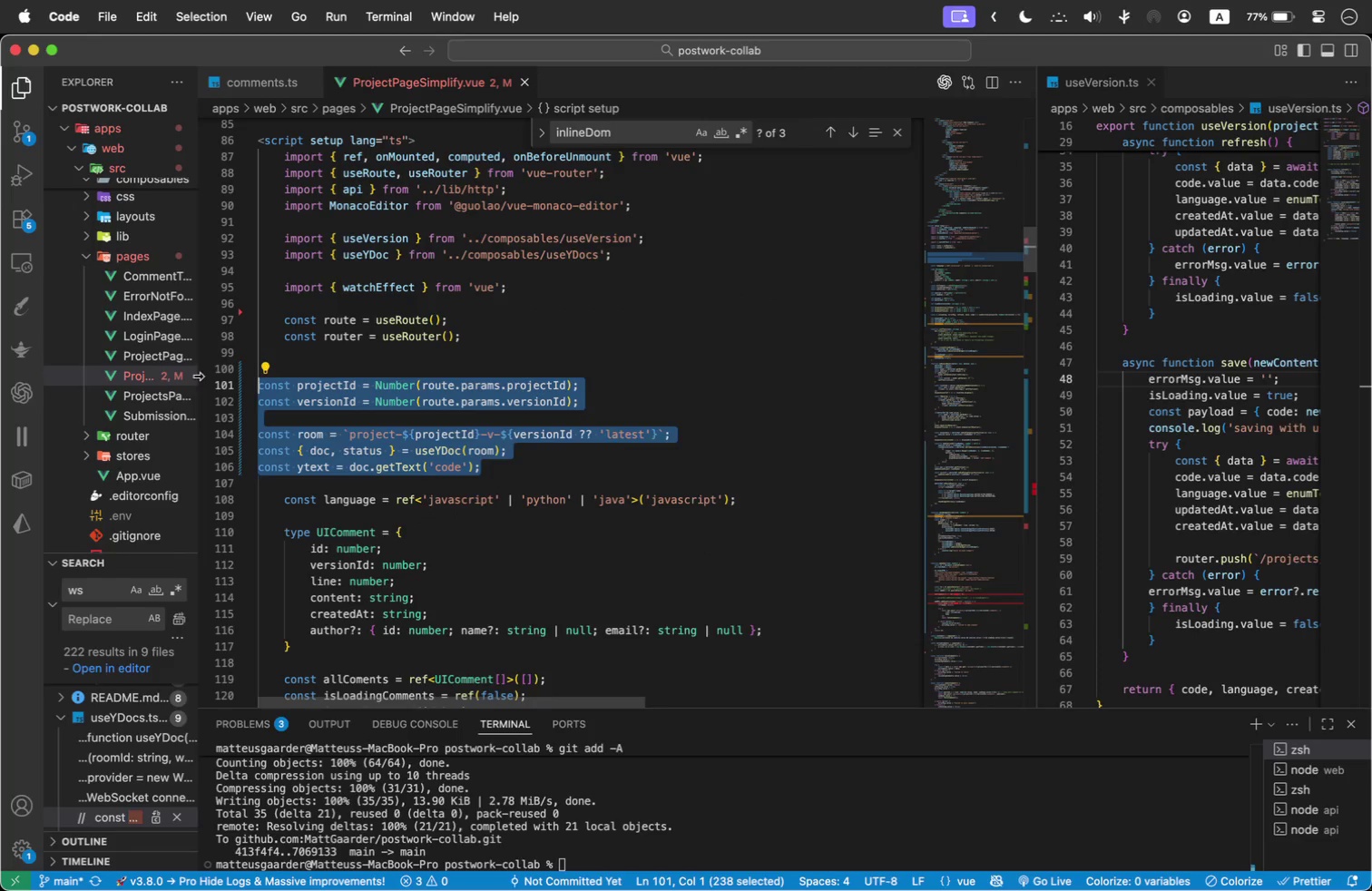 
key(Tab)
 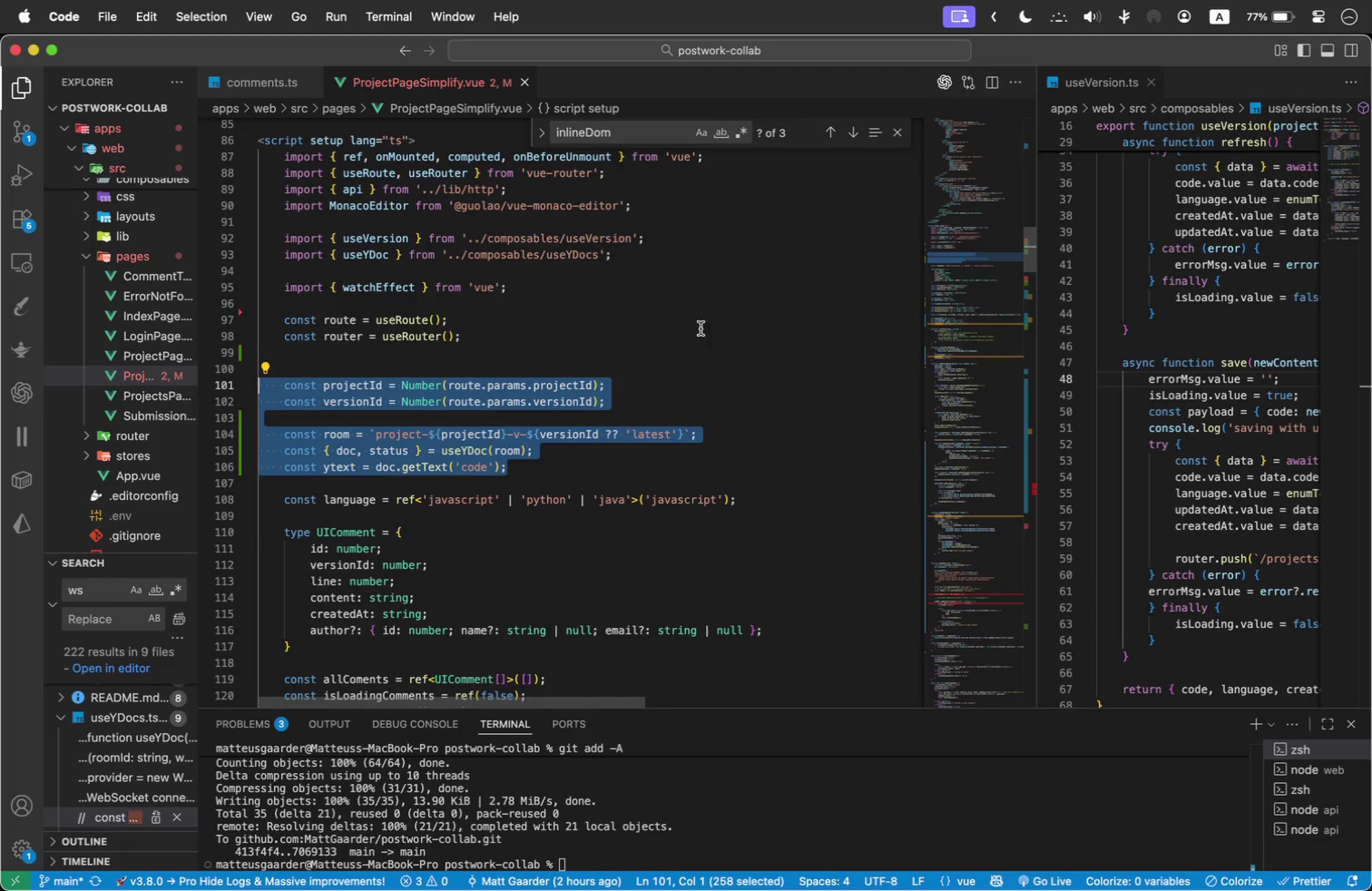 
left_click([620, 348])
 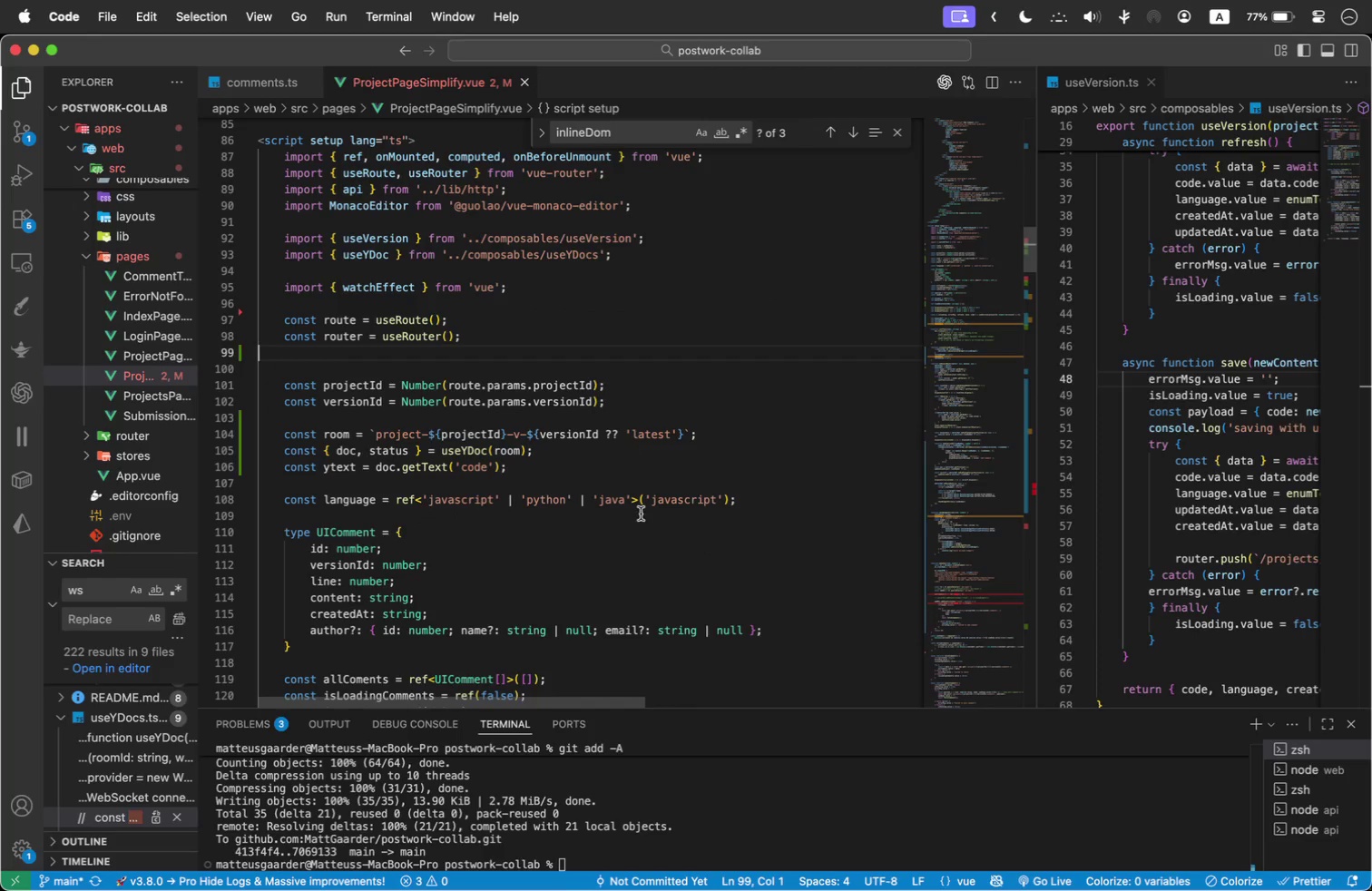 
scroll: coordinate [642, 514], scroll_direction: down, amount: 4.0
 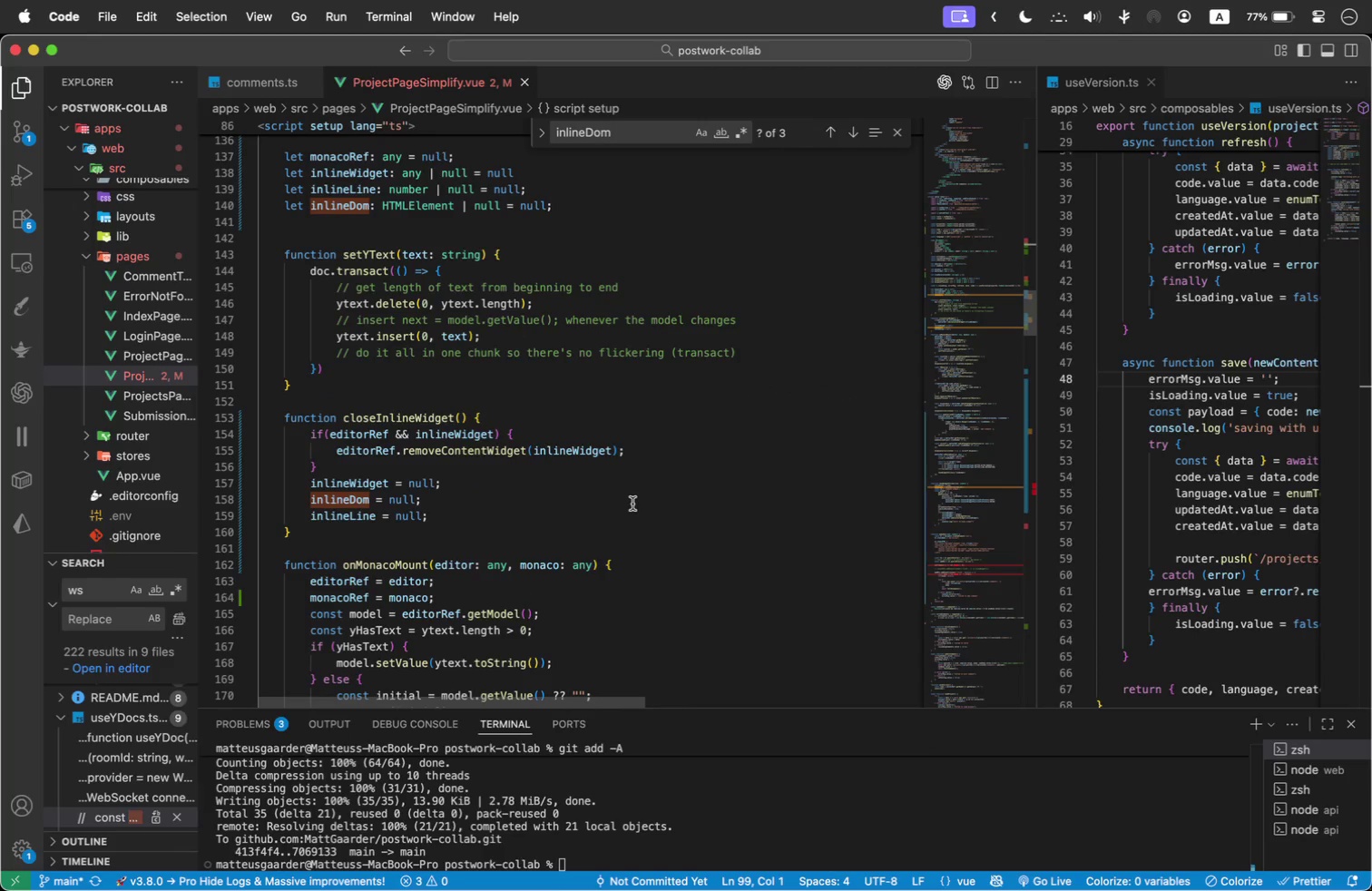 
wait(9.6)
 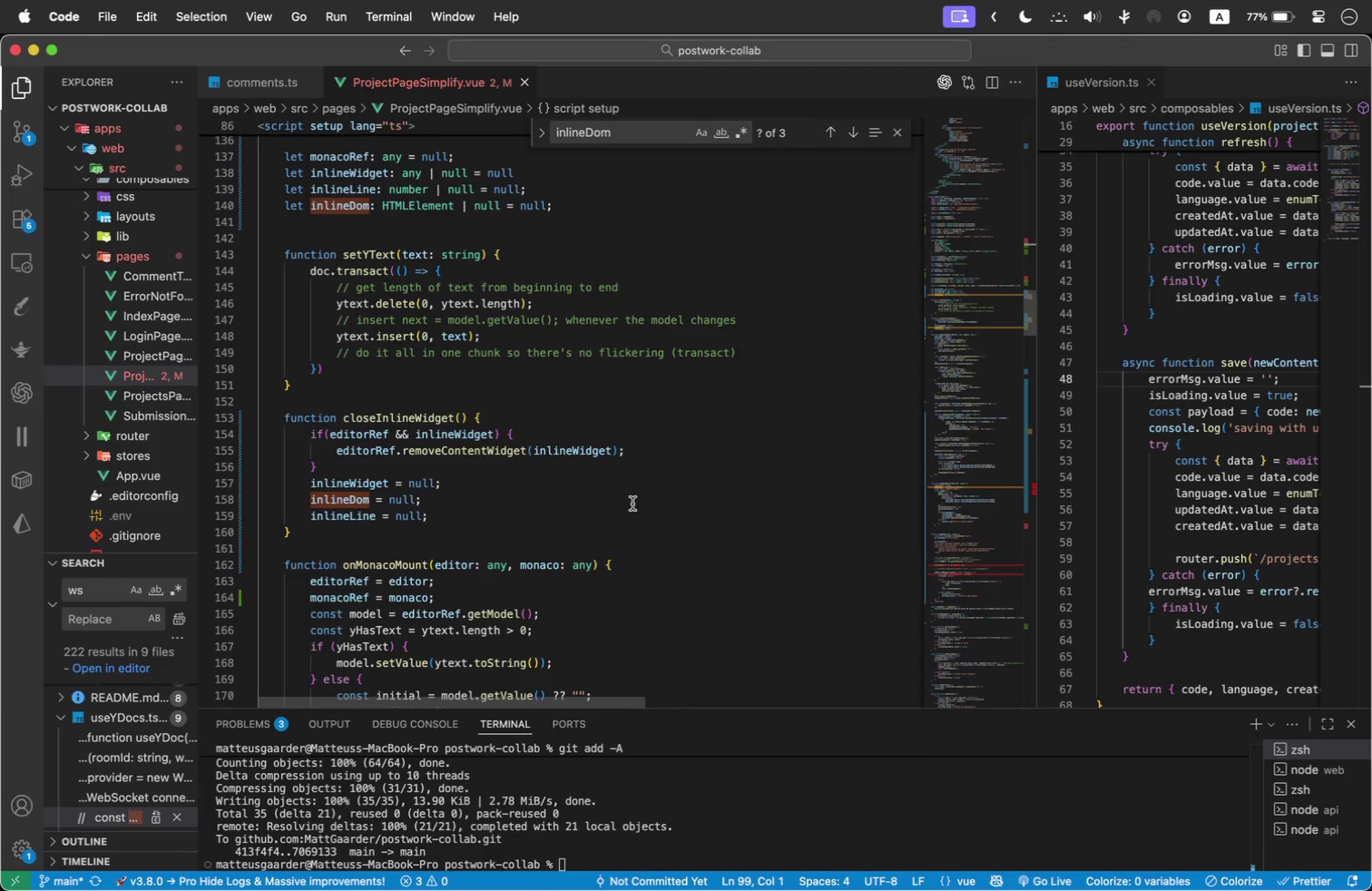 
left_click_drag(start_coordinate=[314, 528], to_coordinate=[200, 418])
 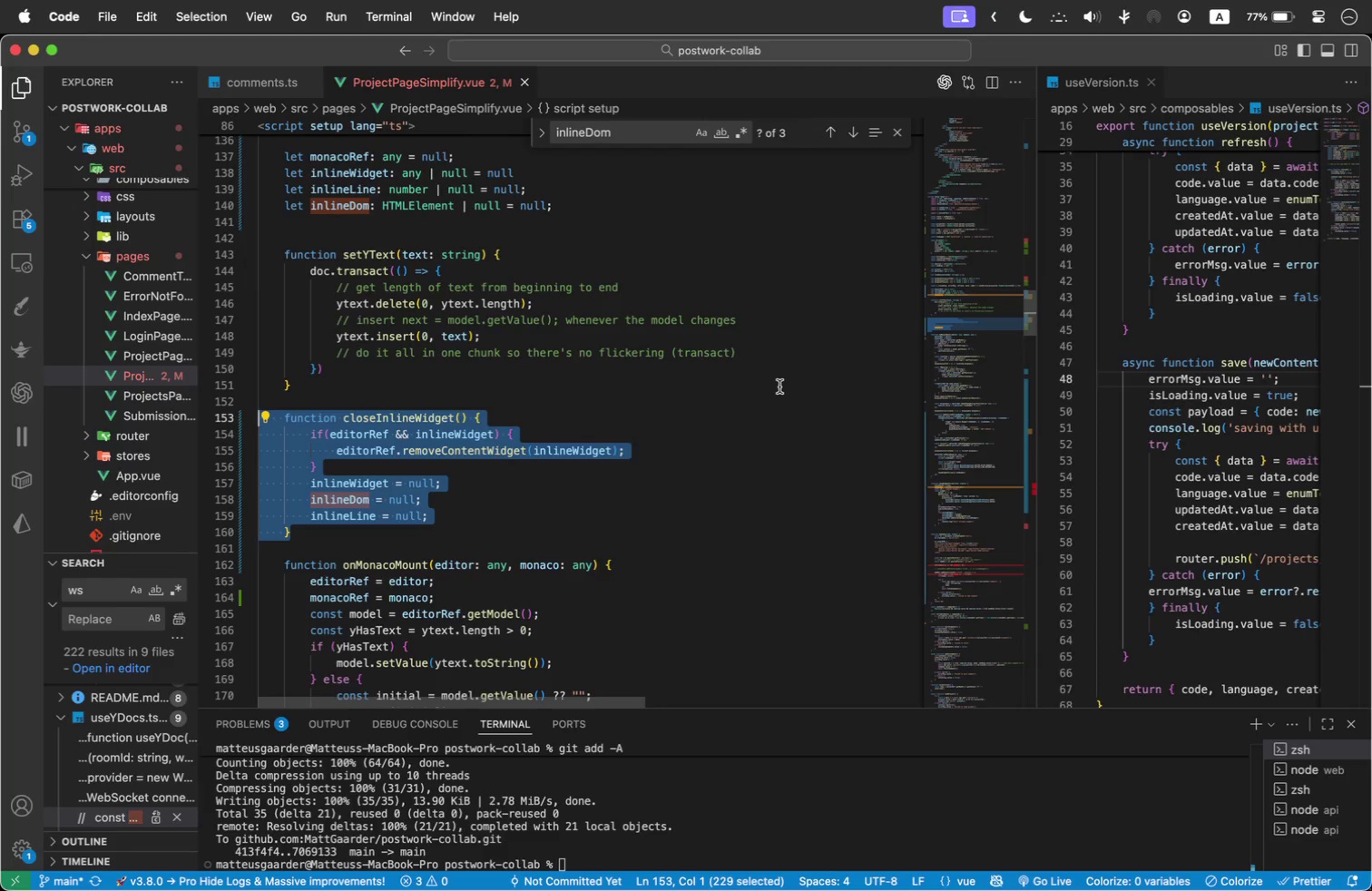 
key(Alt+OptionLeft)
 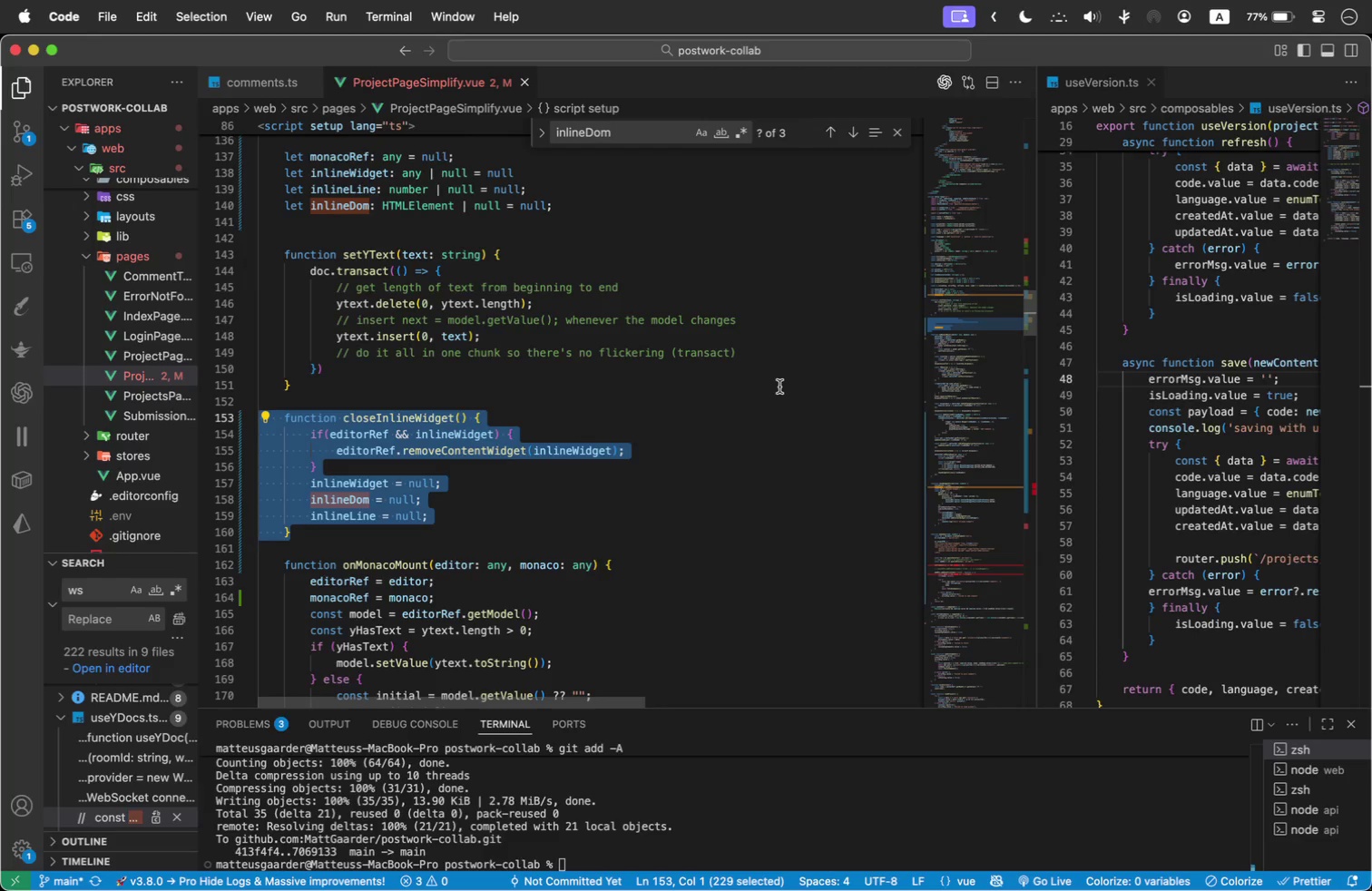 
key(Alt+ArrowDown)
 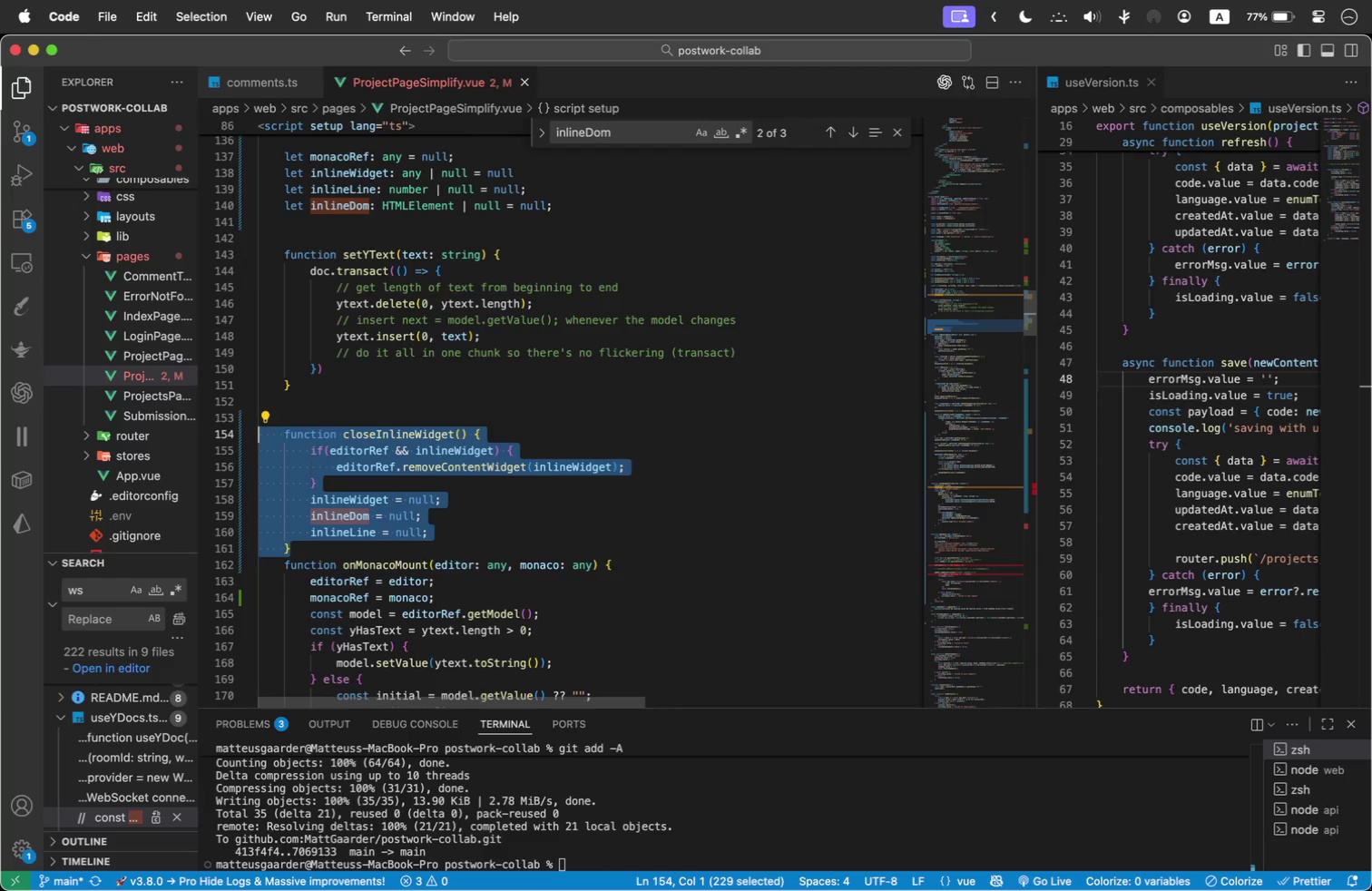 
key(Alt+ArrowDown)
 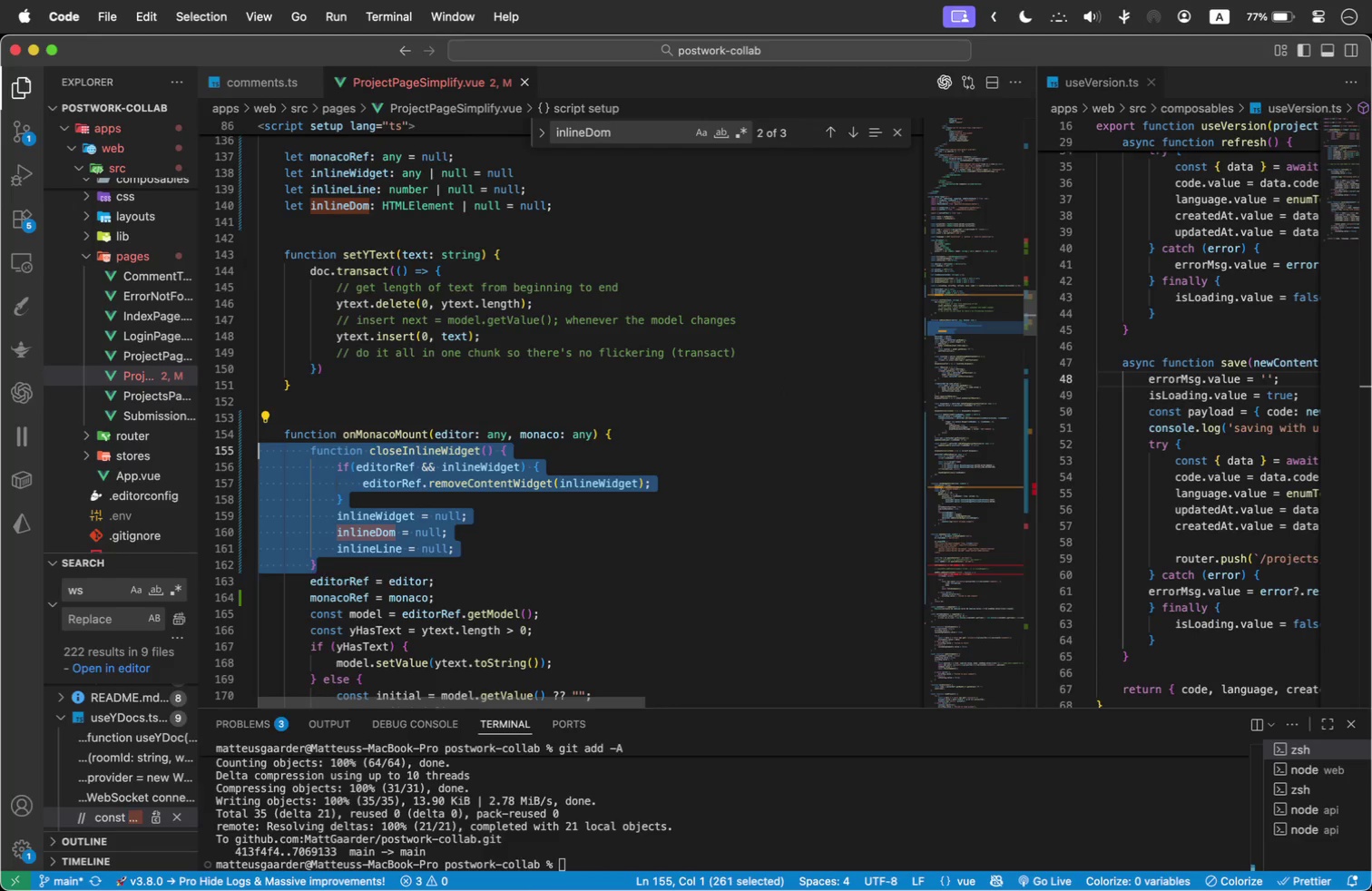 
hold_key(key=ArrowDown, duration=1.51)
 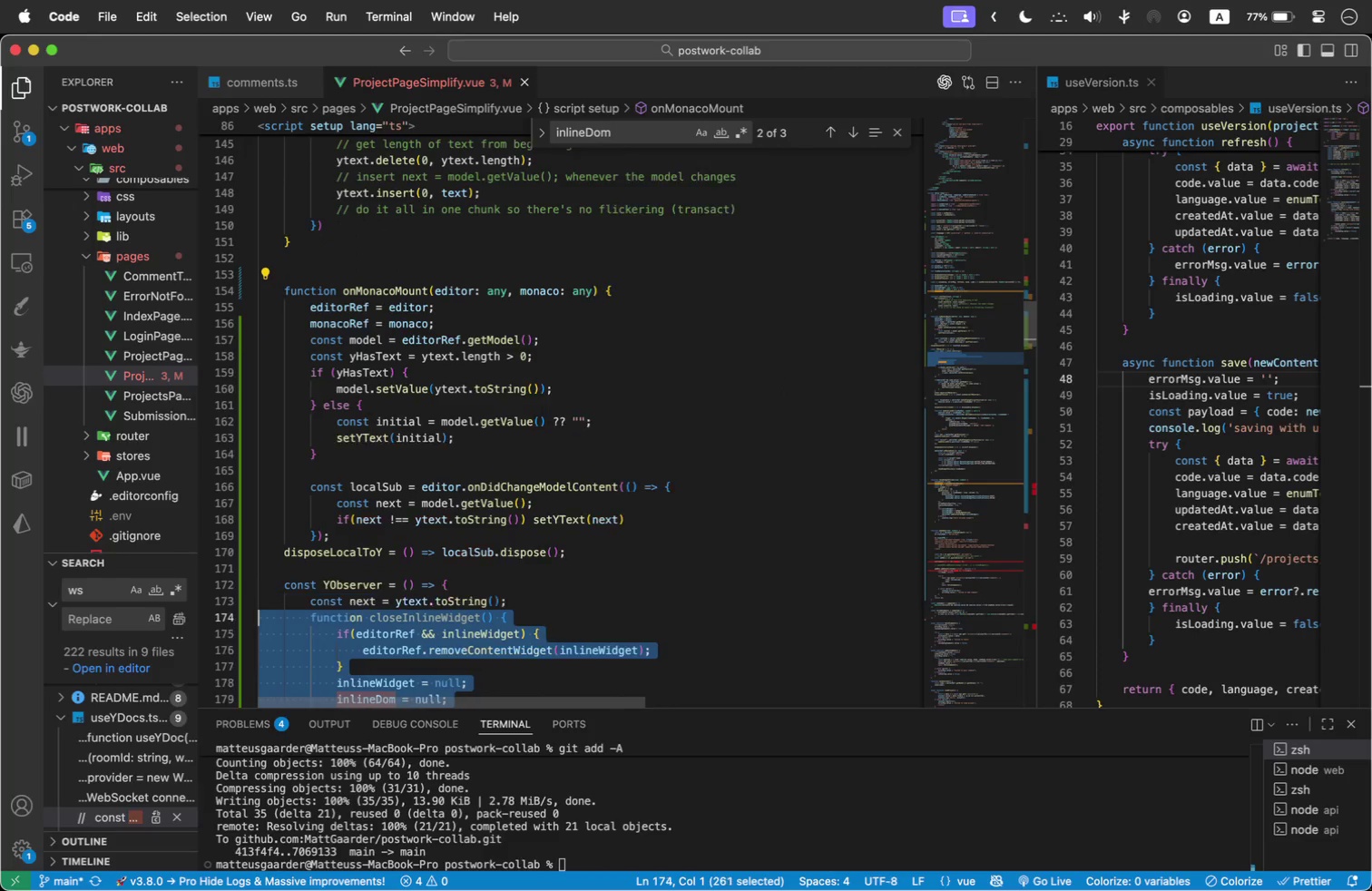 
hold_key(key=ArrowDown, duration=0.44)
 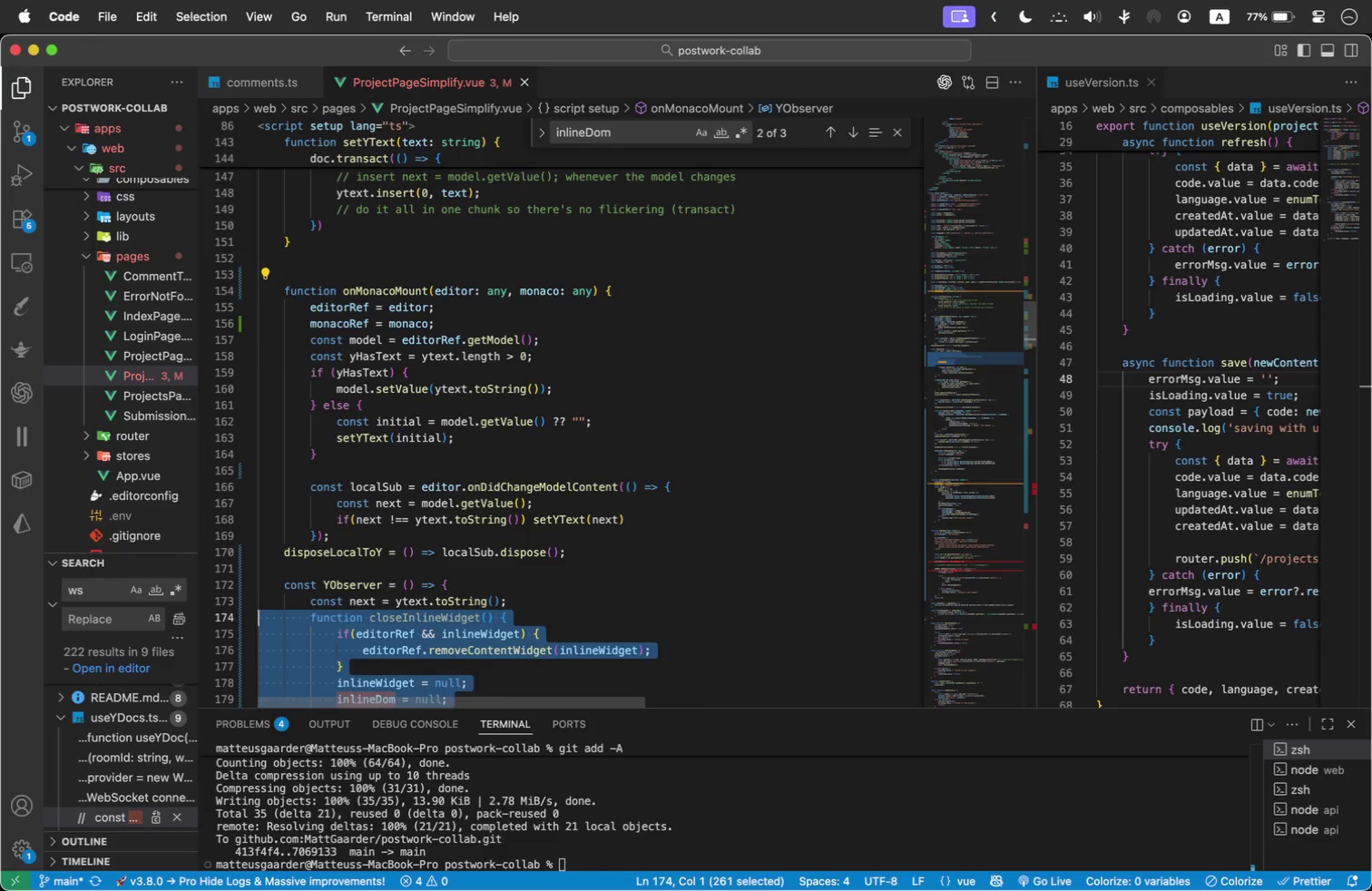 
hold_key(key=ArrowDown, duration=1.2)
 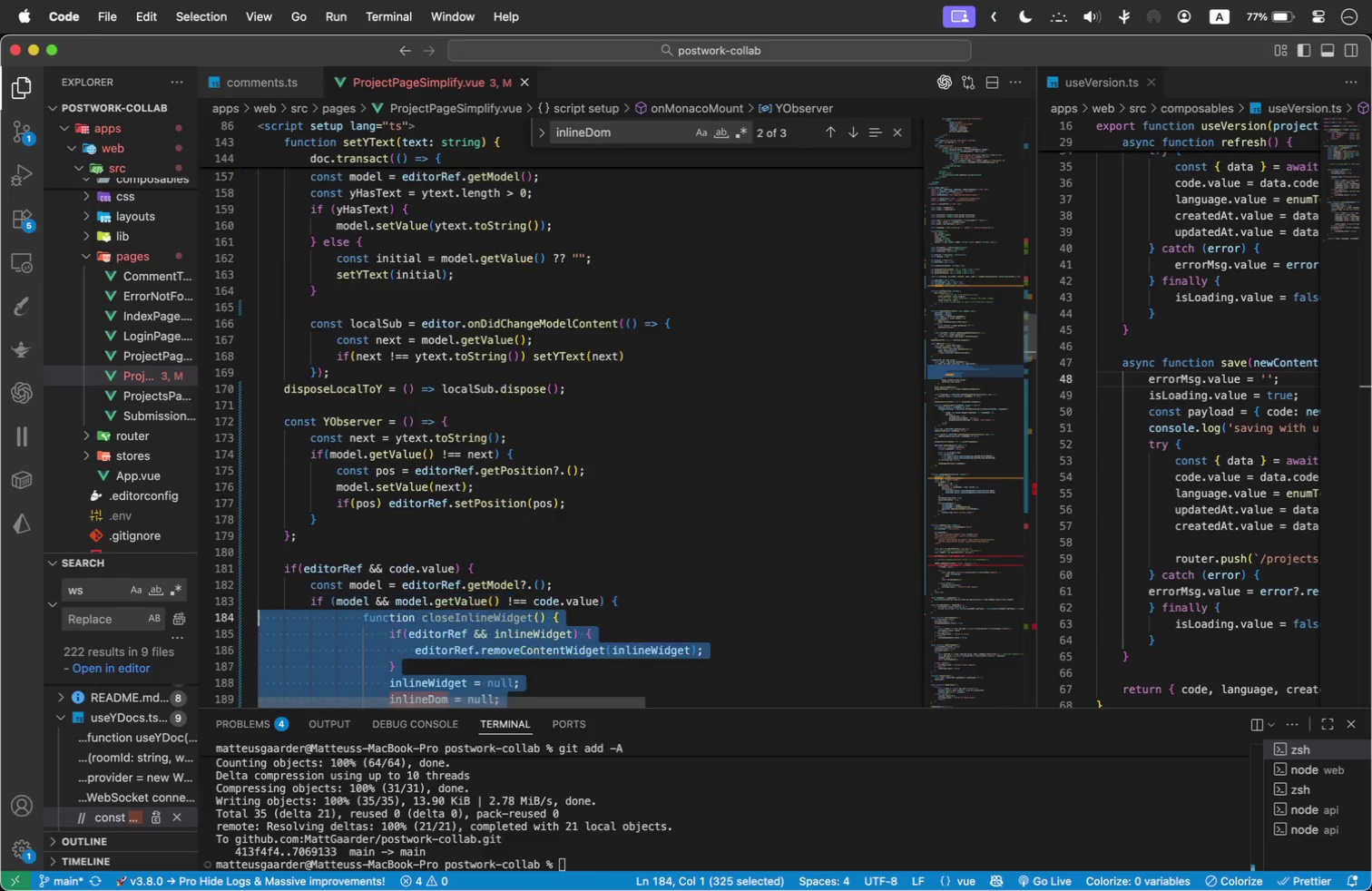 
key(Alt+ArrowDown)
 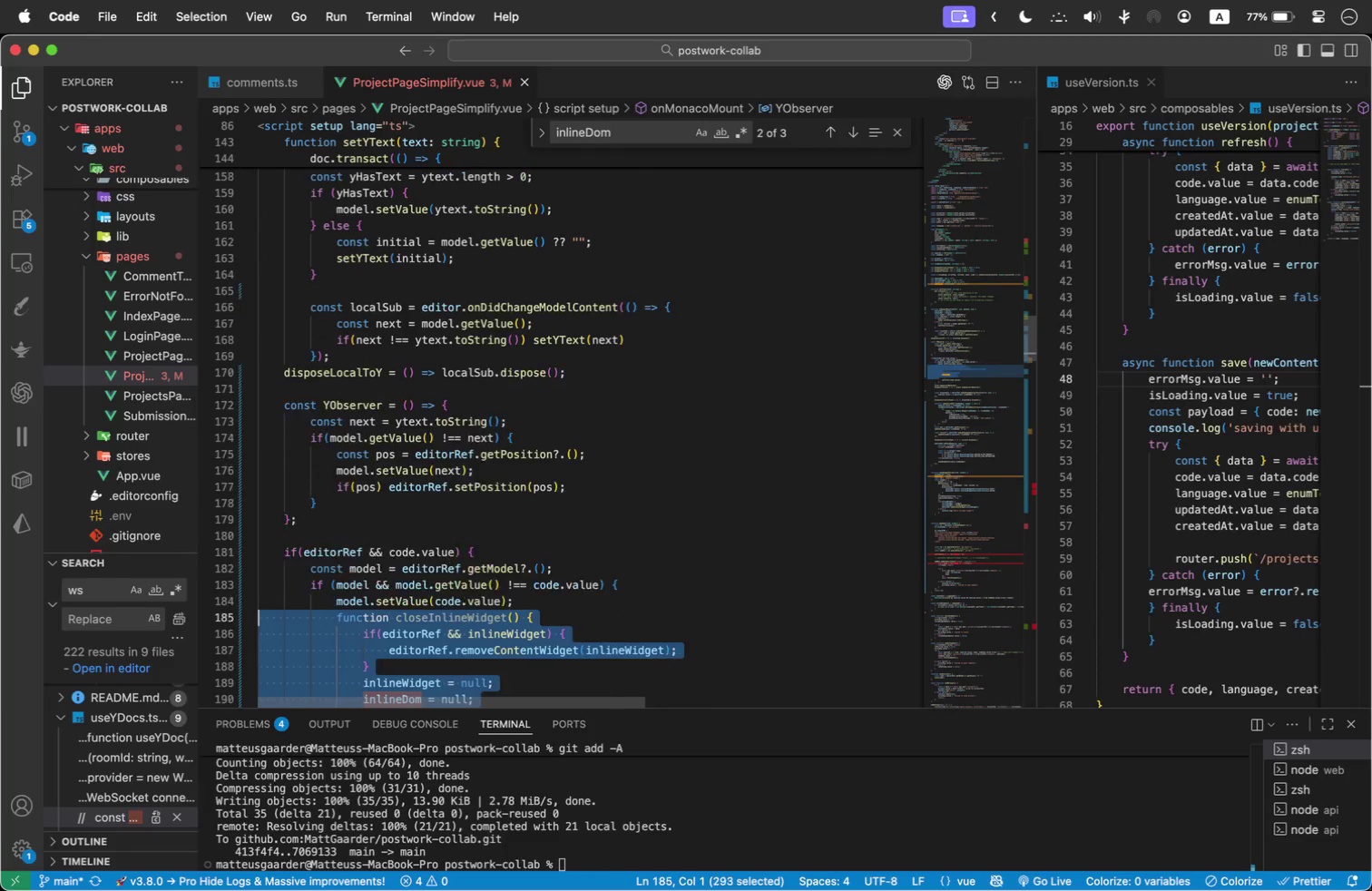 
hold_key(key=ArrowDown, duration=1.5)
 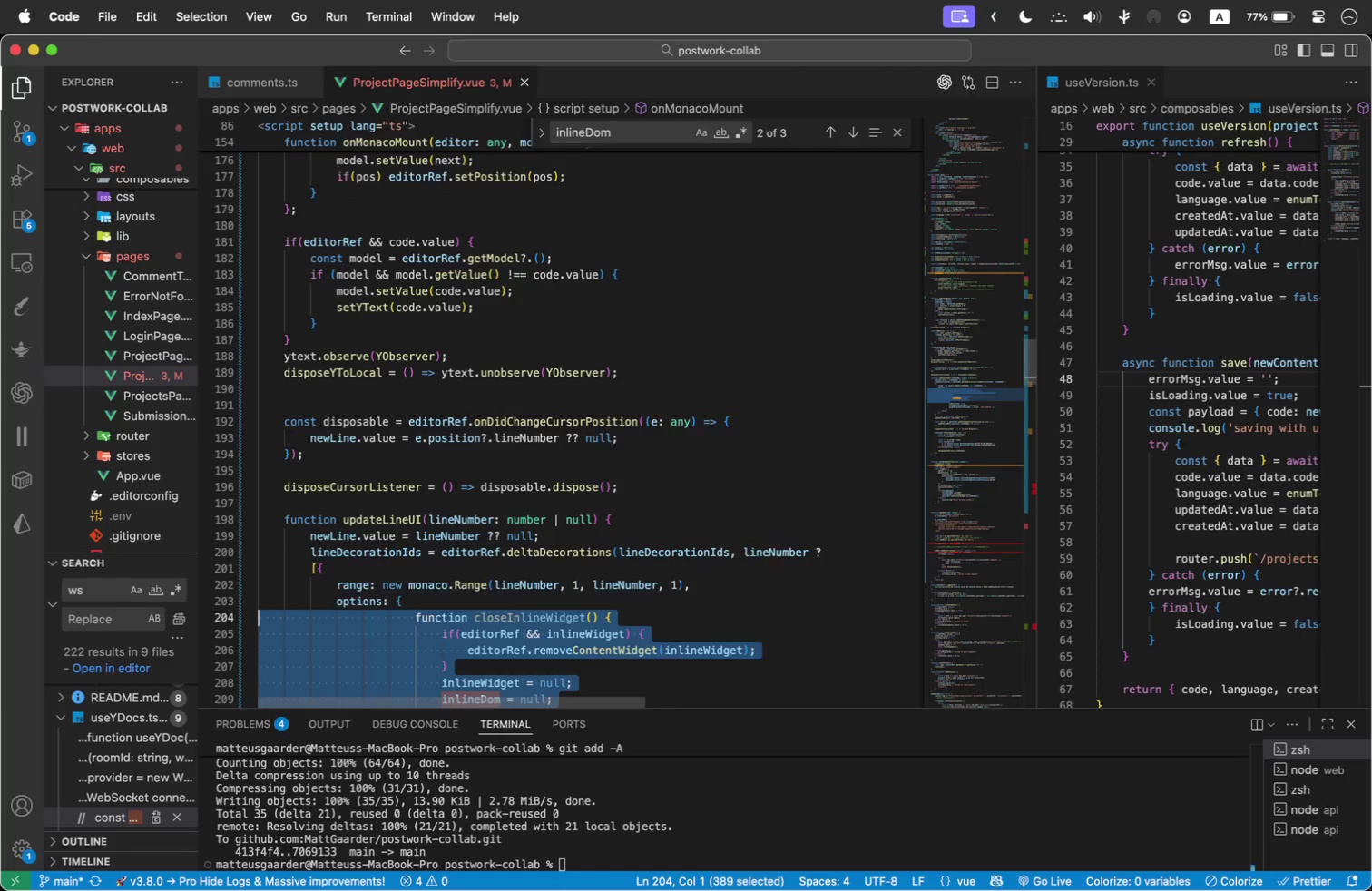 
hold_key(key=ArrowDown, duration=1.5)
 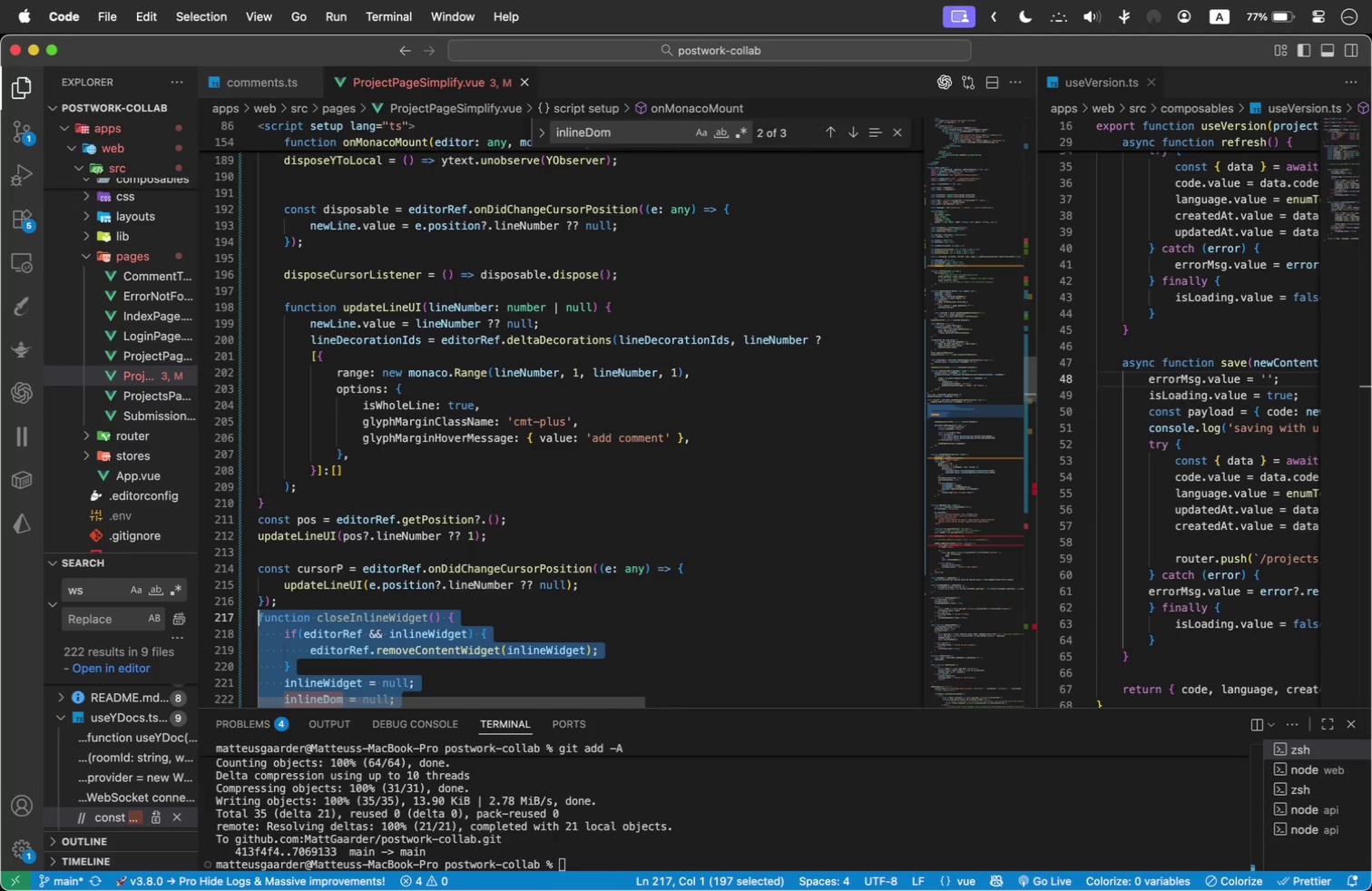 
key(Alt+ArrowDown)
 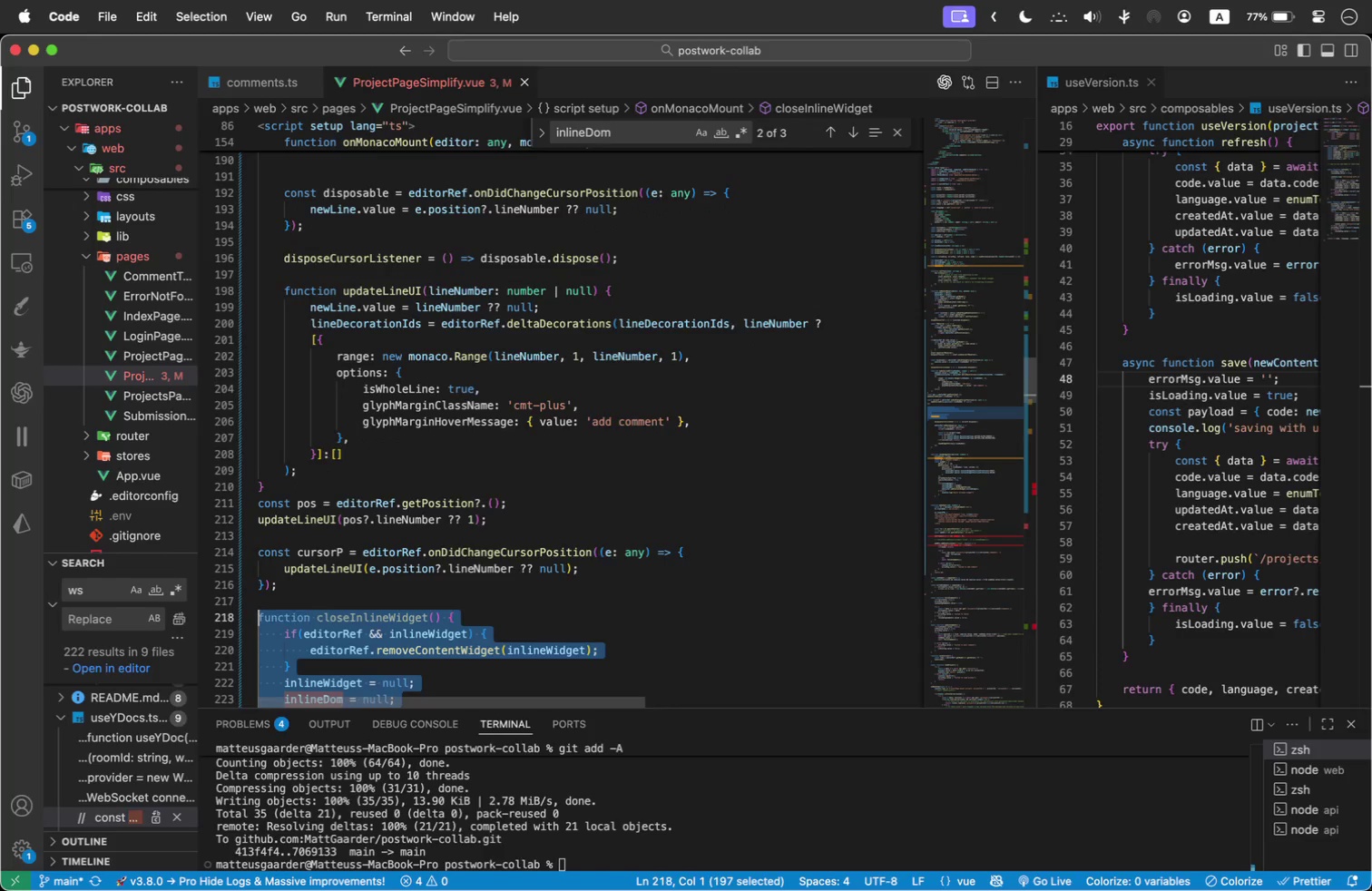 
hold_key(key=ArrowDown, duration=1.5)
 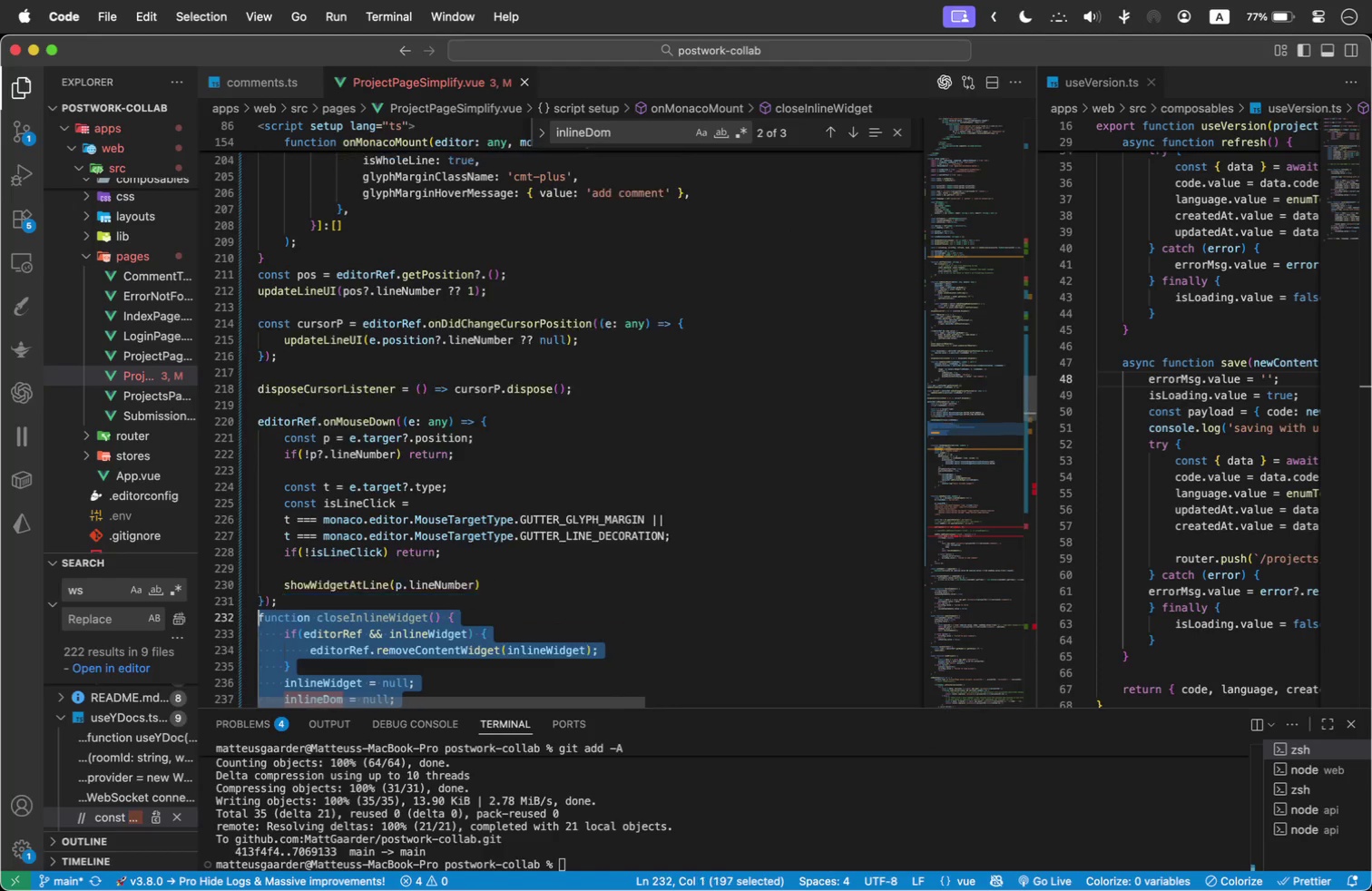 
key(Alt+ArrowDown)
 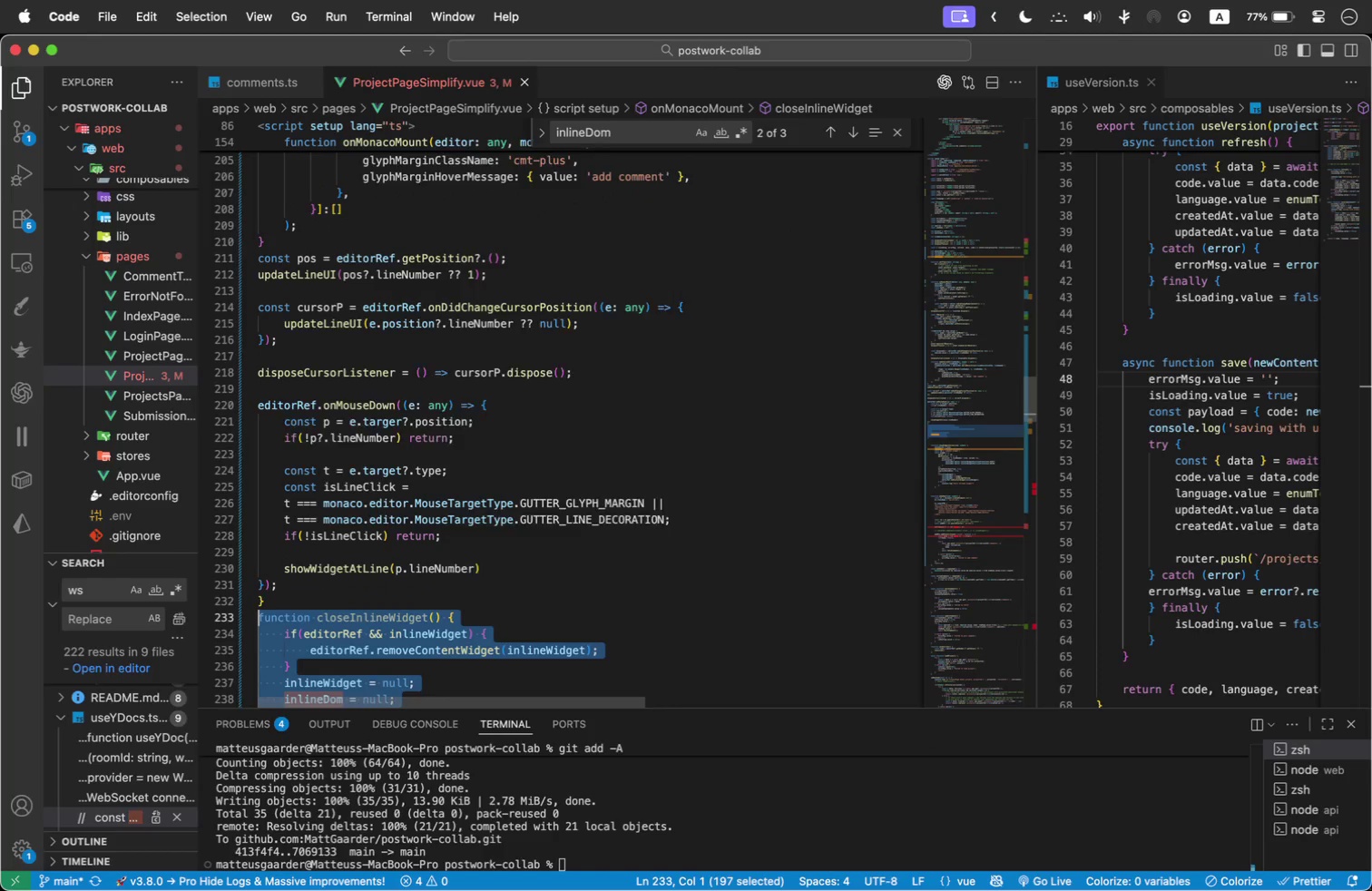 
key(Alt+ArrowDown)
 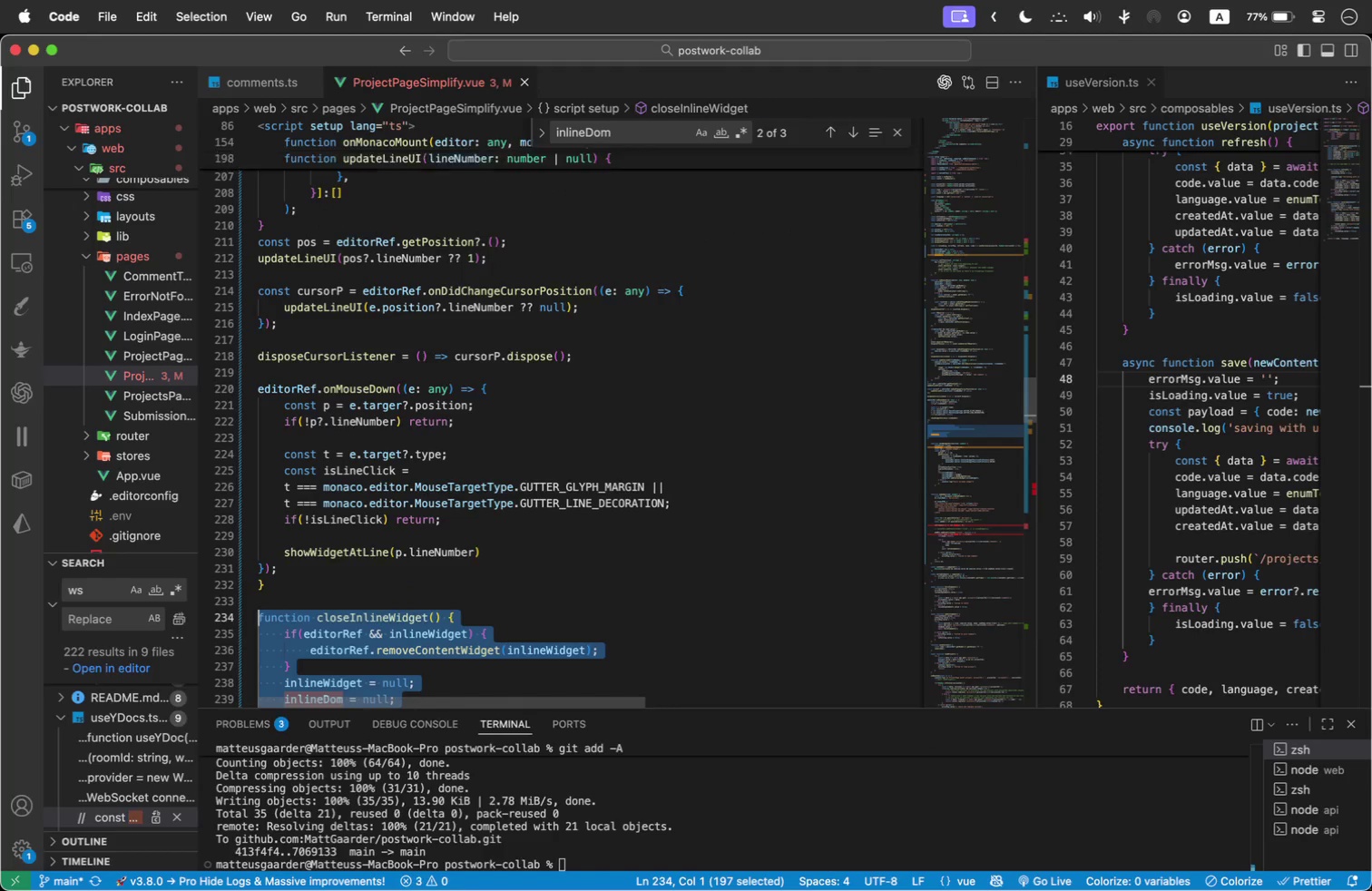 
key(Alt+ArrowDown)
 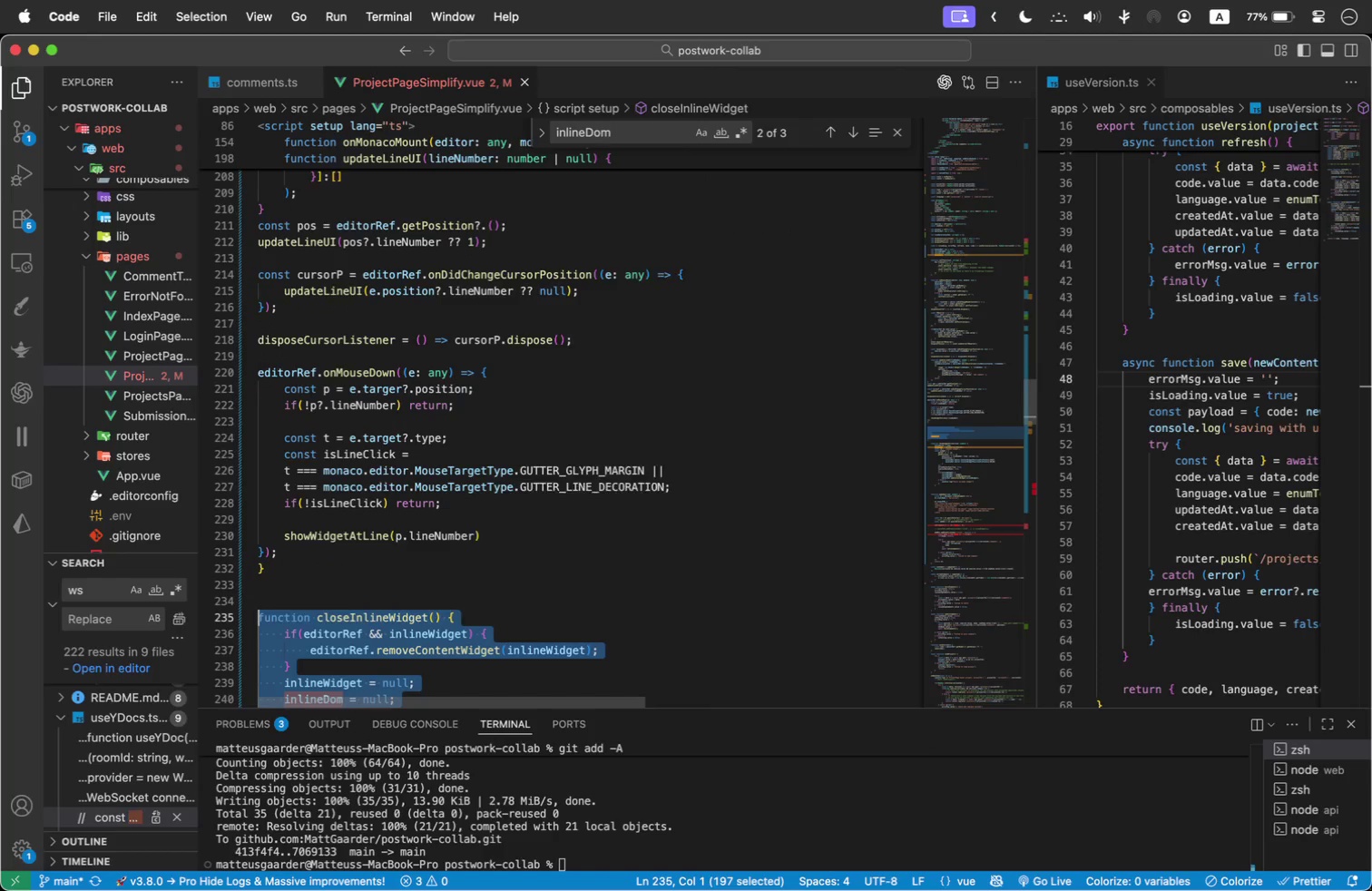 
key(Alt+ArrowDown)
 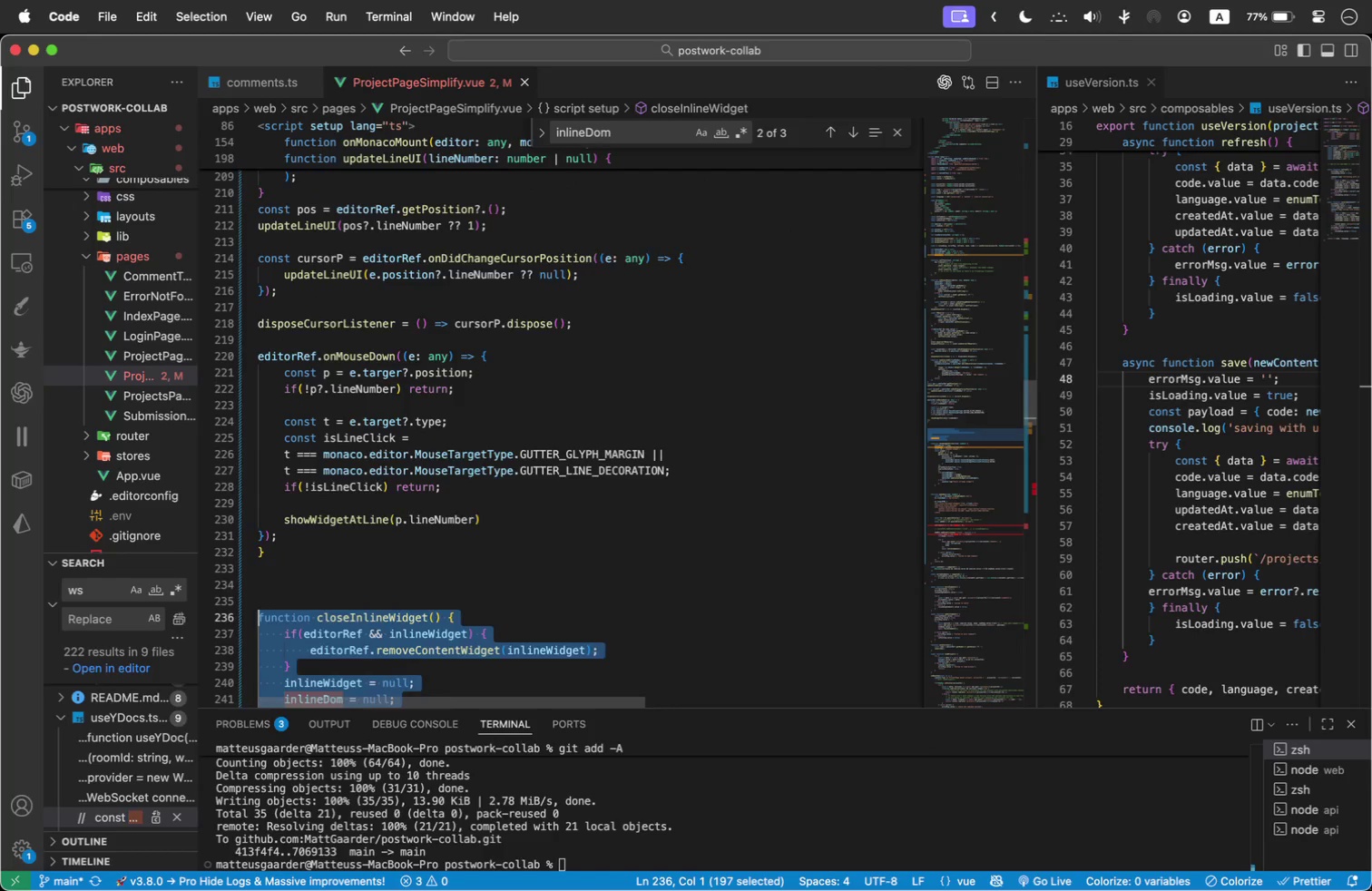 
key(Alt+ArrowDown)
 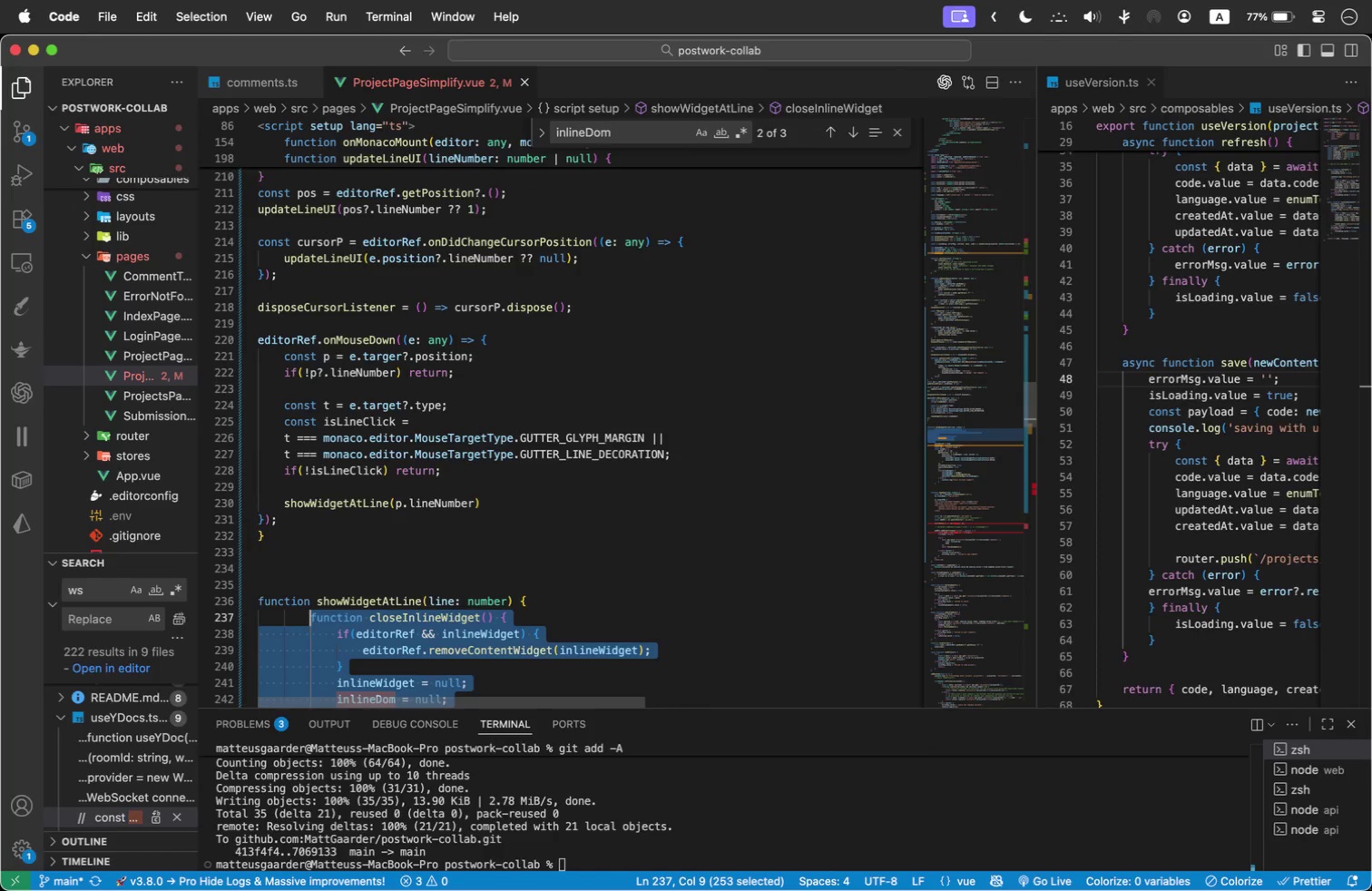 
key(Alt+ArrowUp)
 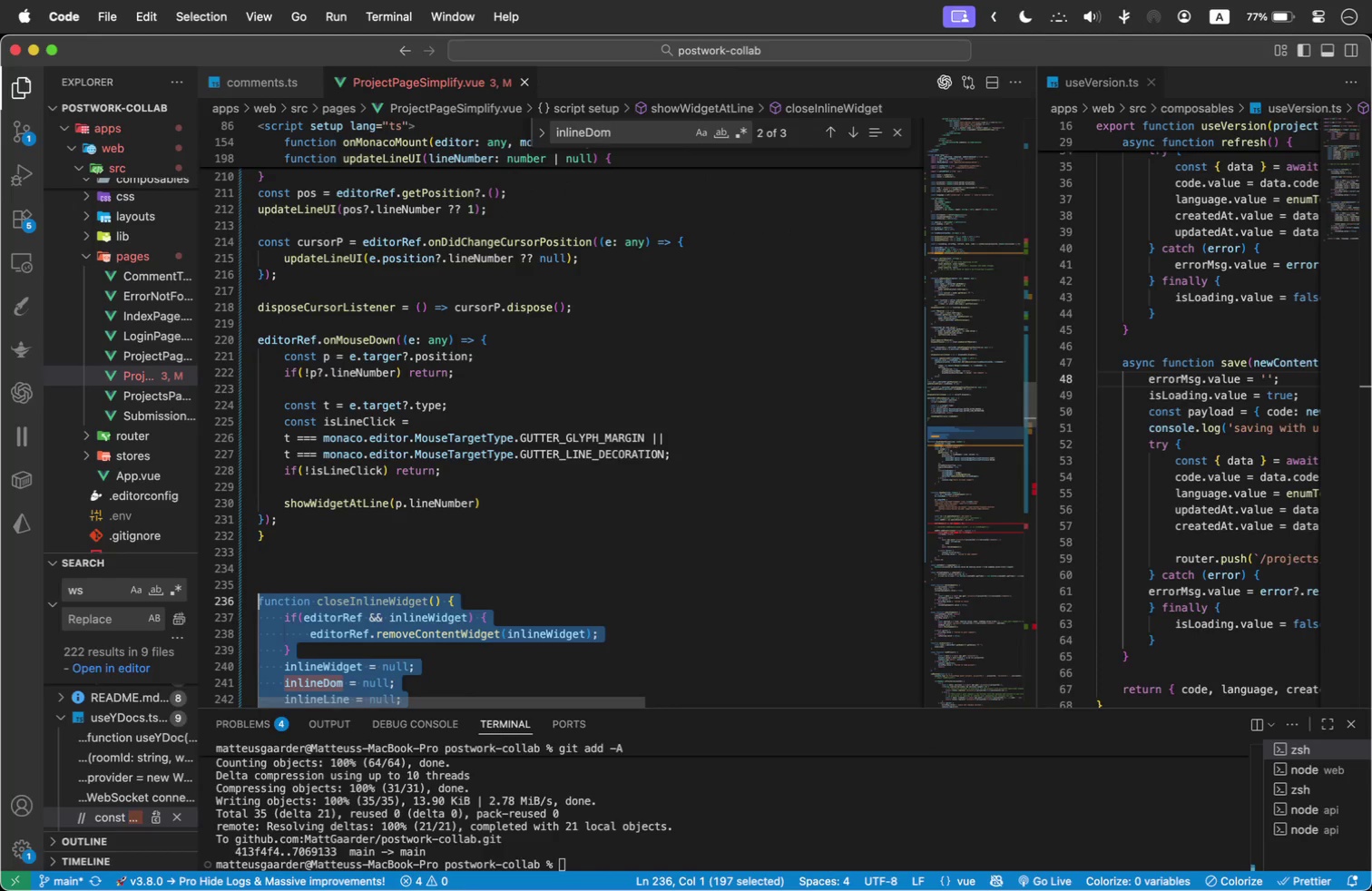 
key(Alt+ArrowUp)
 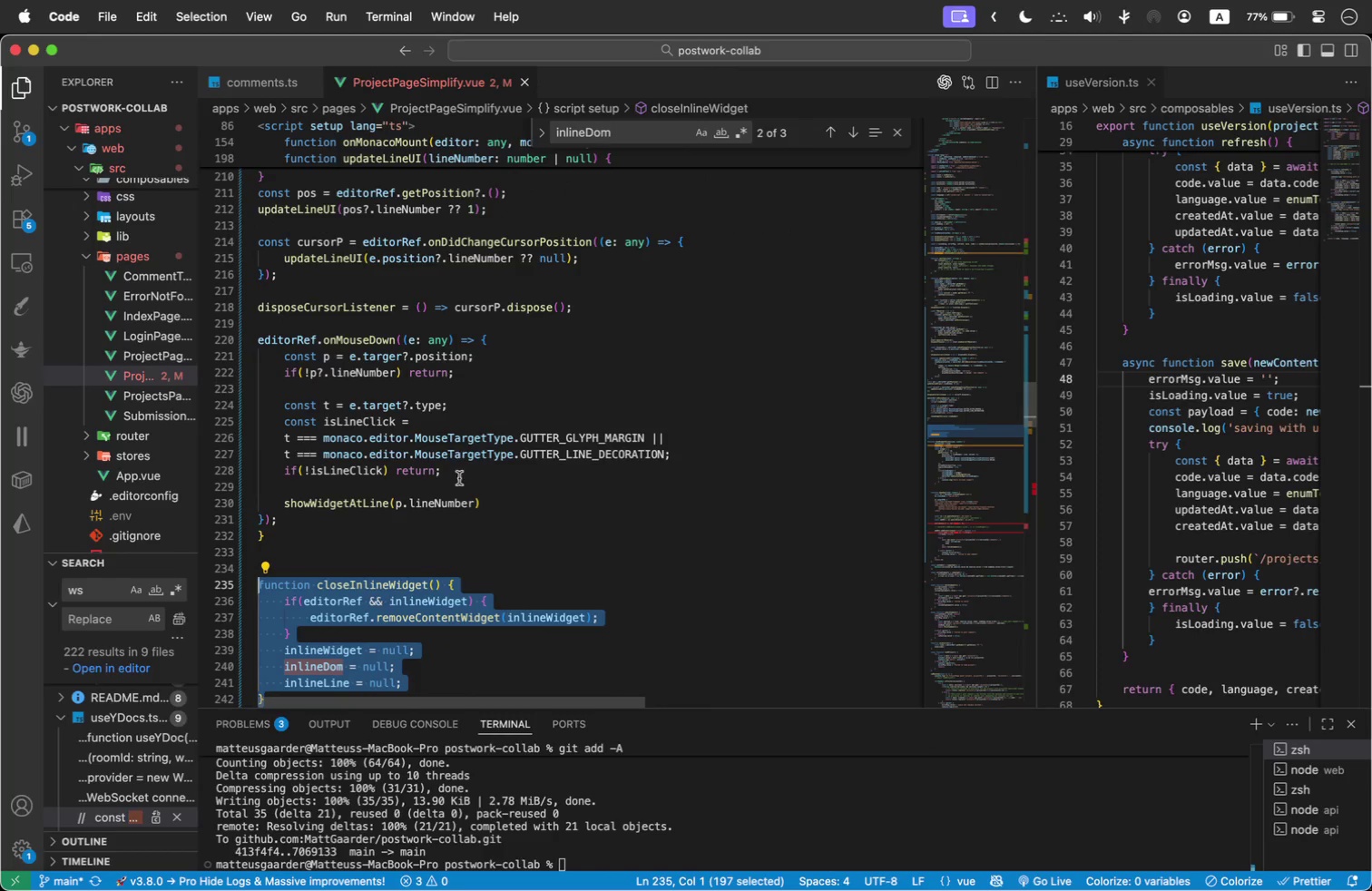 
left_click([562, 555])
 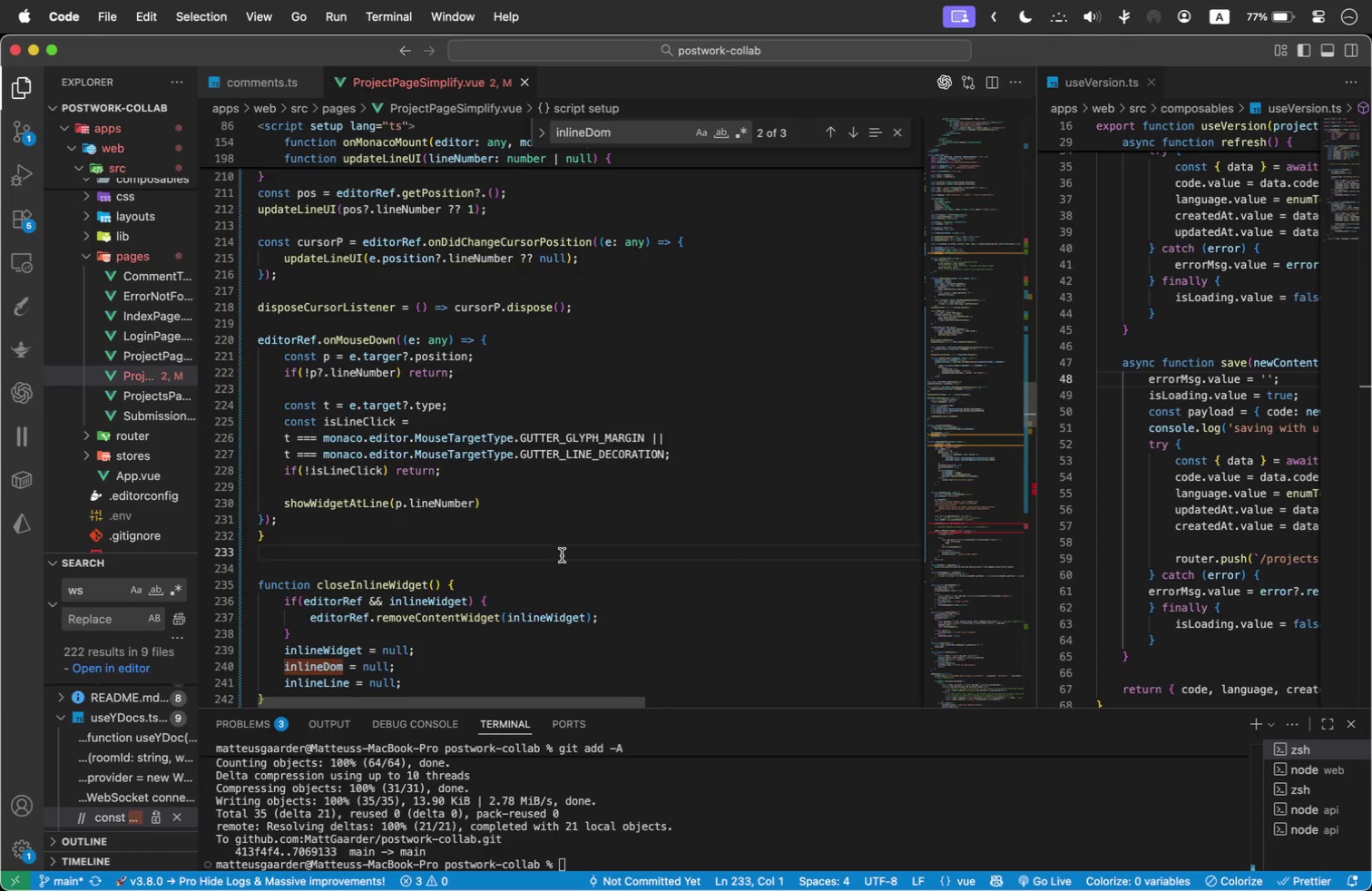 
scroll: coordinate [562, 555], scroll_direction: down, amount: 1.0
 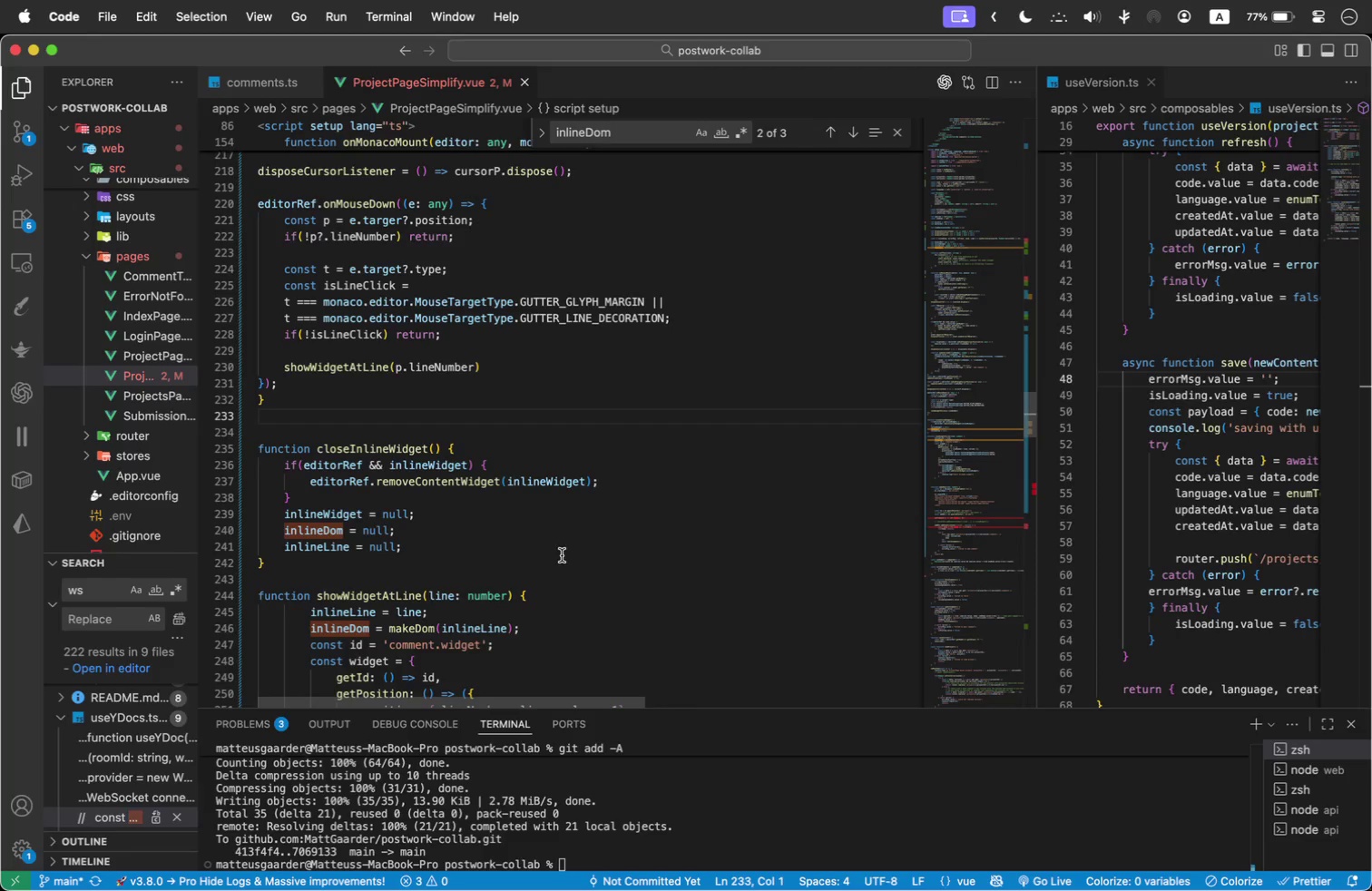 
wait(5.39)
 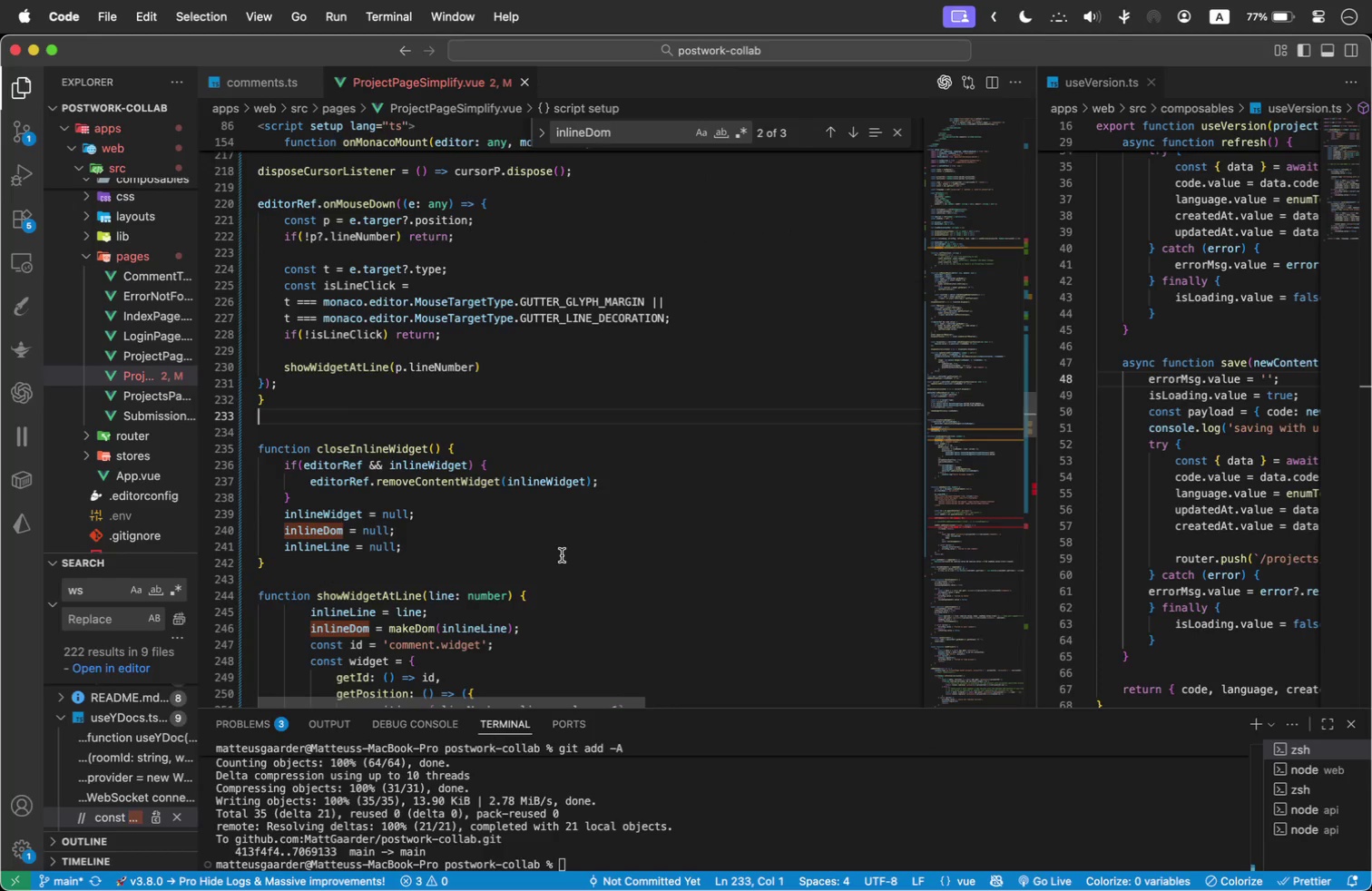 
double_click([326, 622])
 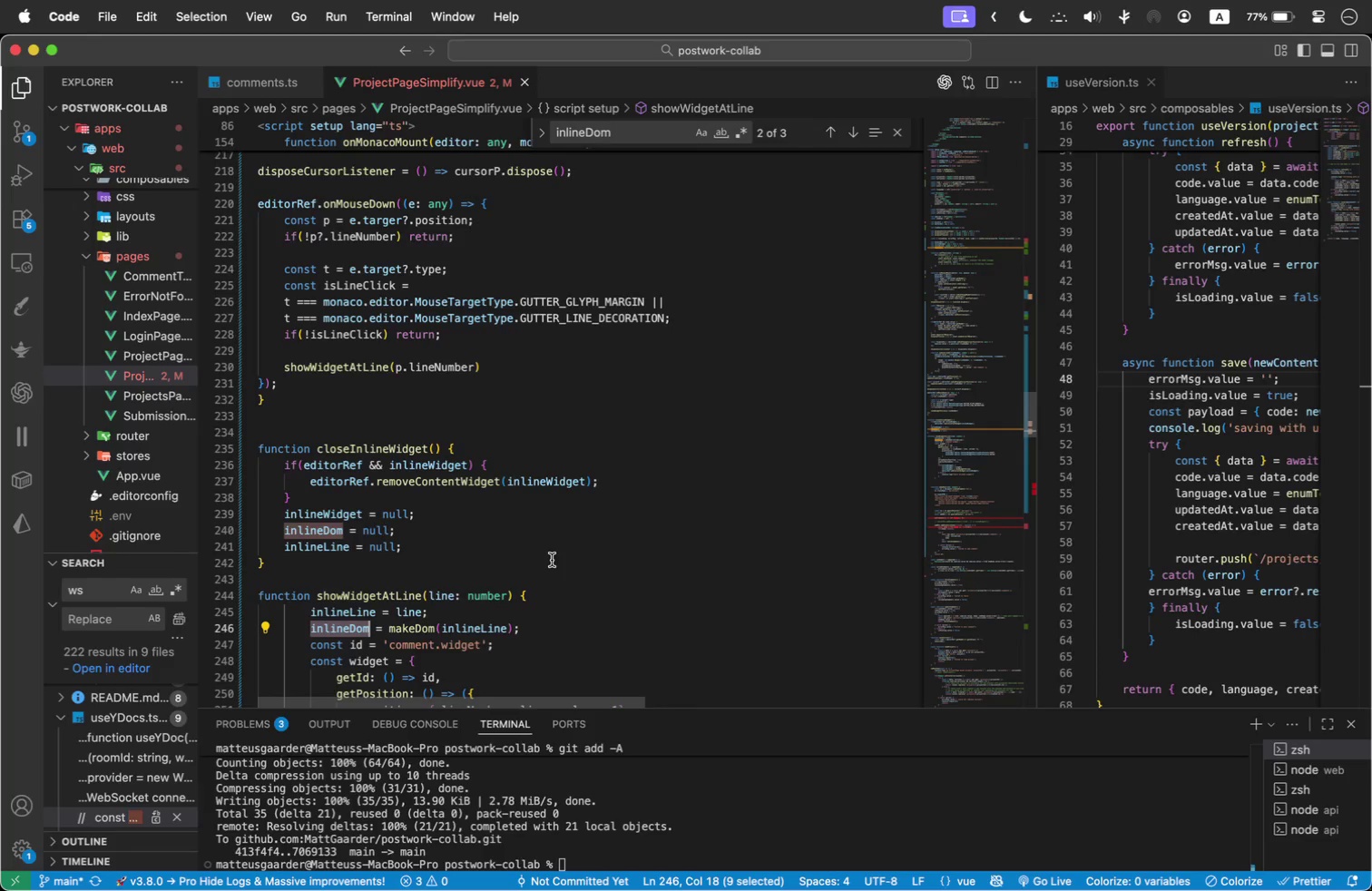 
wait(44.0)
 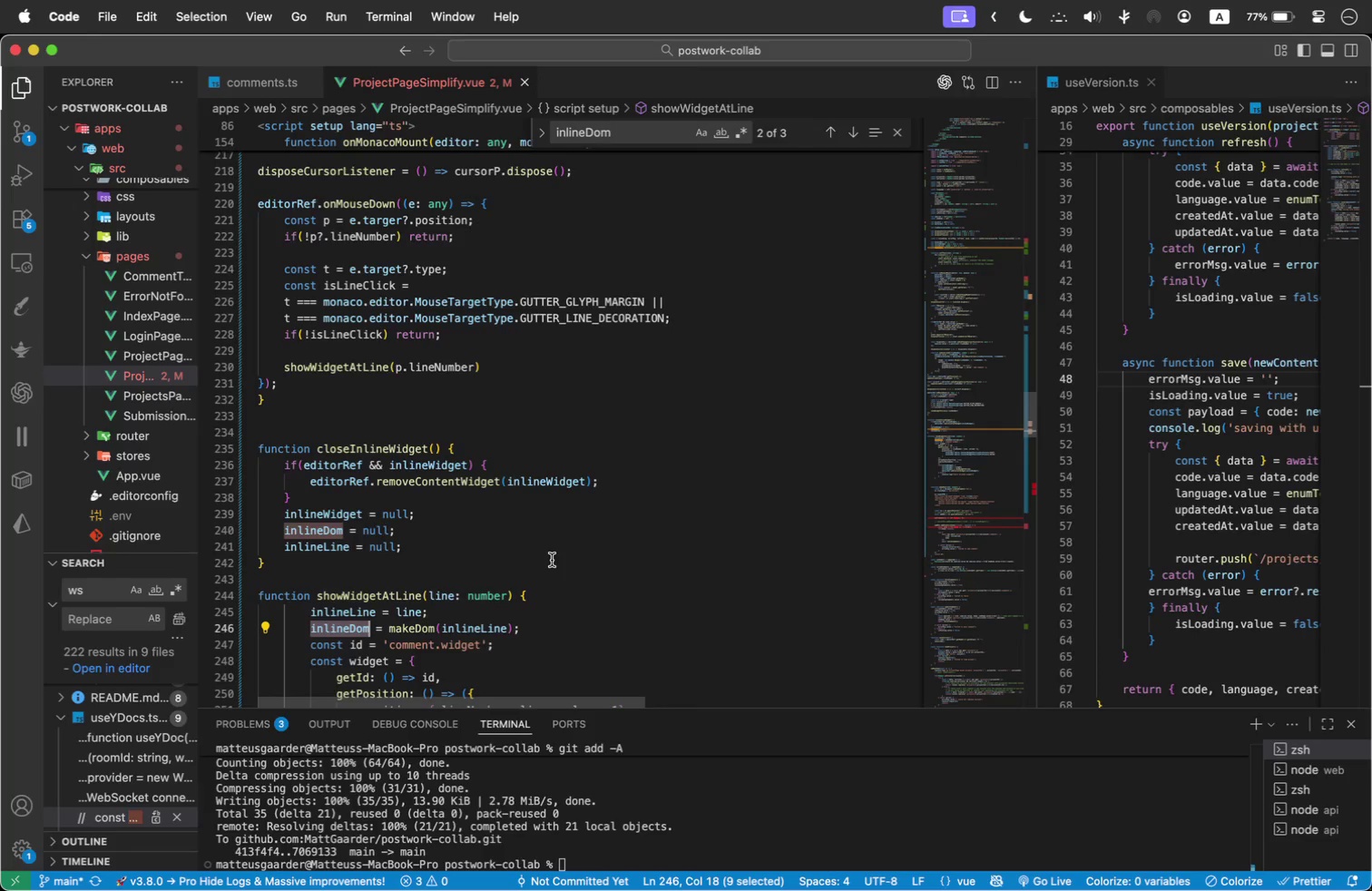 
scroll: coordinate [544, 565], scroll_direction: down, amount: 2.0
 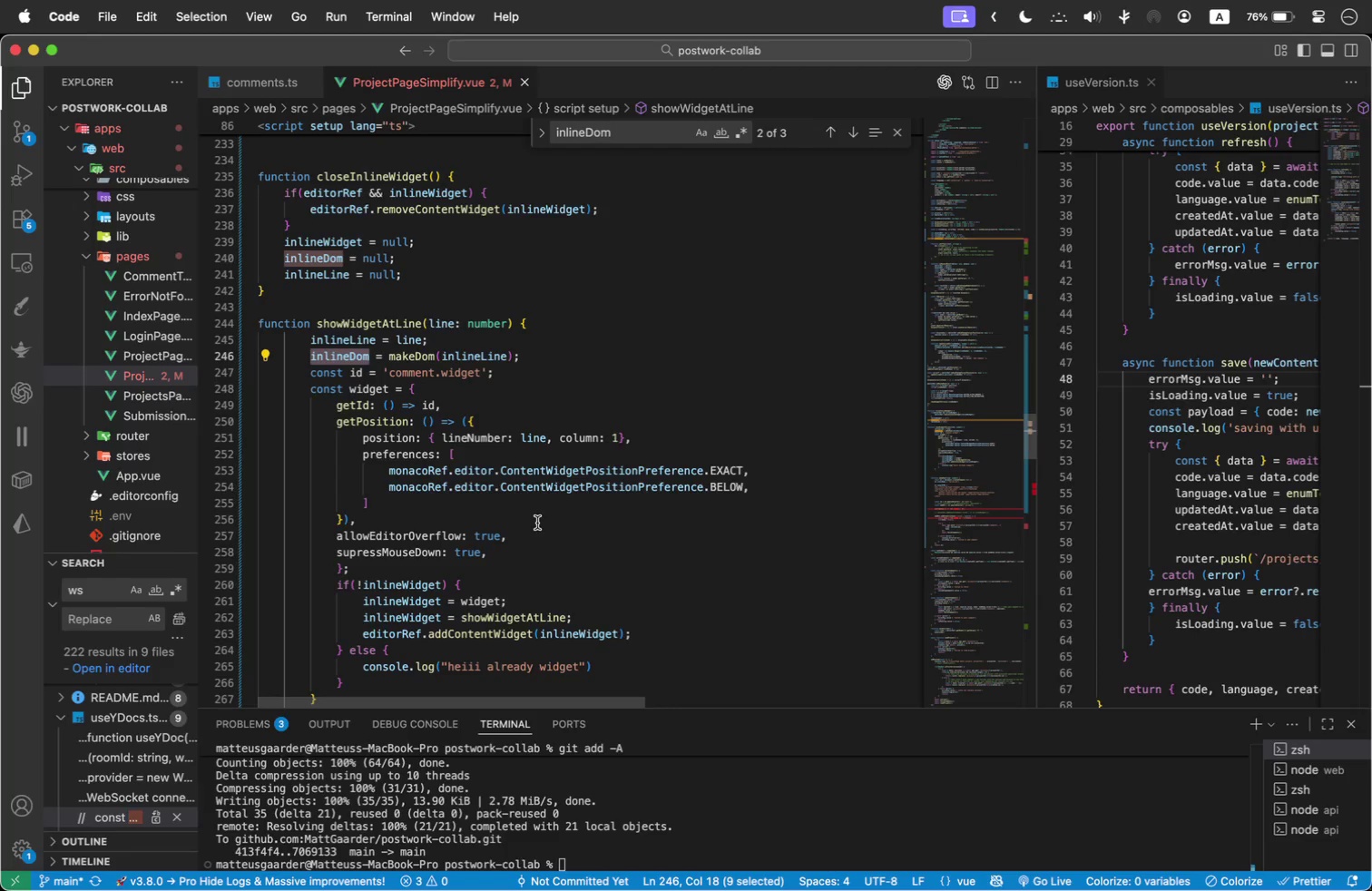 
wait(31.53)
 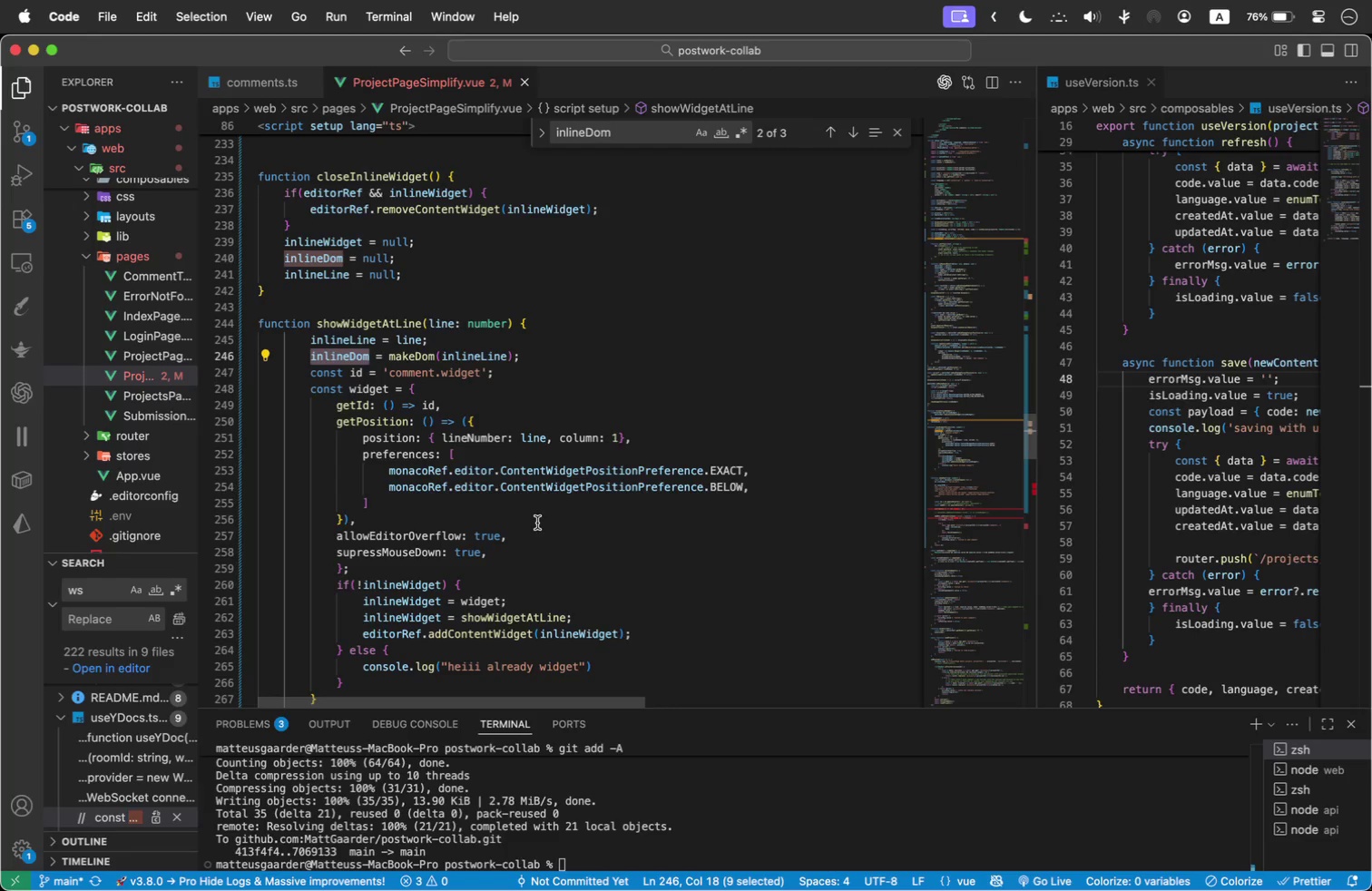 
left_click_drag(start_coordinate=[570, 351], to_coordinate=[265, 359])
 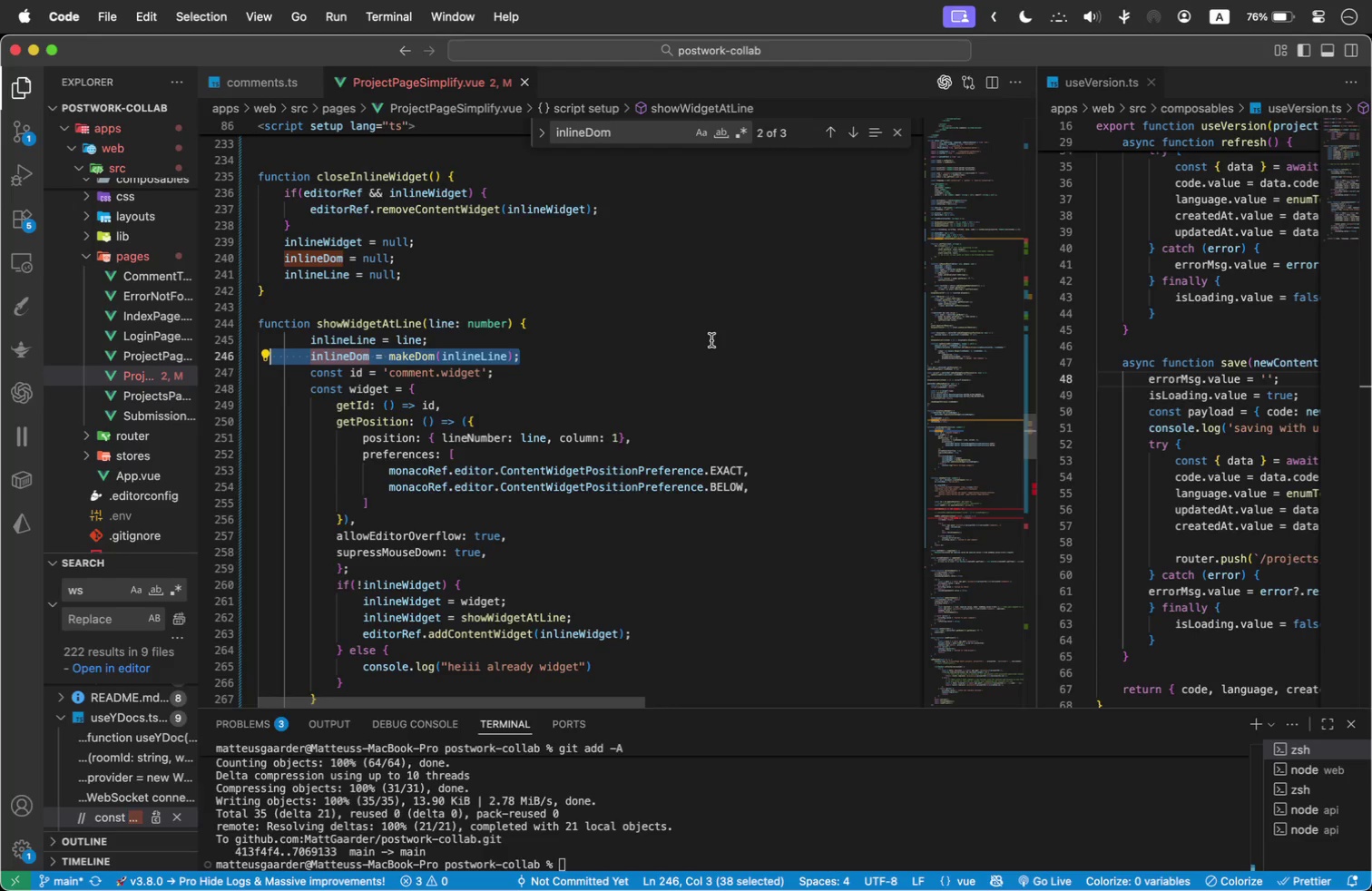 
key(Meta+Slash)
 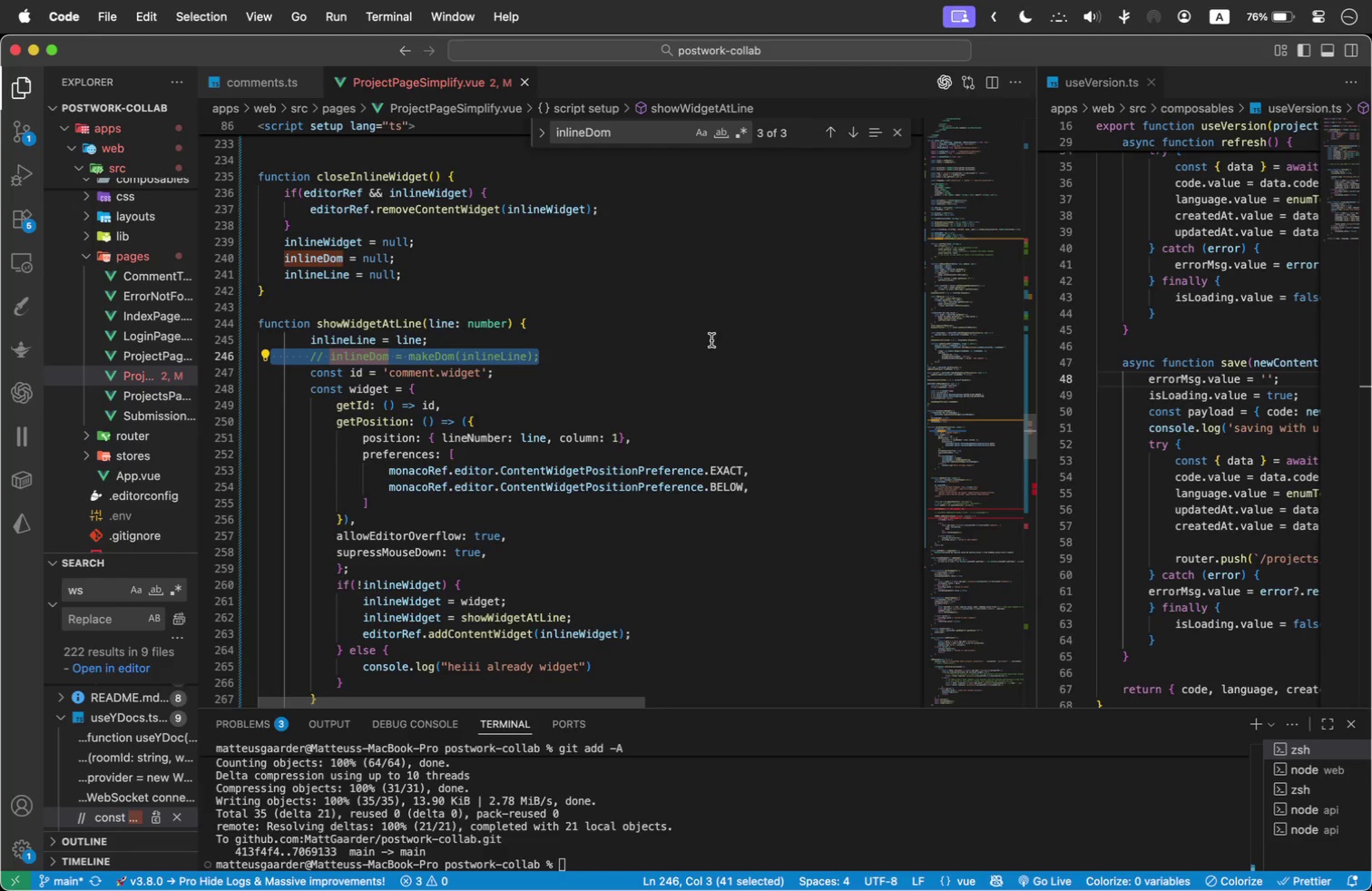 
scroll: coordinate [614, 391], scroll_direction: up, amount: 6.0
 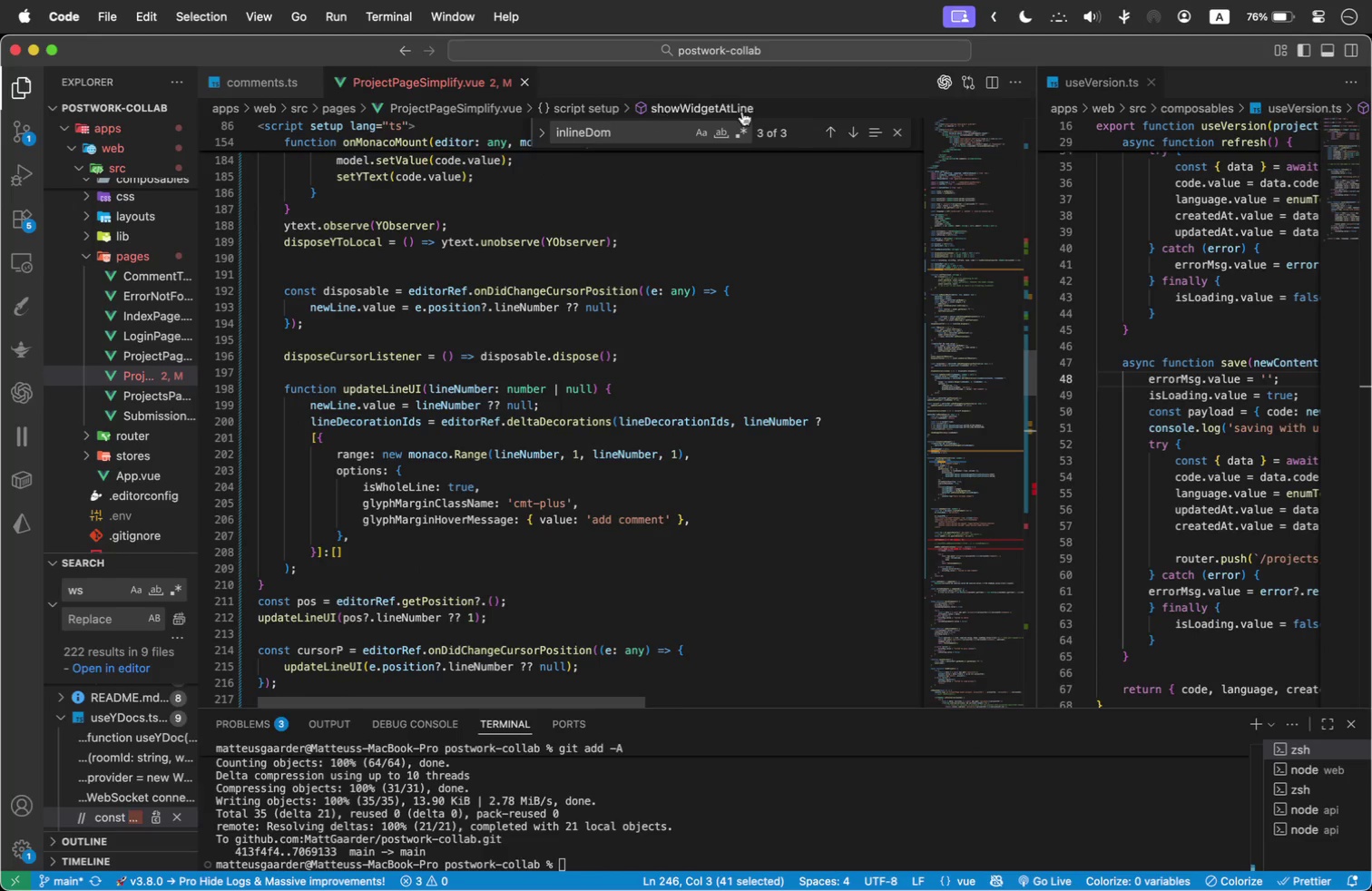 
left_click([857, 128])
 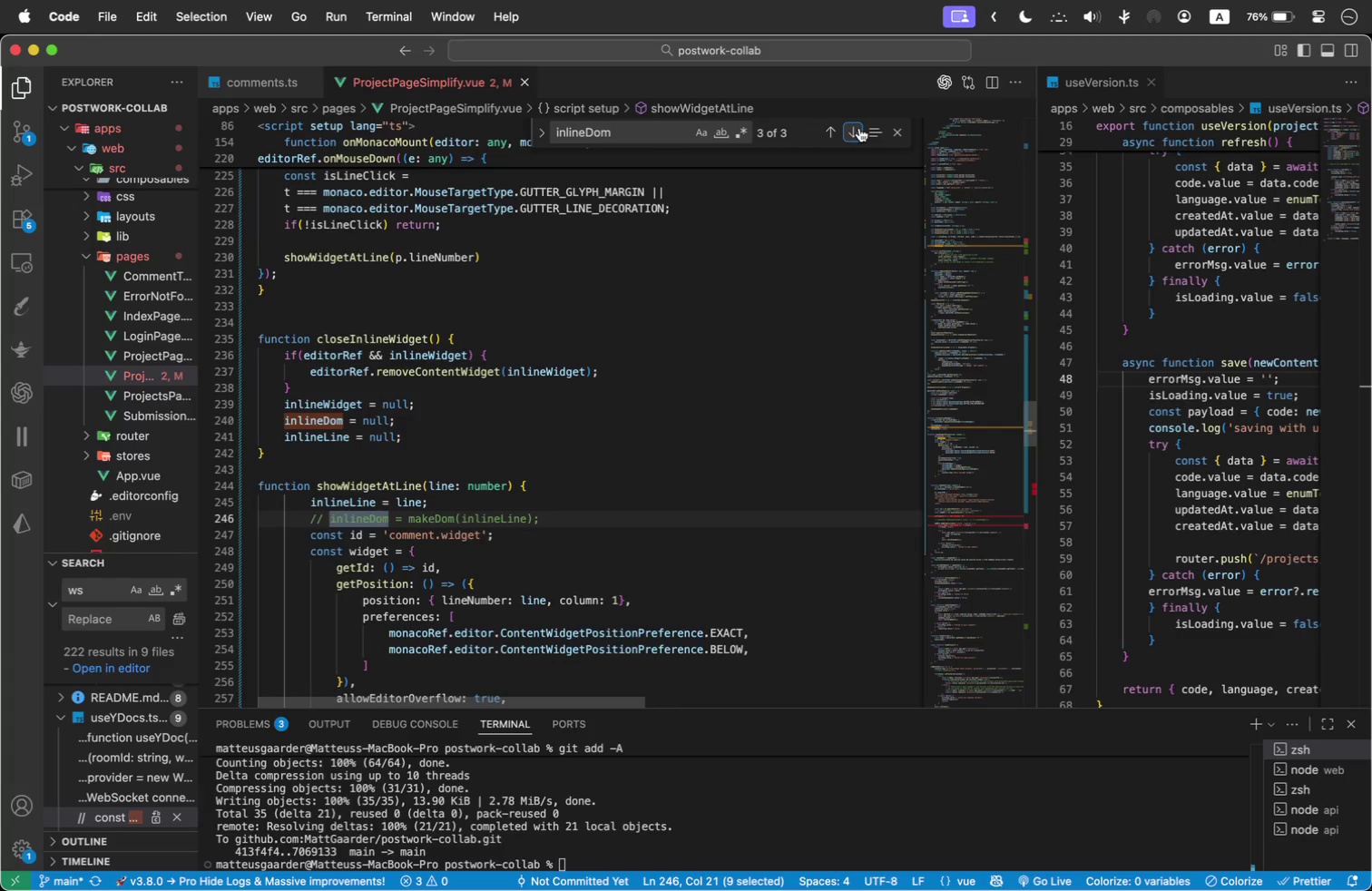 
wait(6.33)
 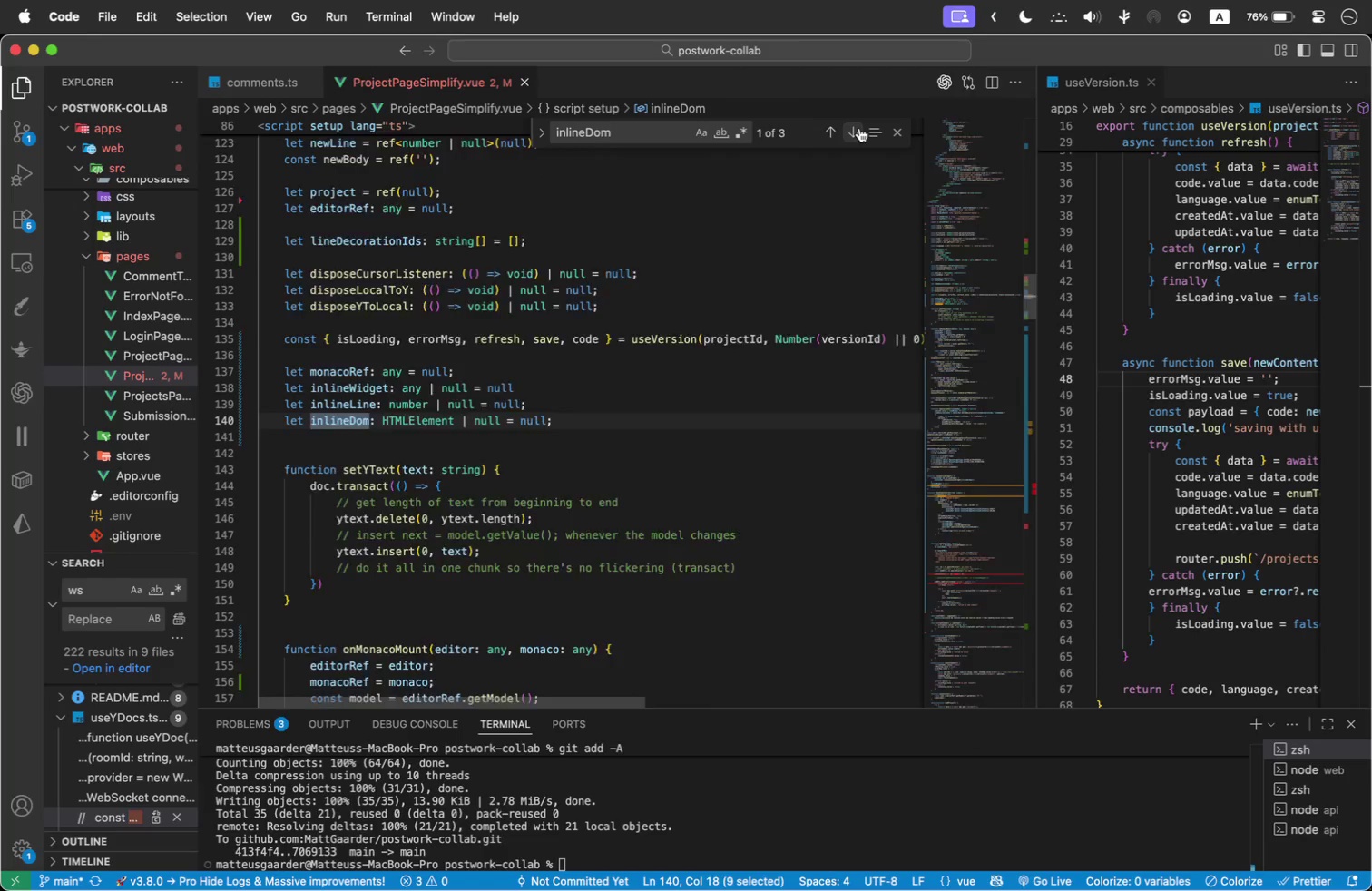 
left_click_drag(start_coordinate=[421, 419], to_coordinate=[239, 419])
 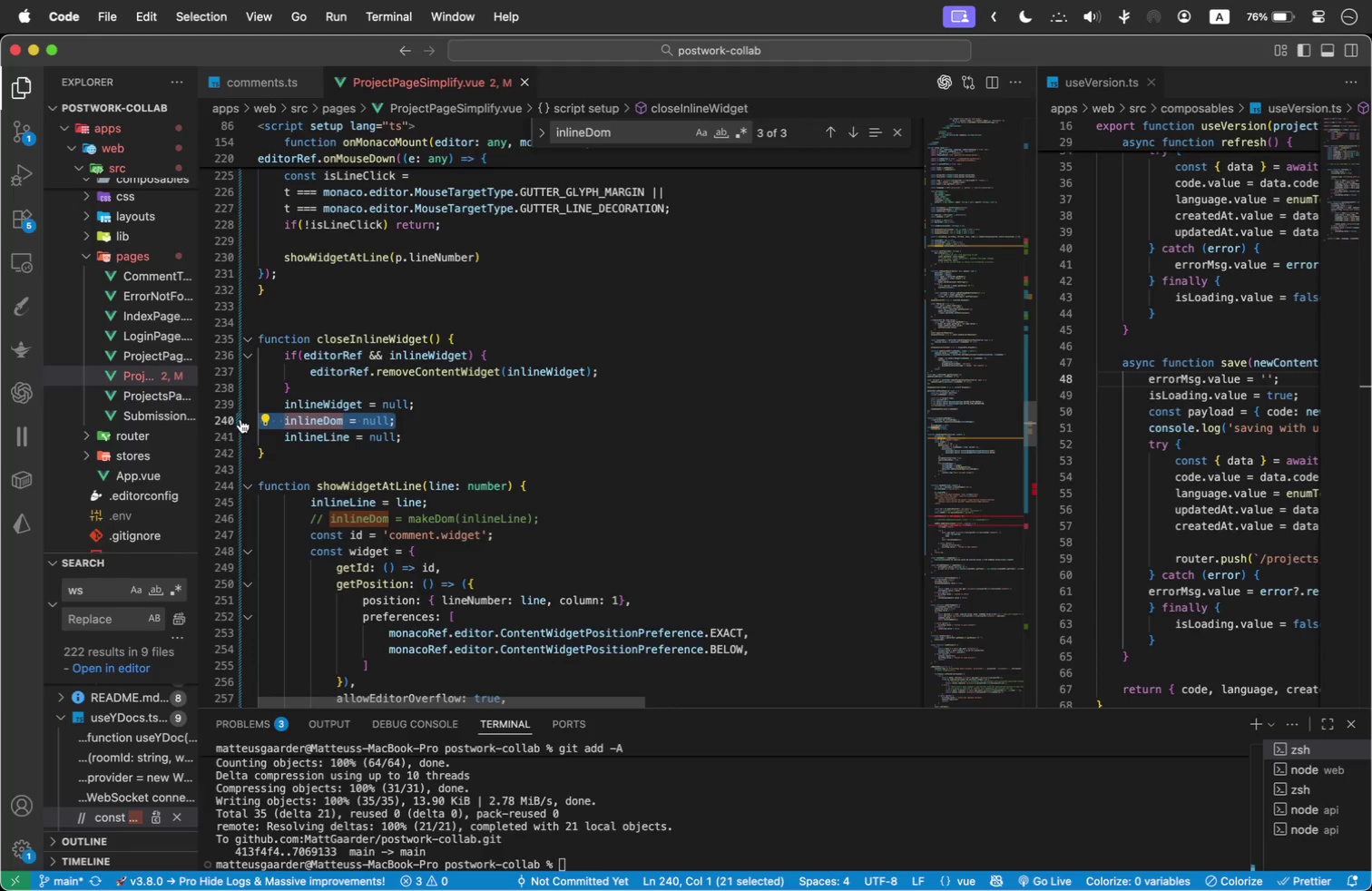 
key(Meta+Slash)
 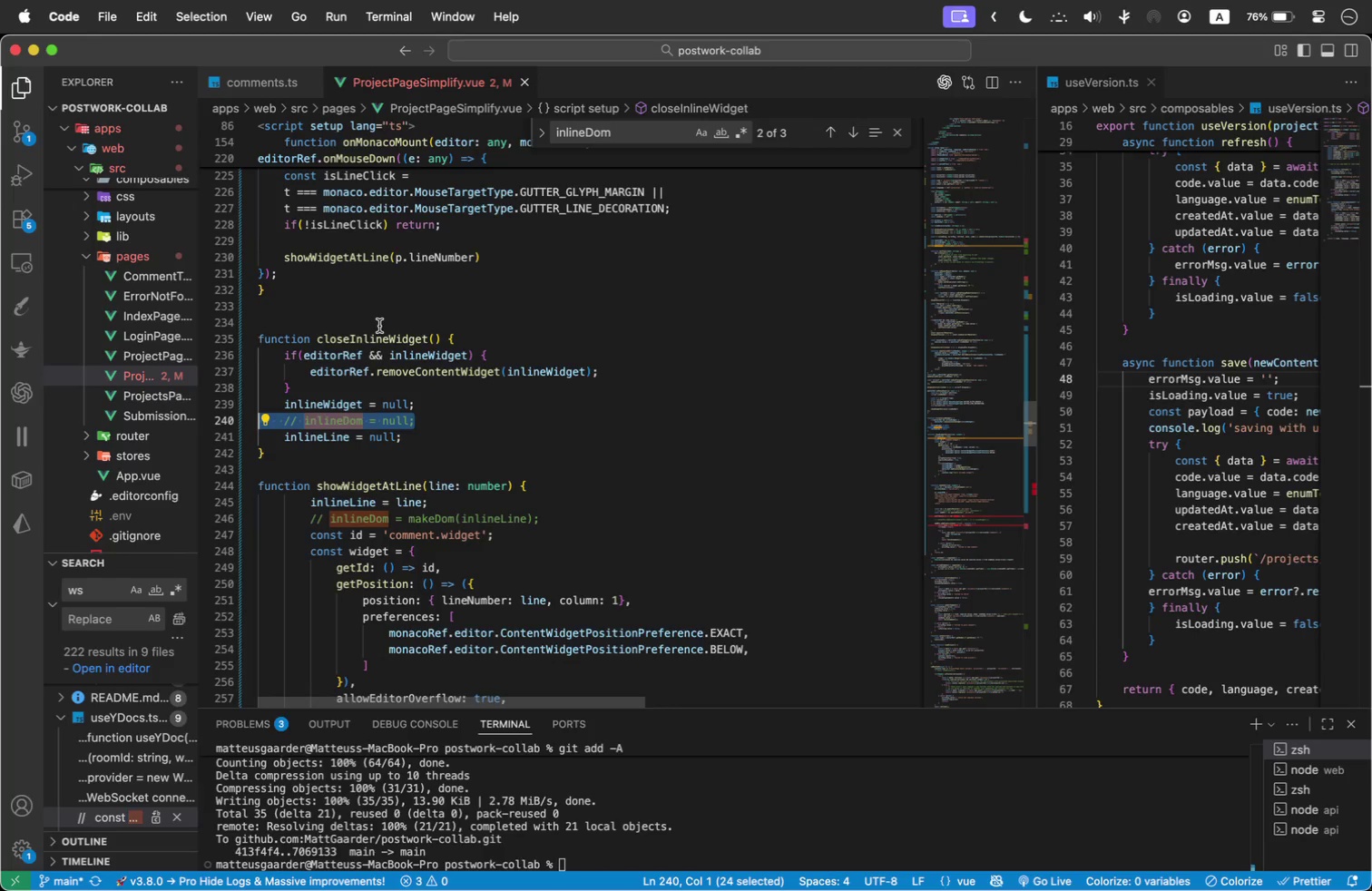 
scroll: coordinate [382, 418], scroll_direction: down, amount: 5.0
 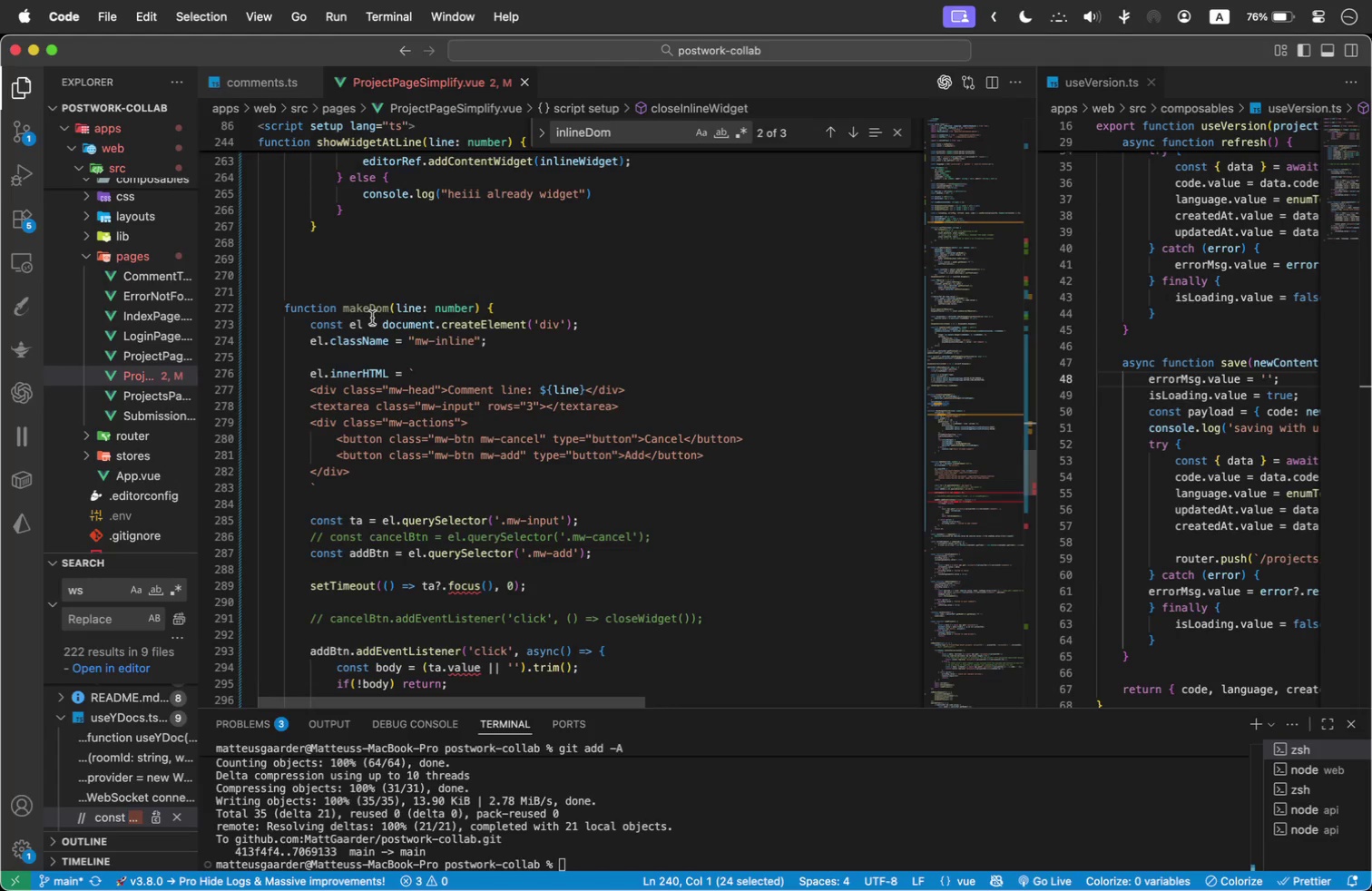 
double_click([372, 301])
 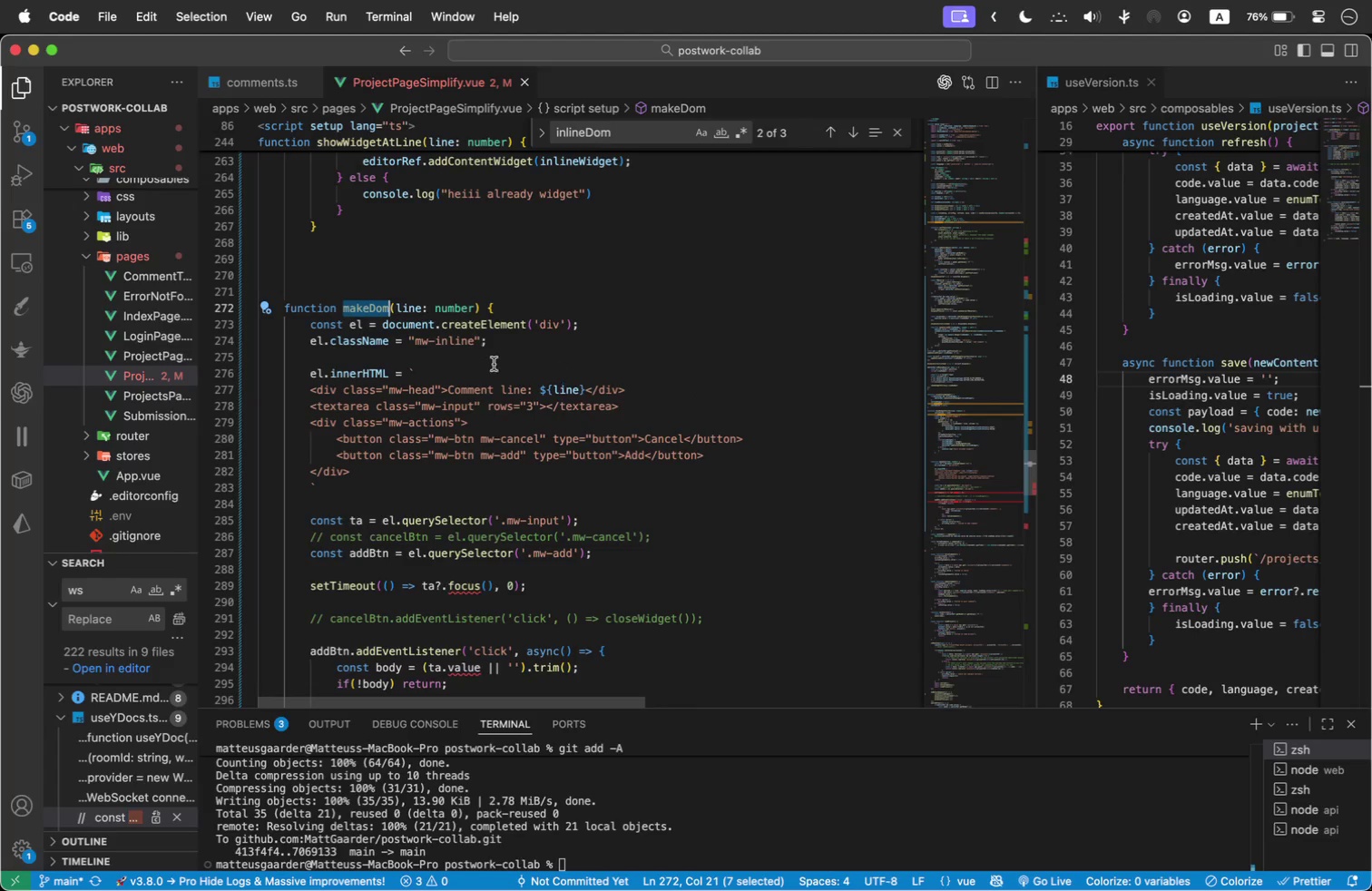 
scroll: coordinate [491, 362], scroll_direction: down, amount: 3.0
 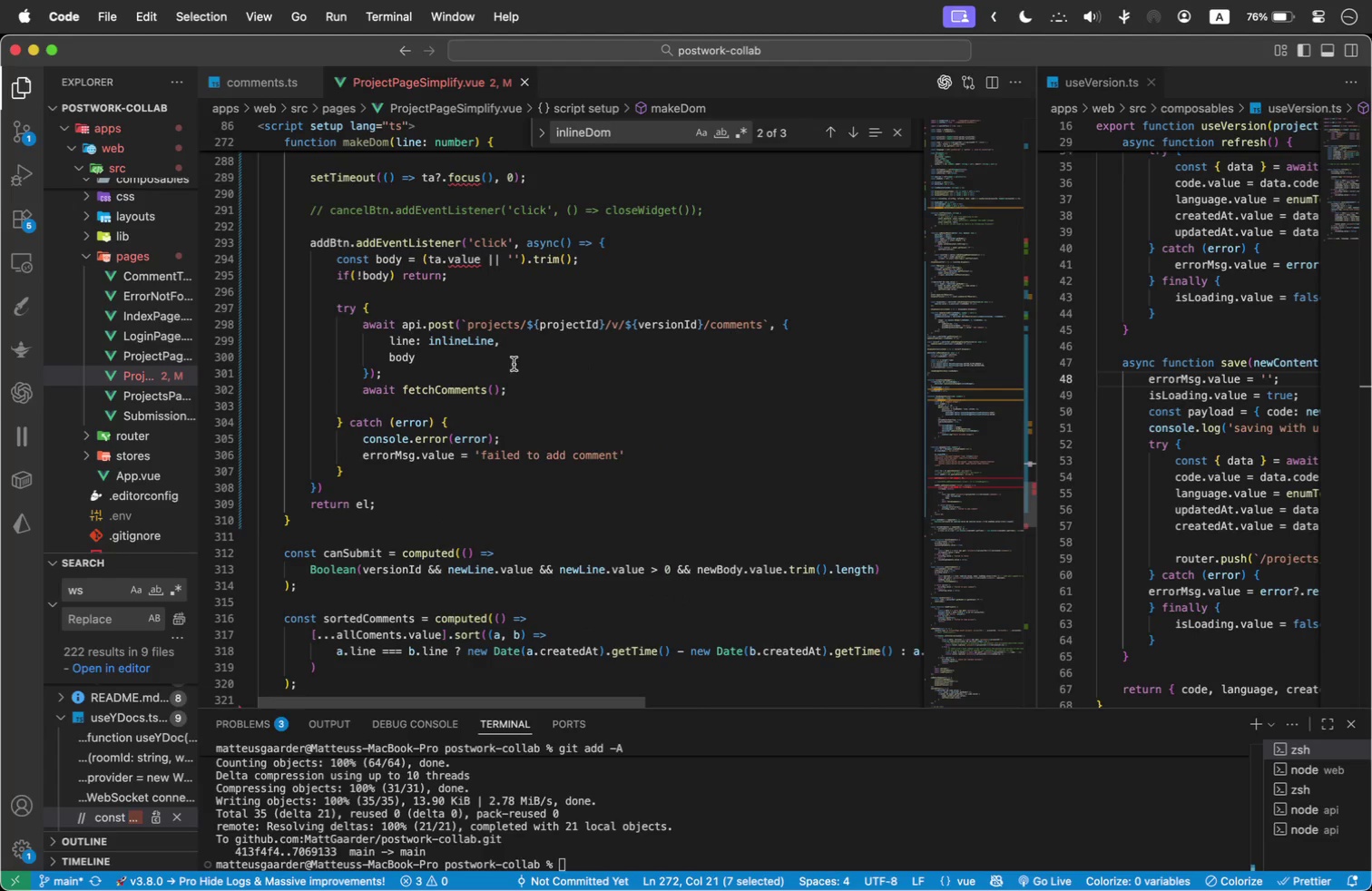 
left_click([693, 282])
 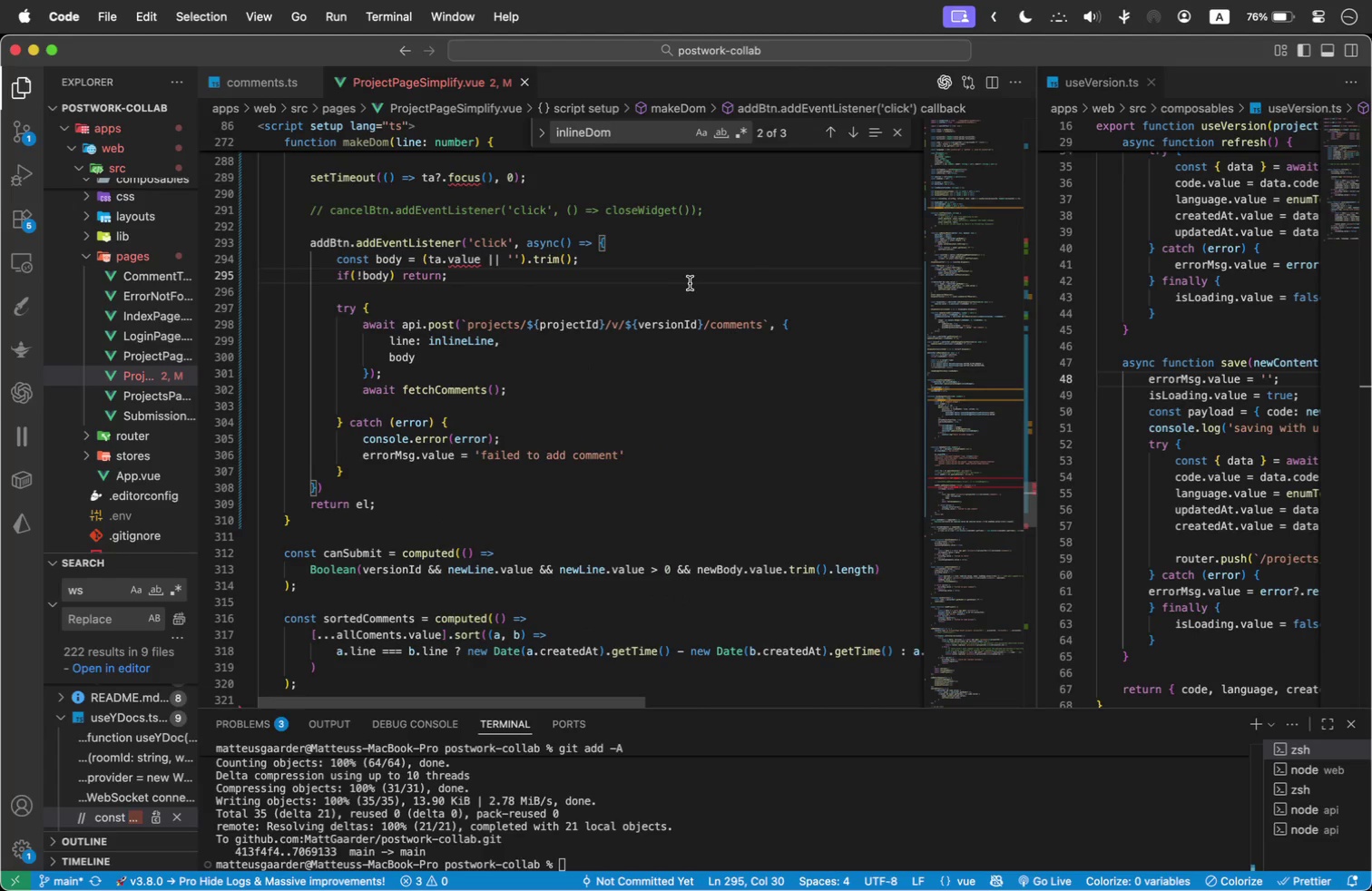 
scroll: coordinate [633, 302], scroll_direction: up, amount: 6.0
 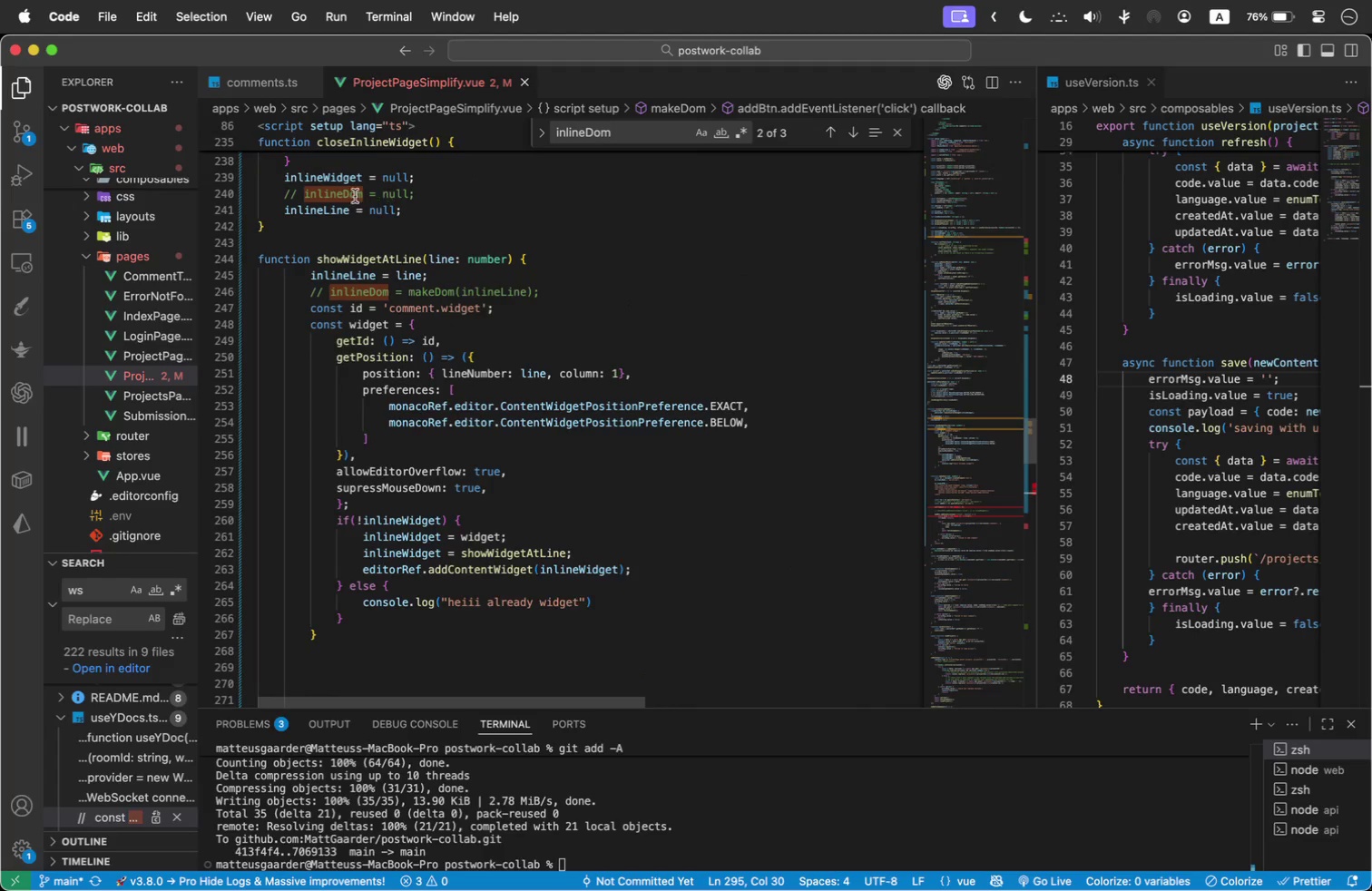 
left_click_drag(start_coordinate=[418, 191], to_coordinate=[249, 191])
 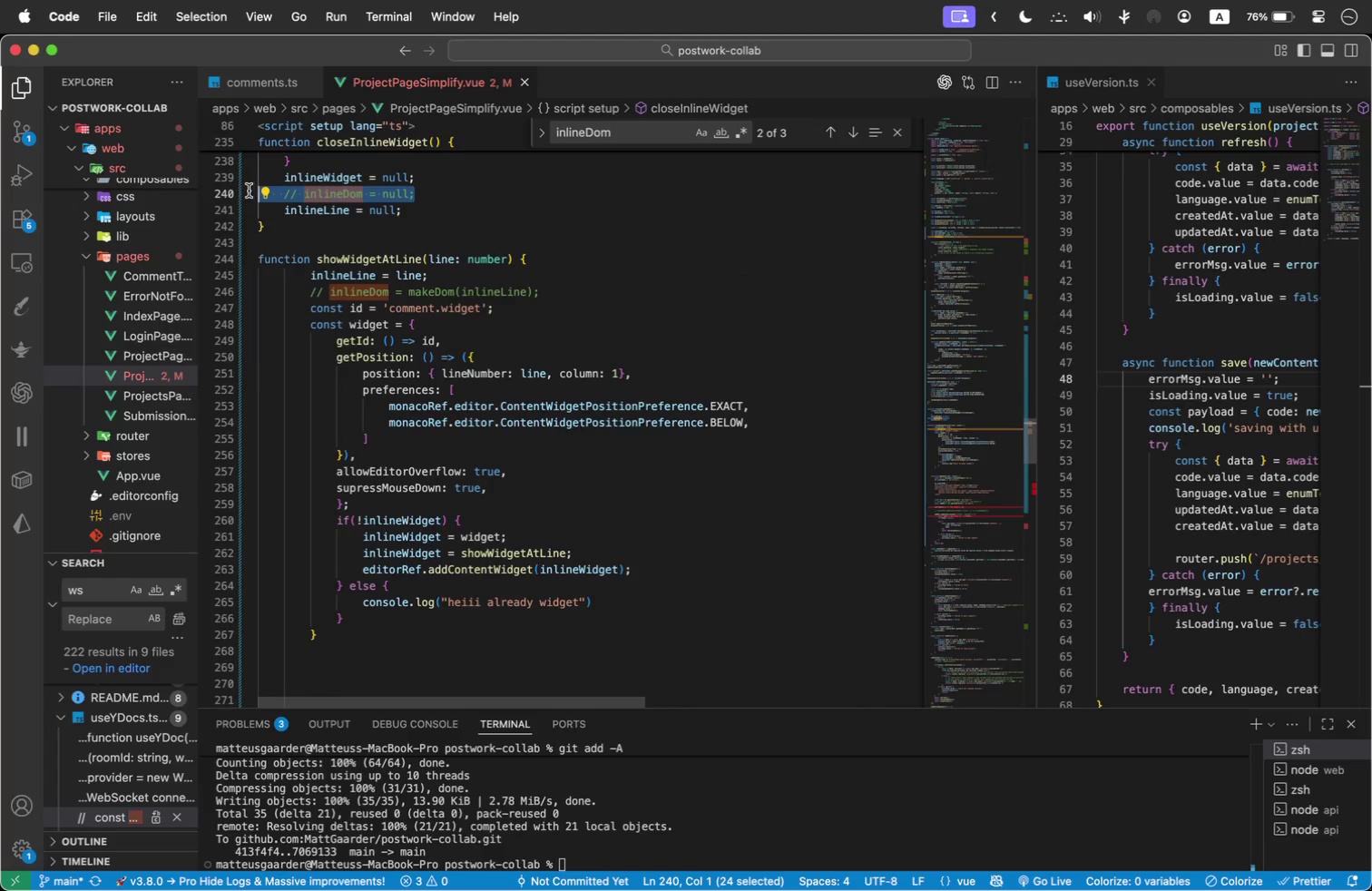 
key(Meta+Slash)
 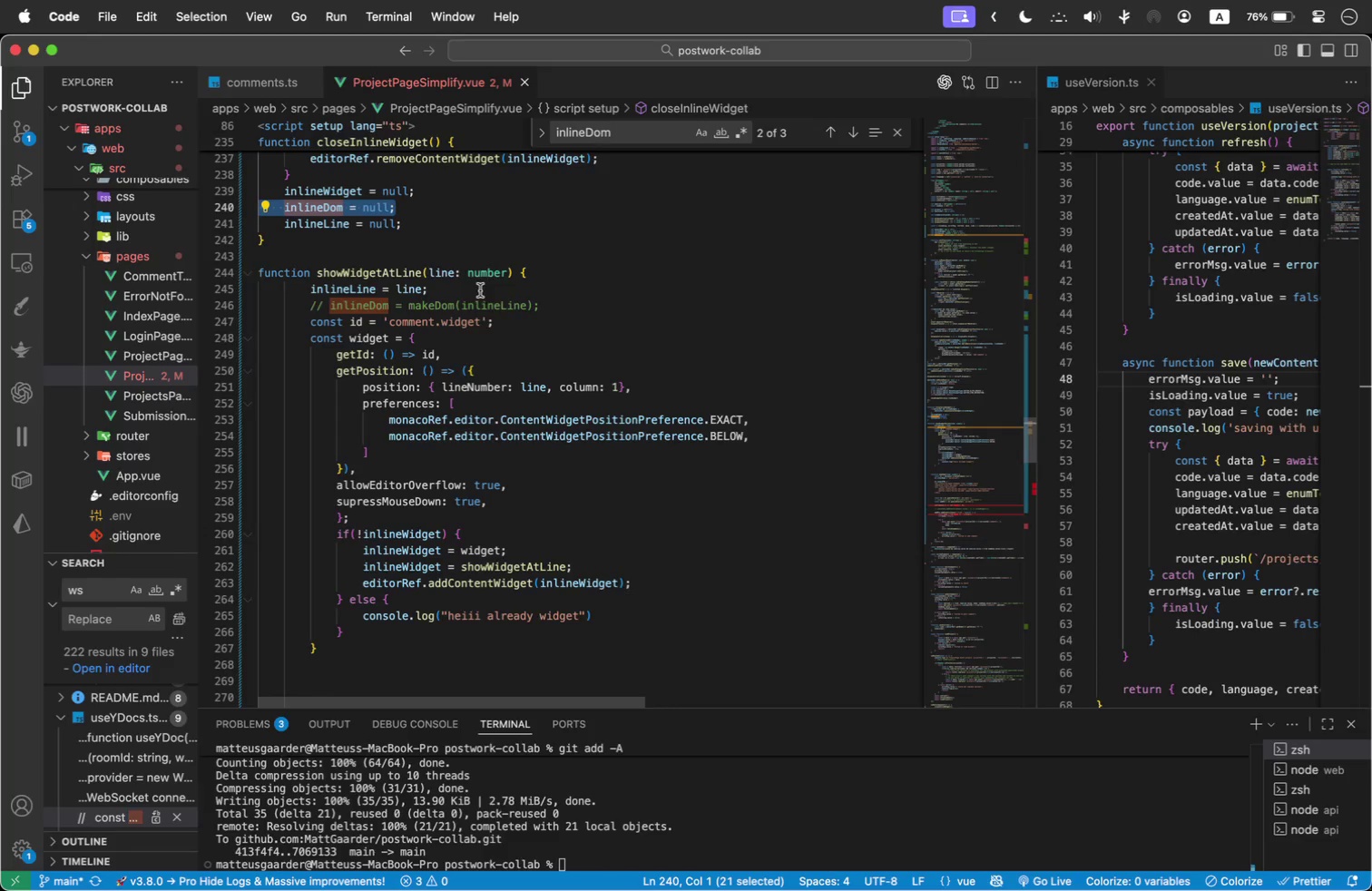 
left_click_drag(start_coordinate=[560, 308], to_coordinate=[216, 310])
 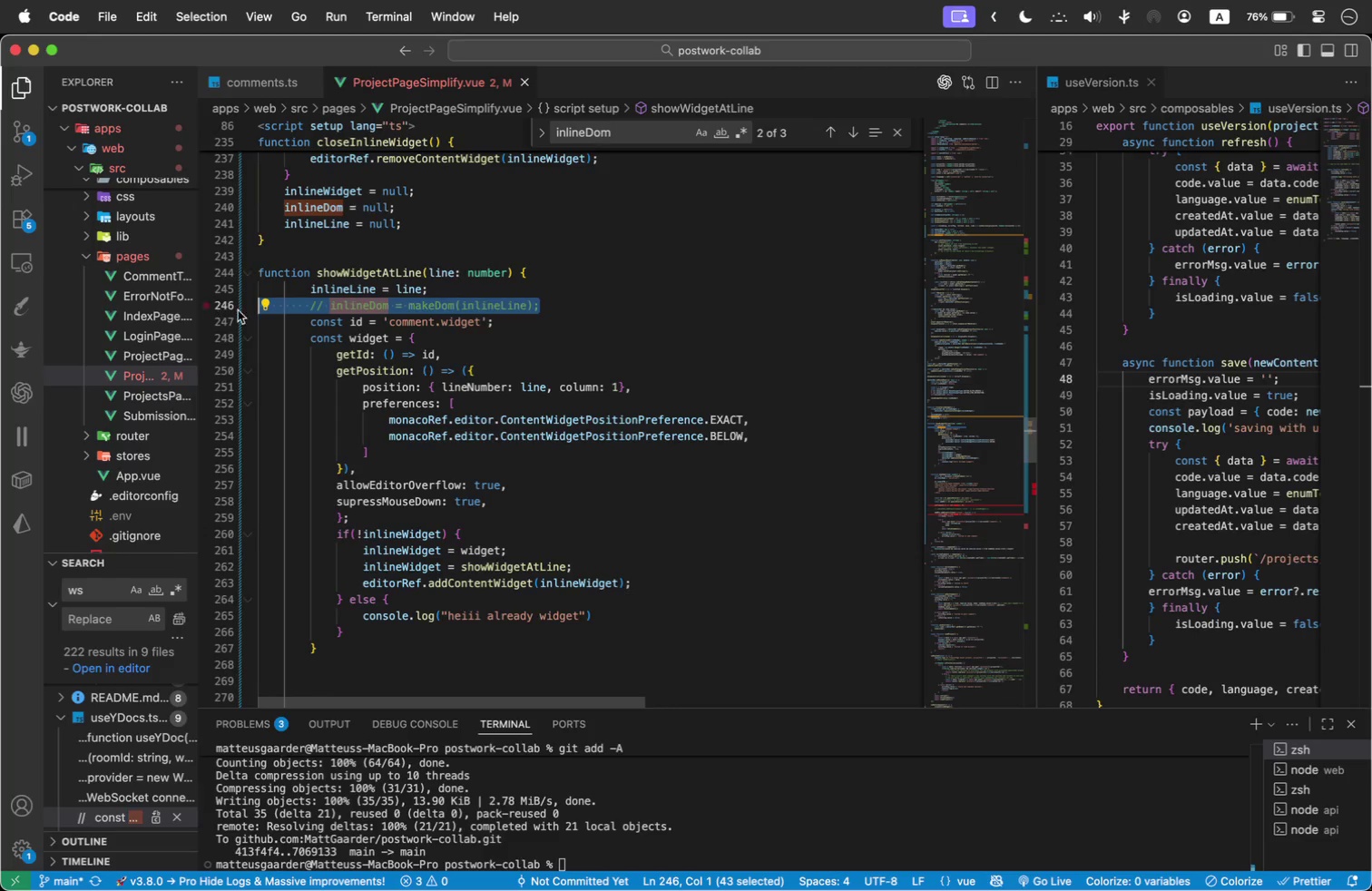 
key(Meta+Slash)
 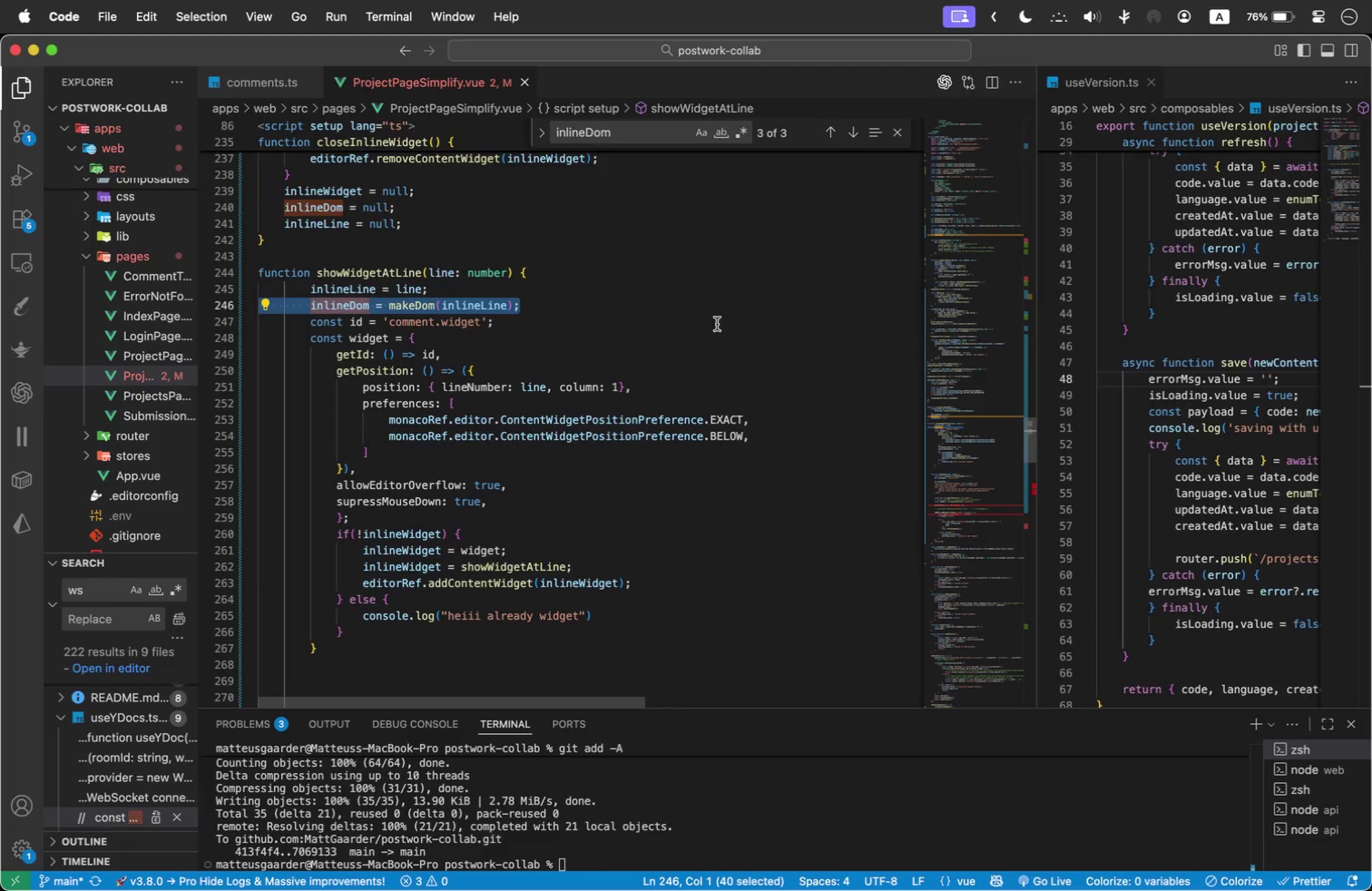 
left_click([734, 353])
 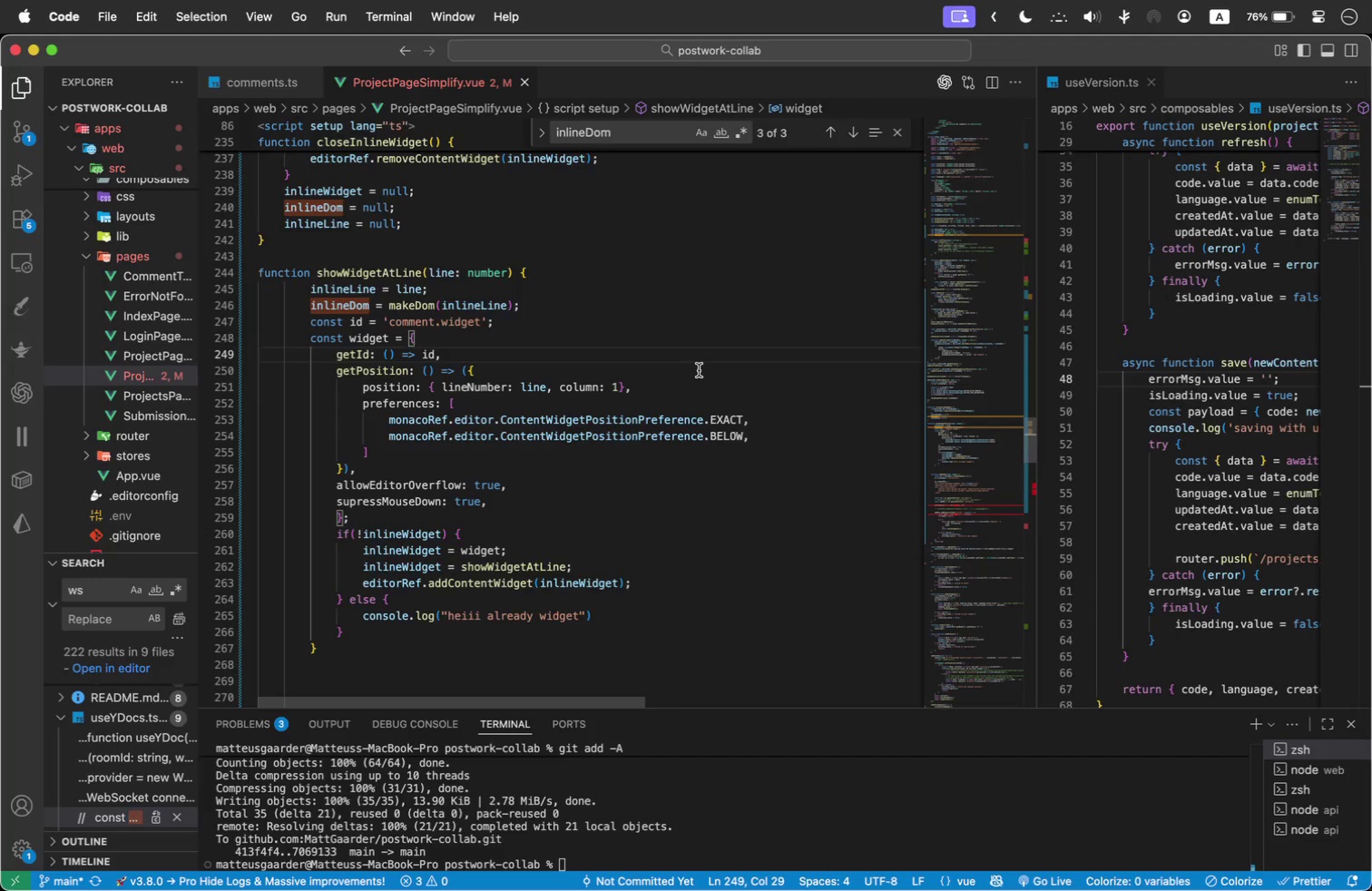 
wait(12.4)
 